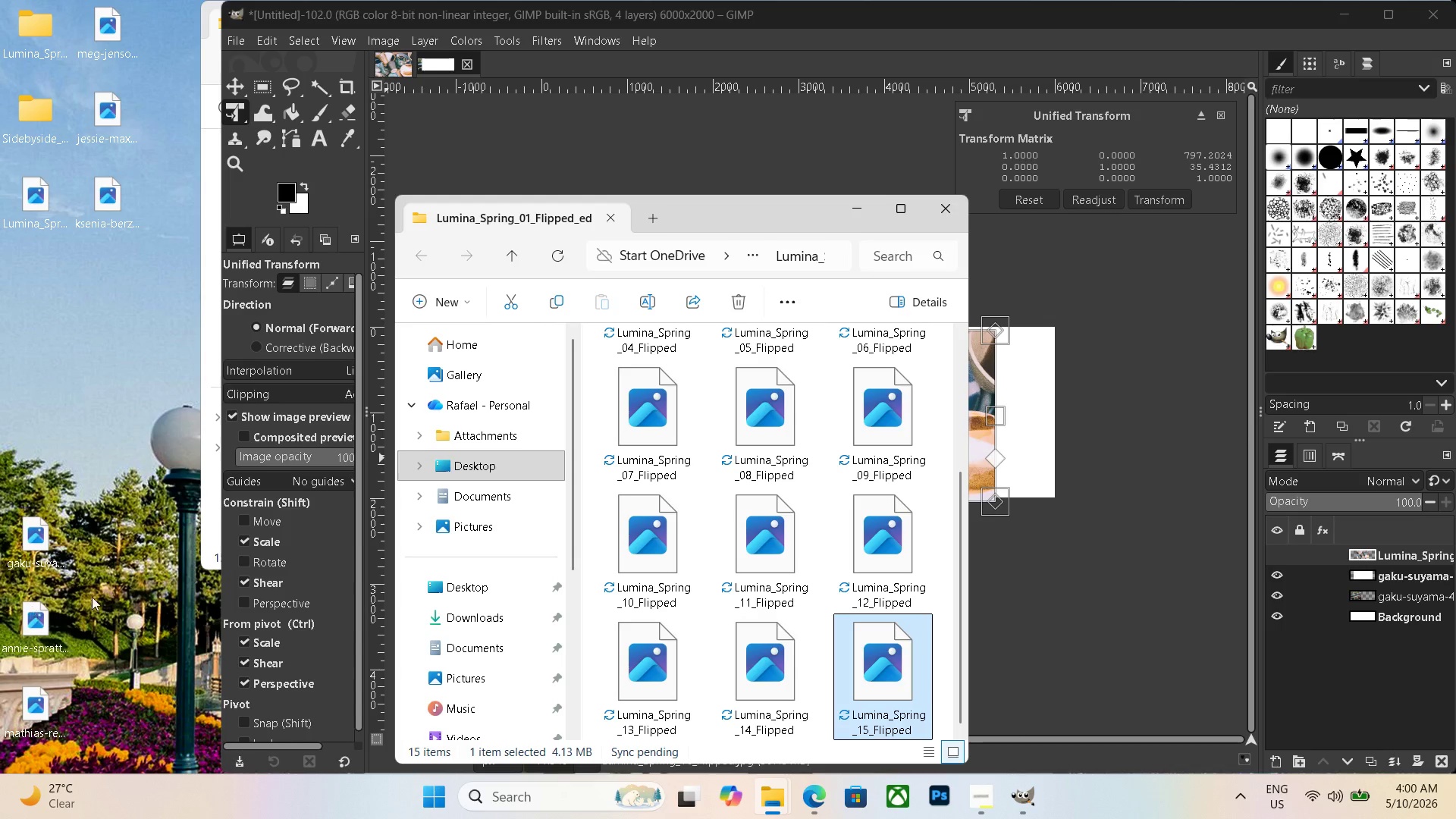 
left_click([938, 208])
 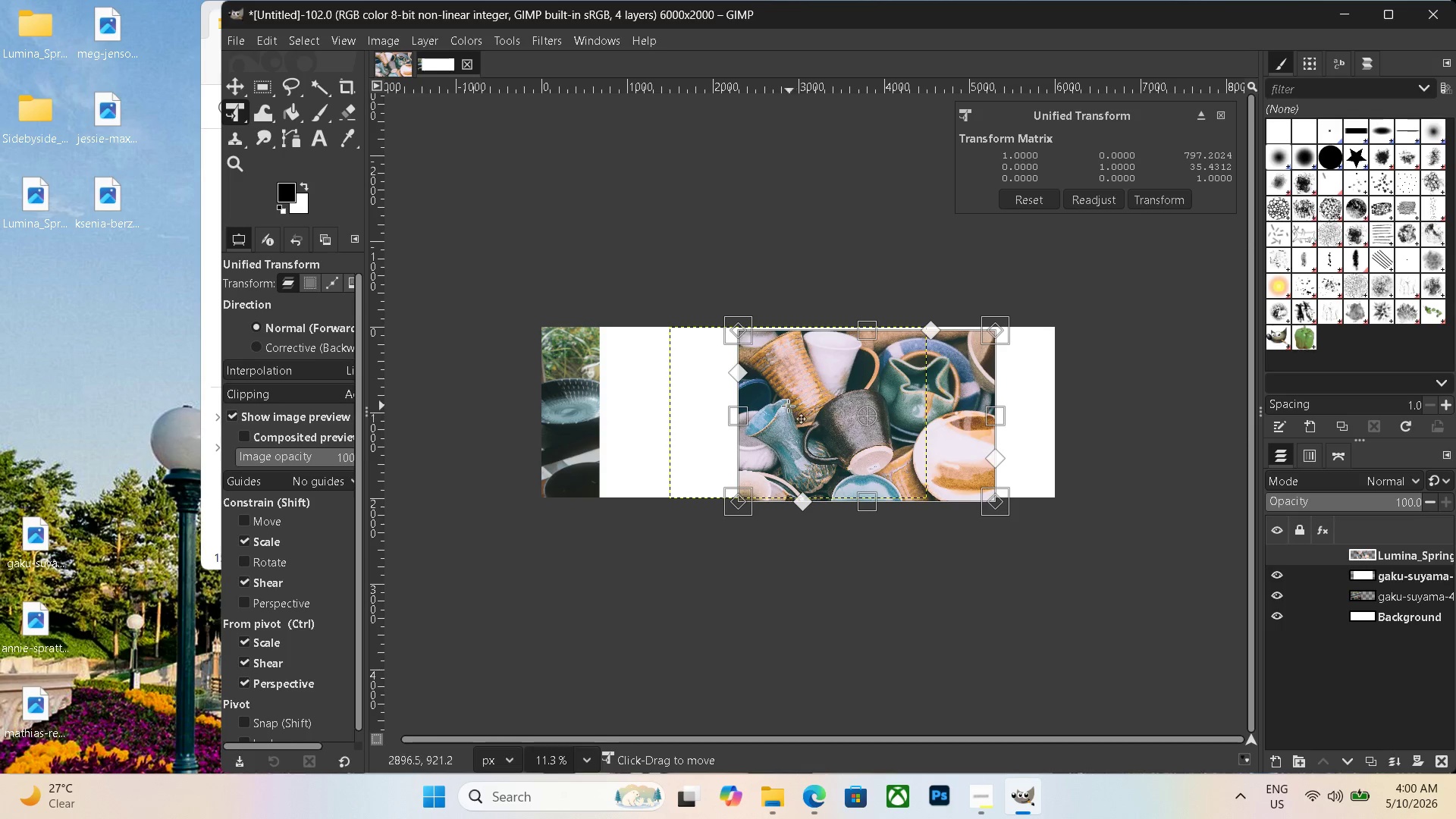 
left_click([560, 421])
 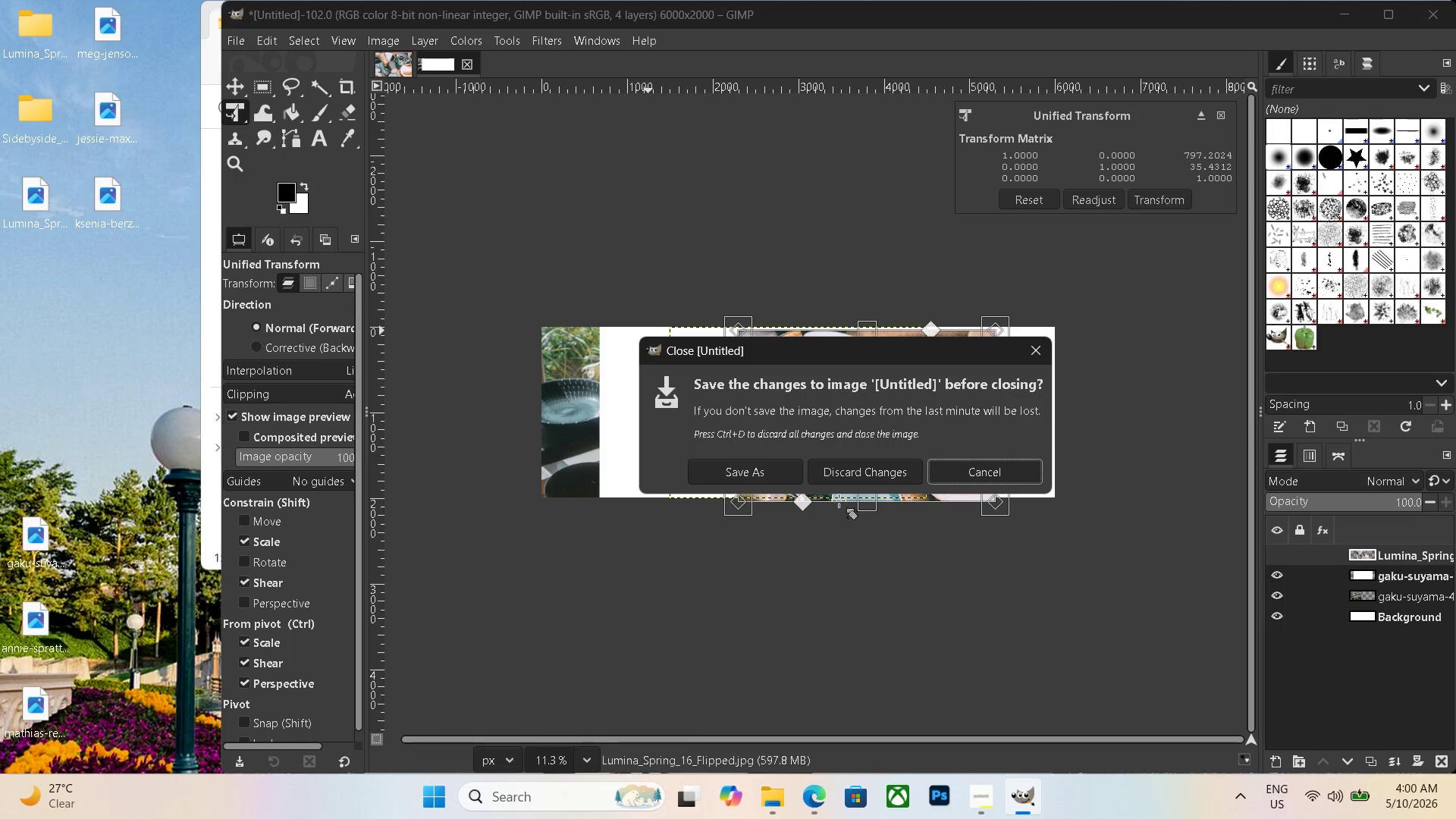 
left_click([861, 474])
 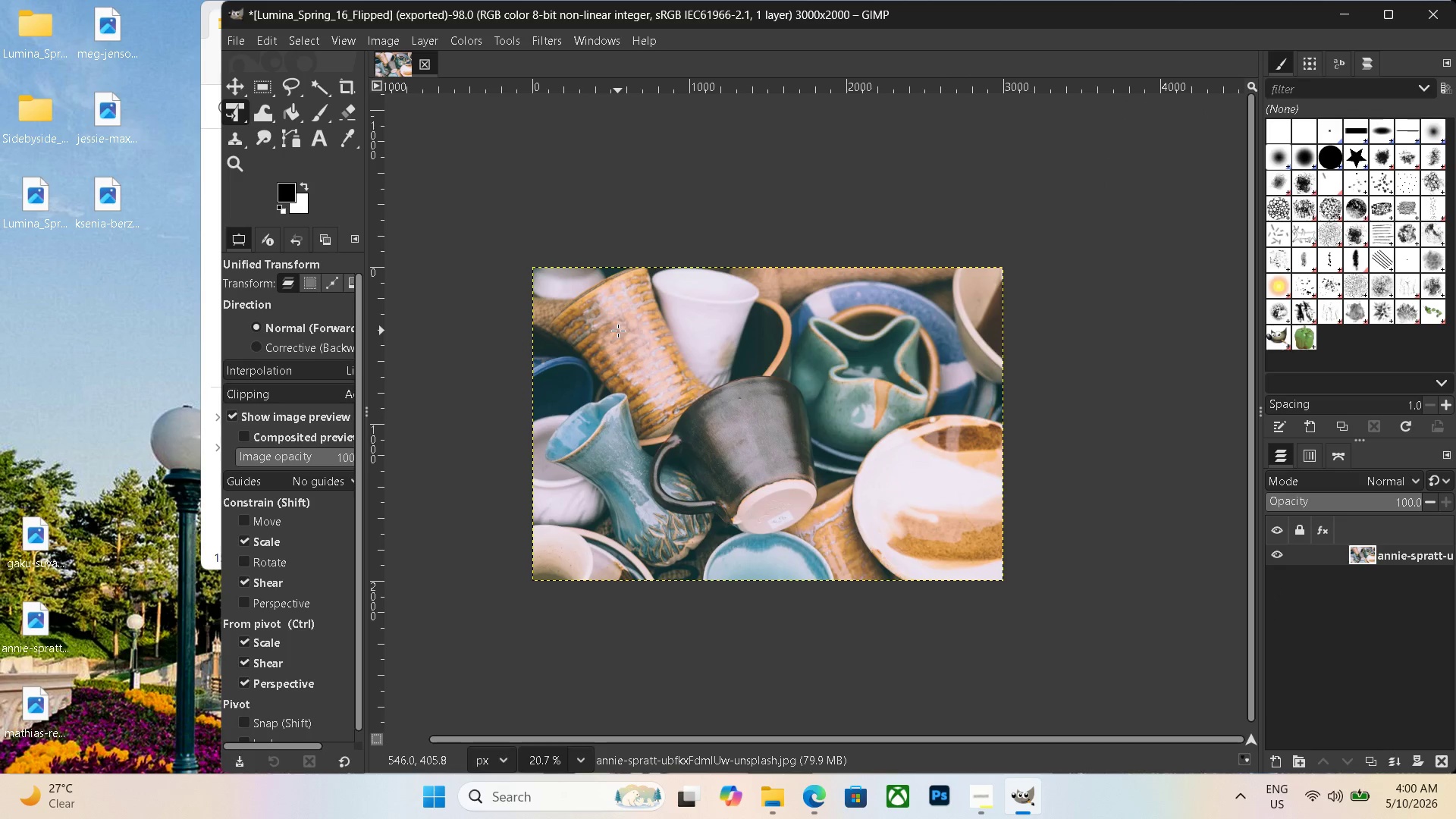 
key(Control+N)
 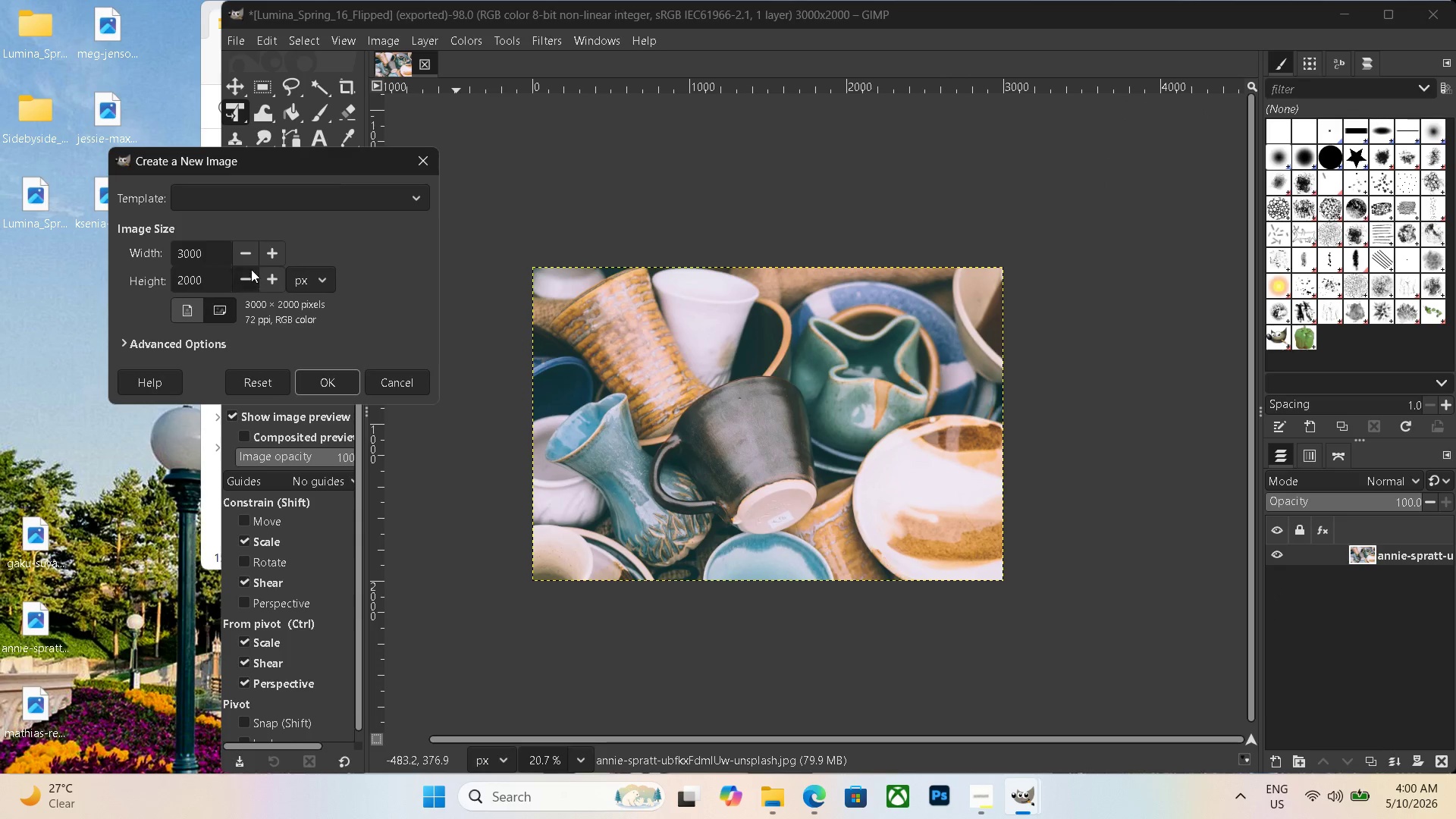 
left_click_drag(start_coordinate=[216, 256], to_coordinate=[155, 246])
 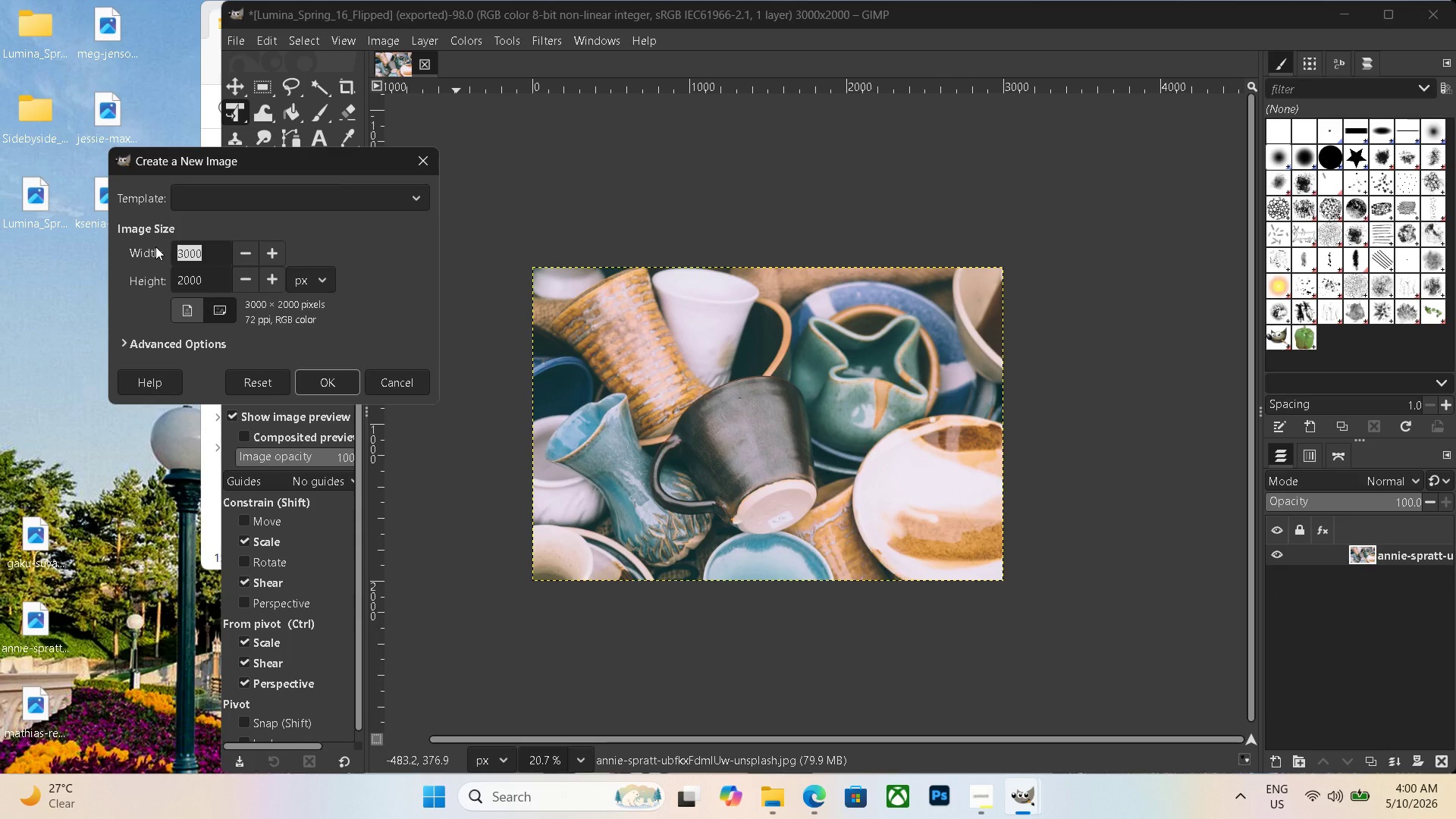 
key(Backspace)
 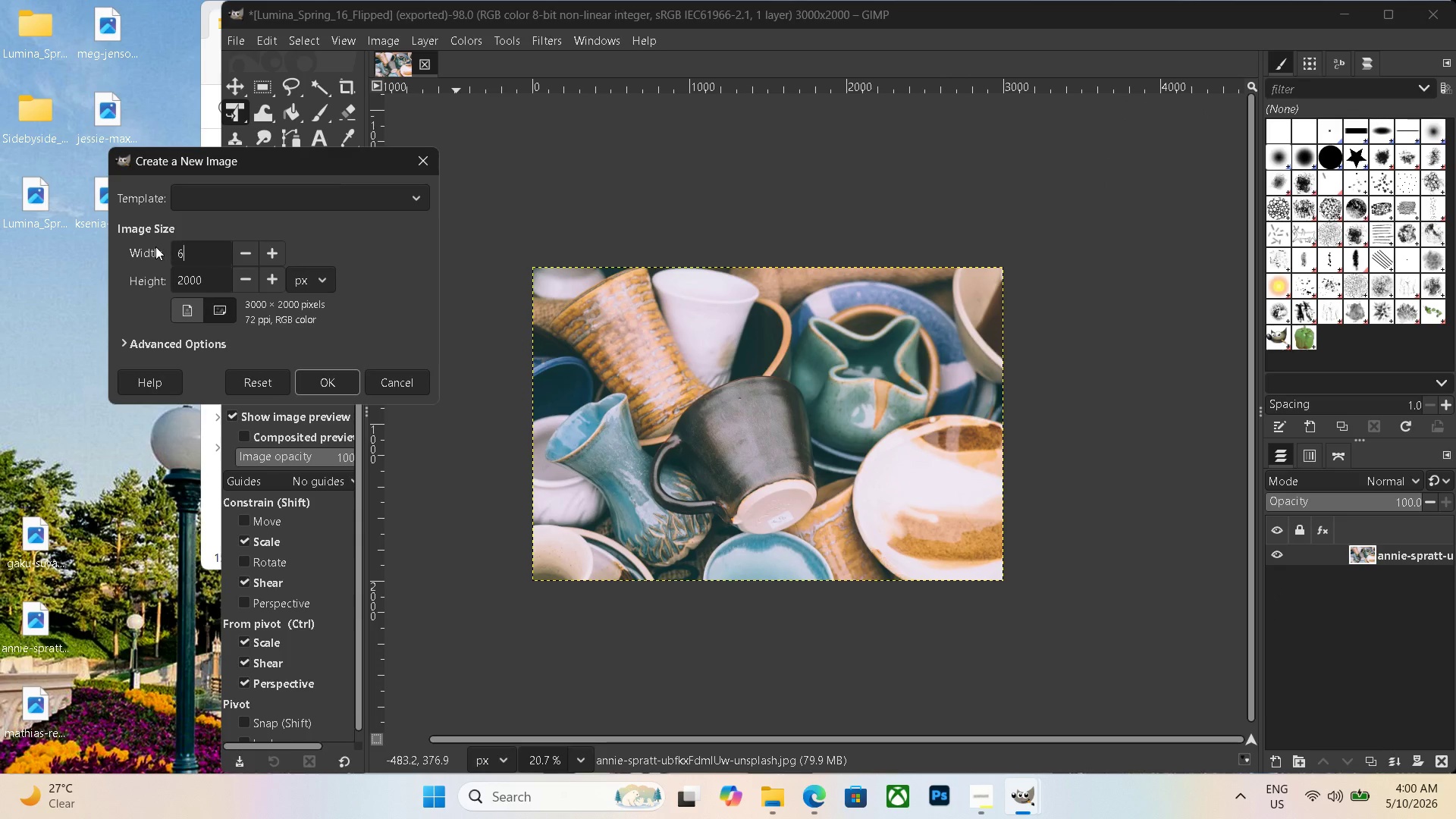 
key(Numpad6)
 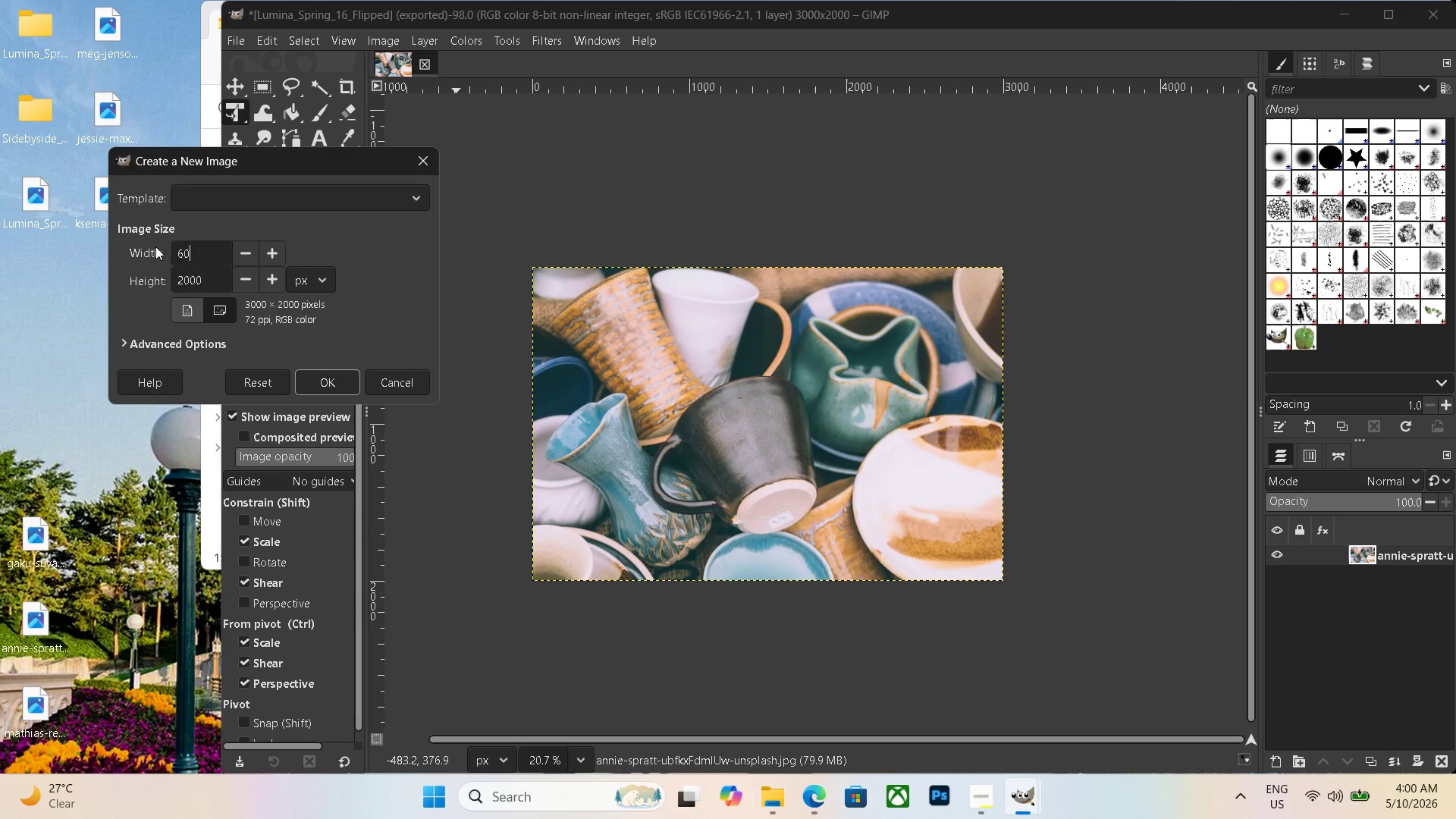 
key(Numpad0)
 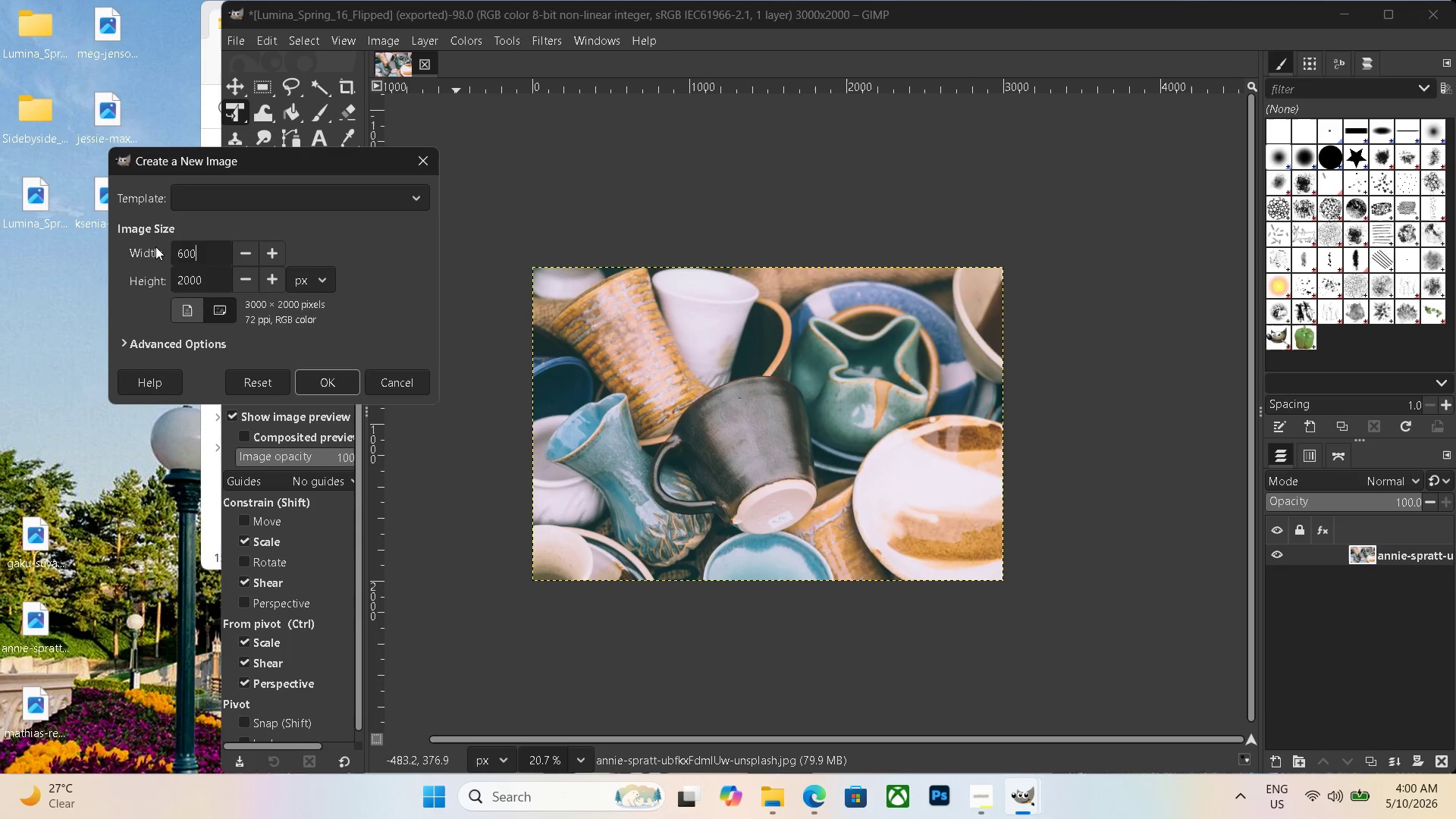 
key(Numpad0)
 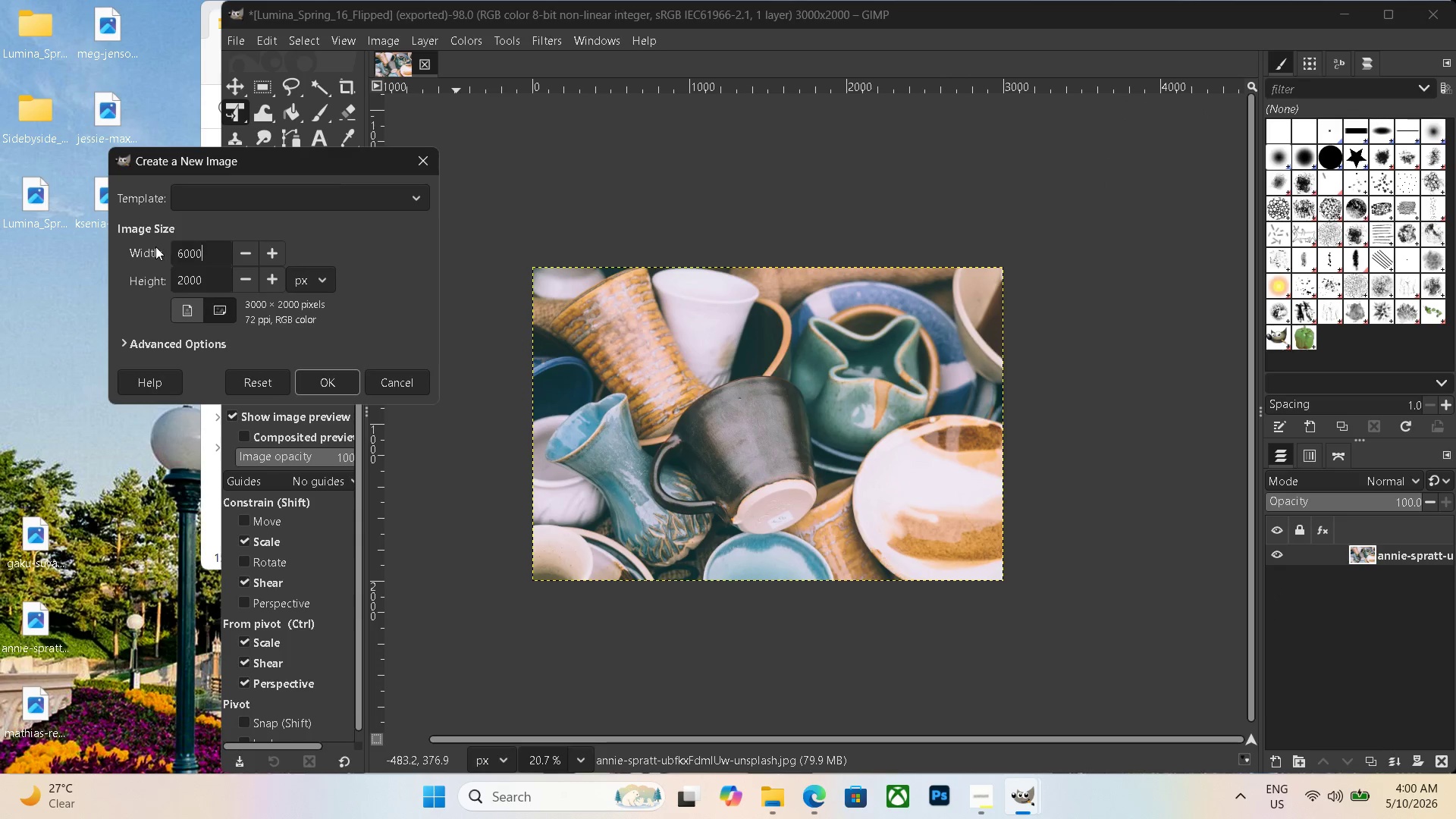 
key(Numpad0)
 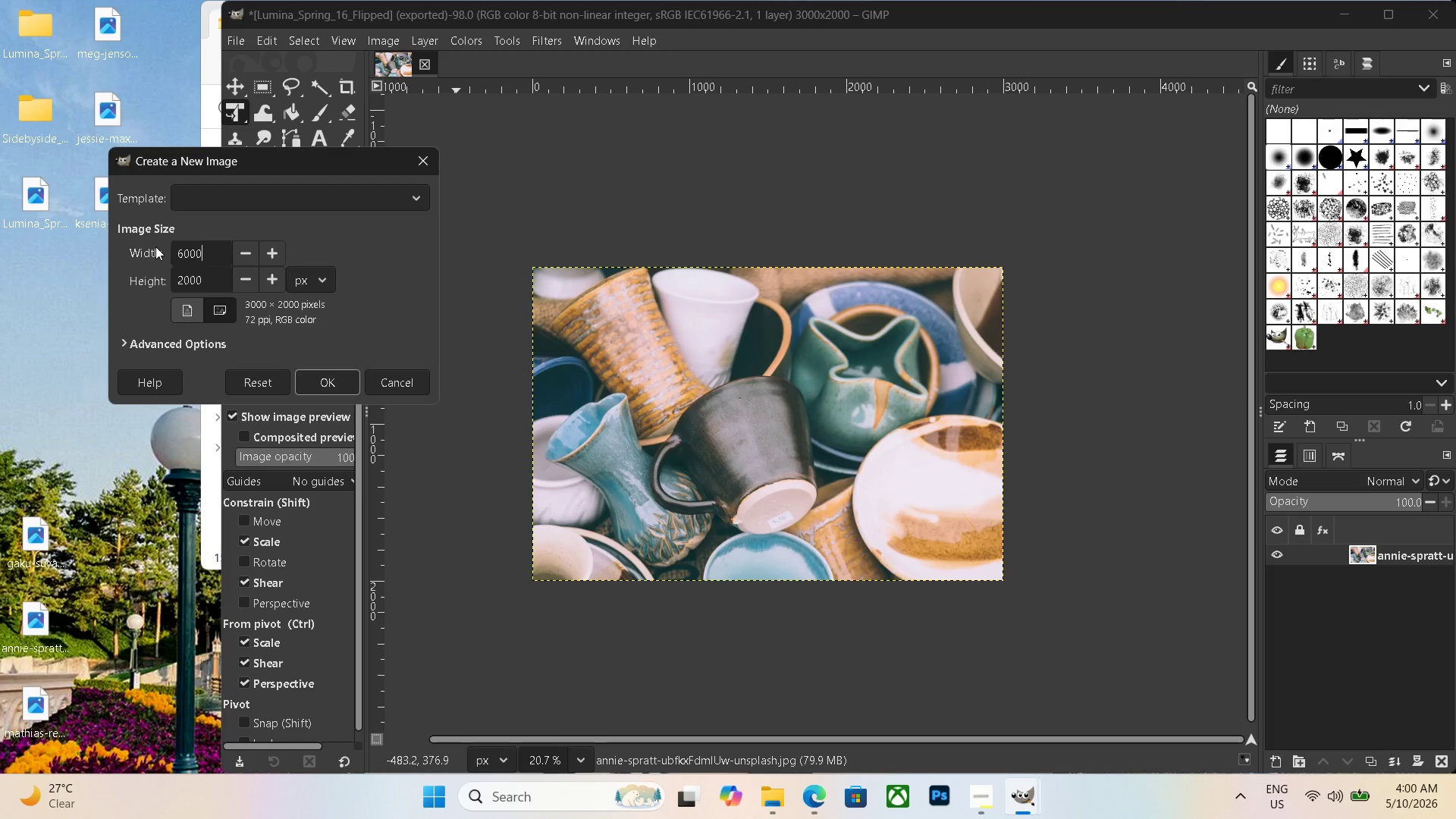 
key(Enter)
 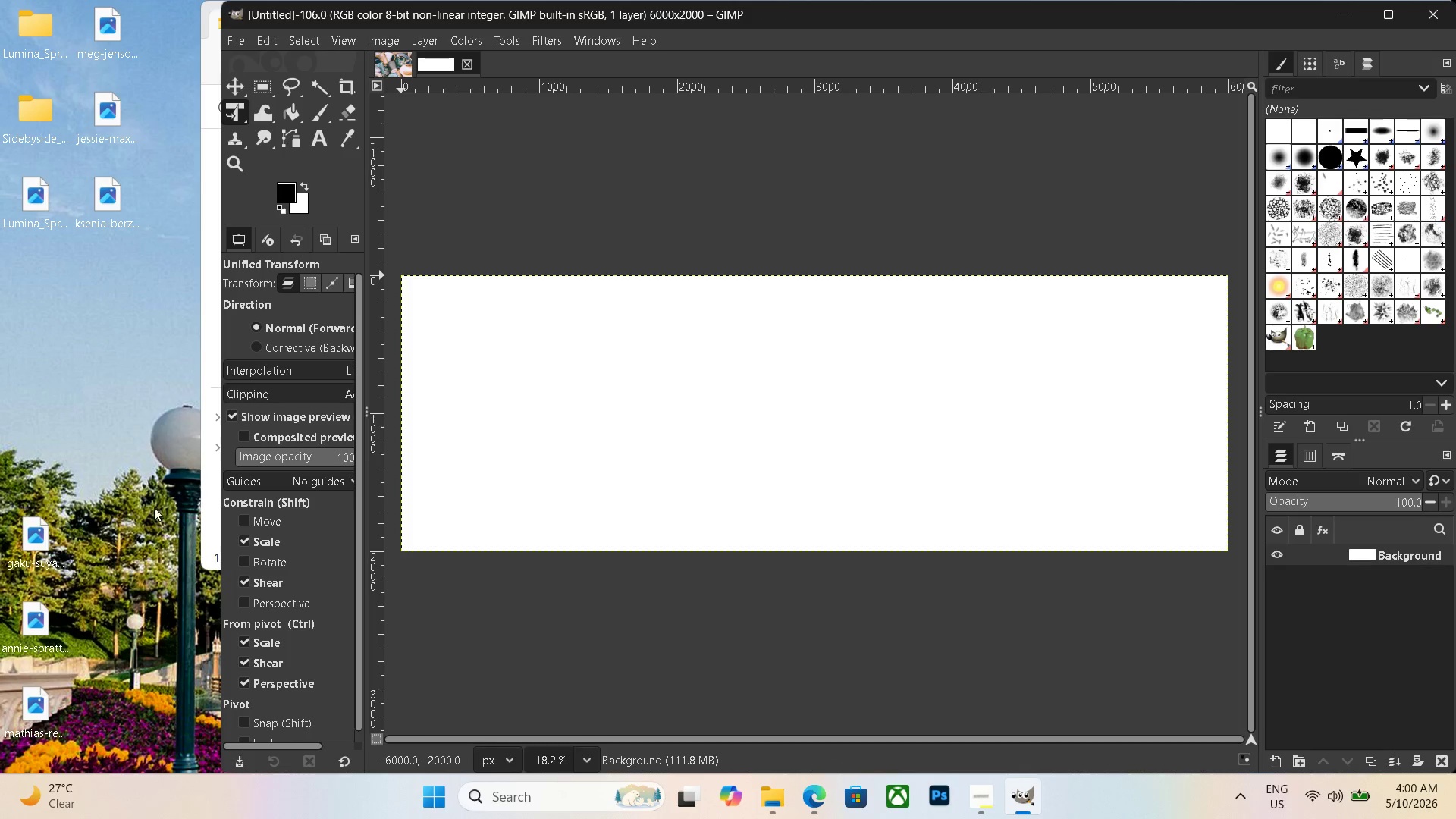 
left_click_drag(start_coordinate=[49, 626], to_coordinate=[559, 397])
 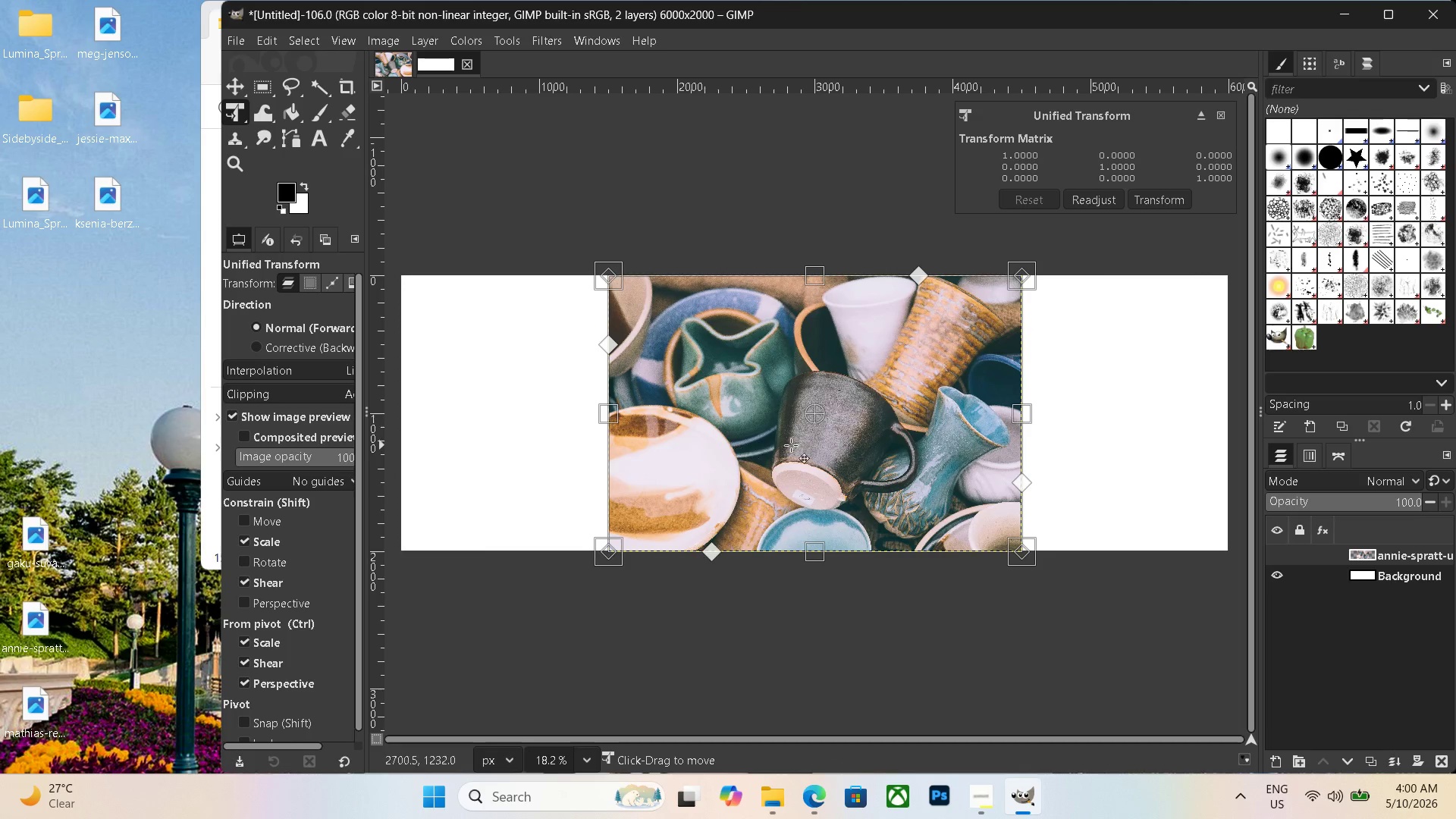 
left_click_drag(start_coordinate=[827, 441], to_coordinate=[620, 442])
 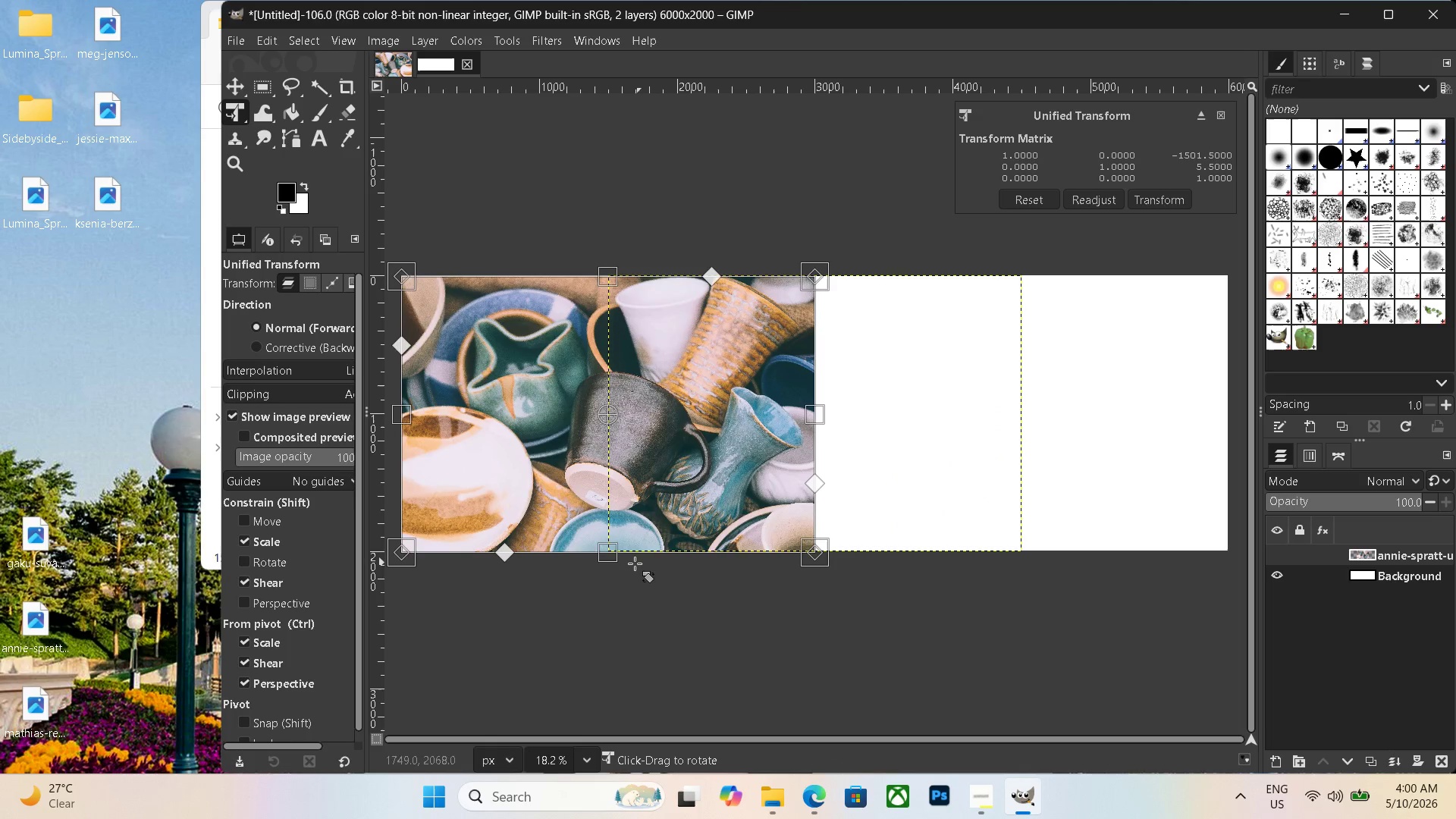 
mouse_move([617, 544])
 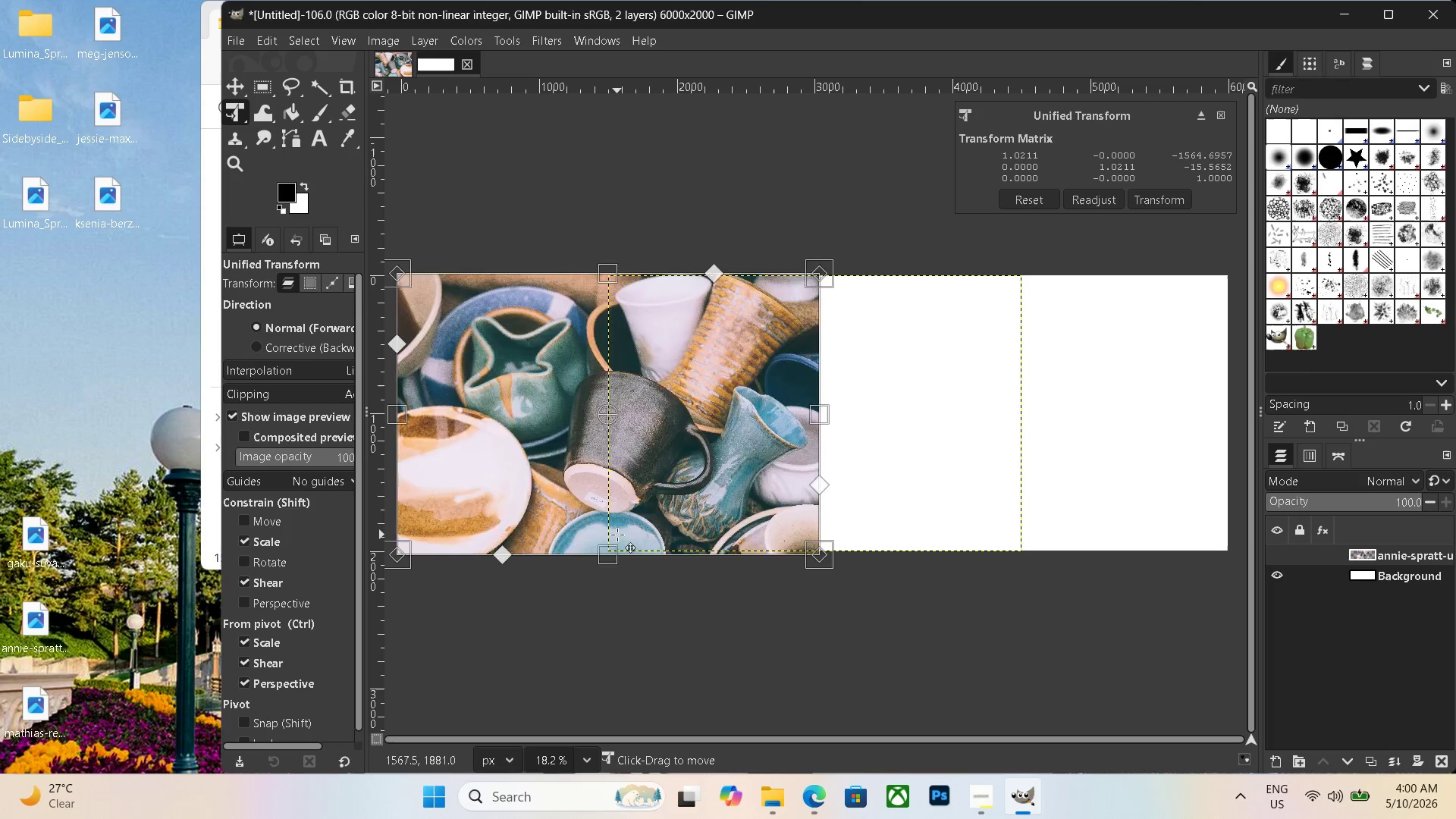 
key(Enter)
 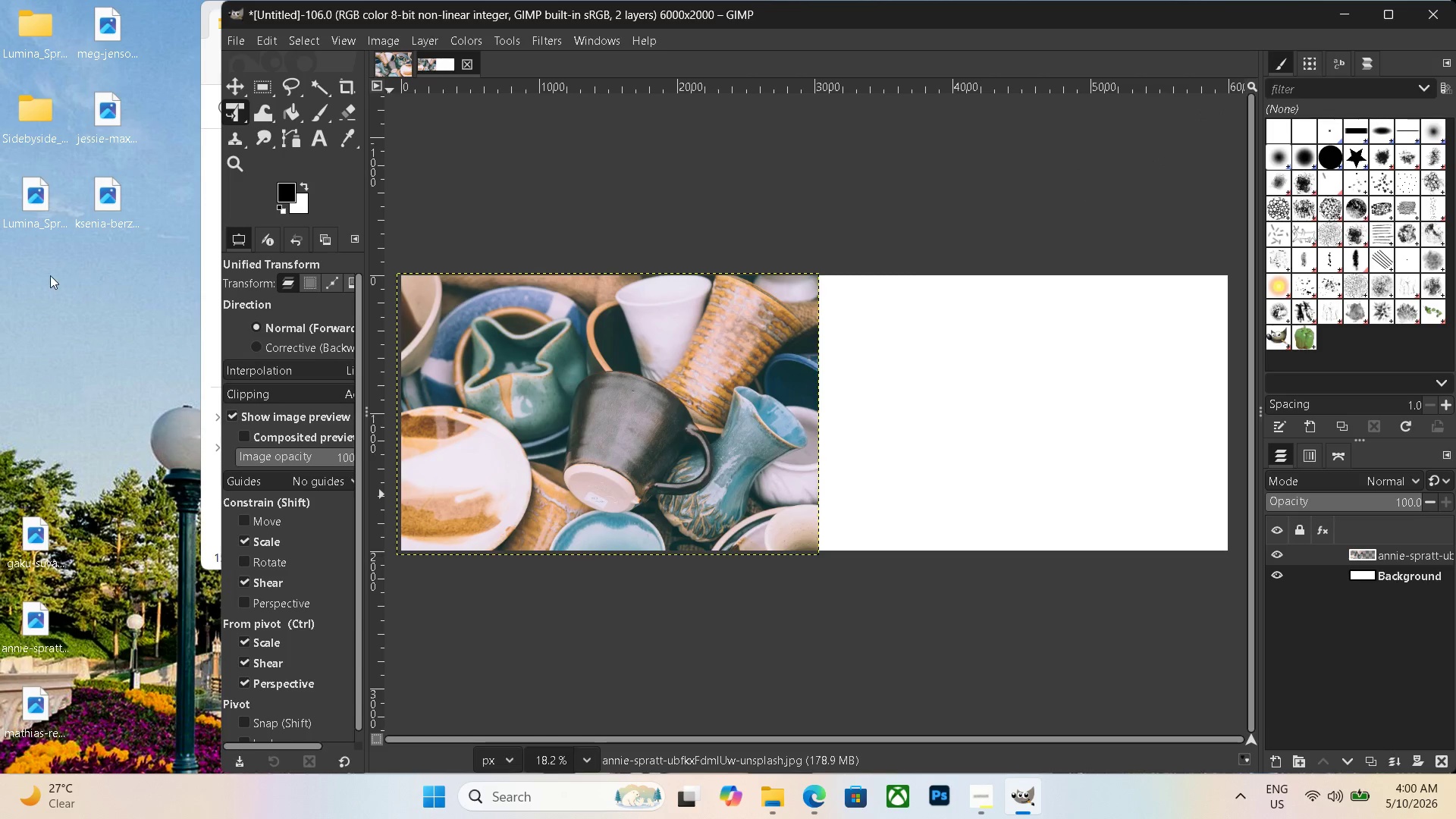 
left_click_drag(start_coordinate=[31, 208], to_coordinate=[960, 412])
 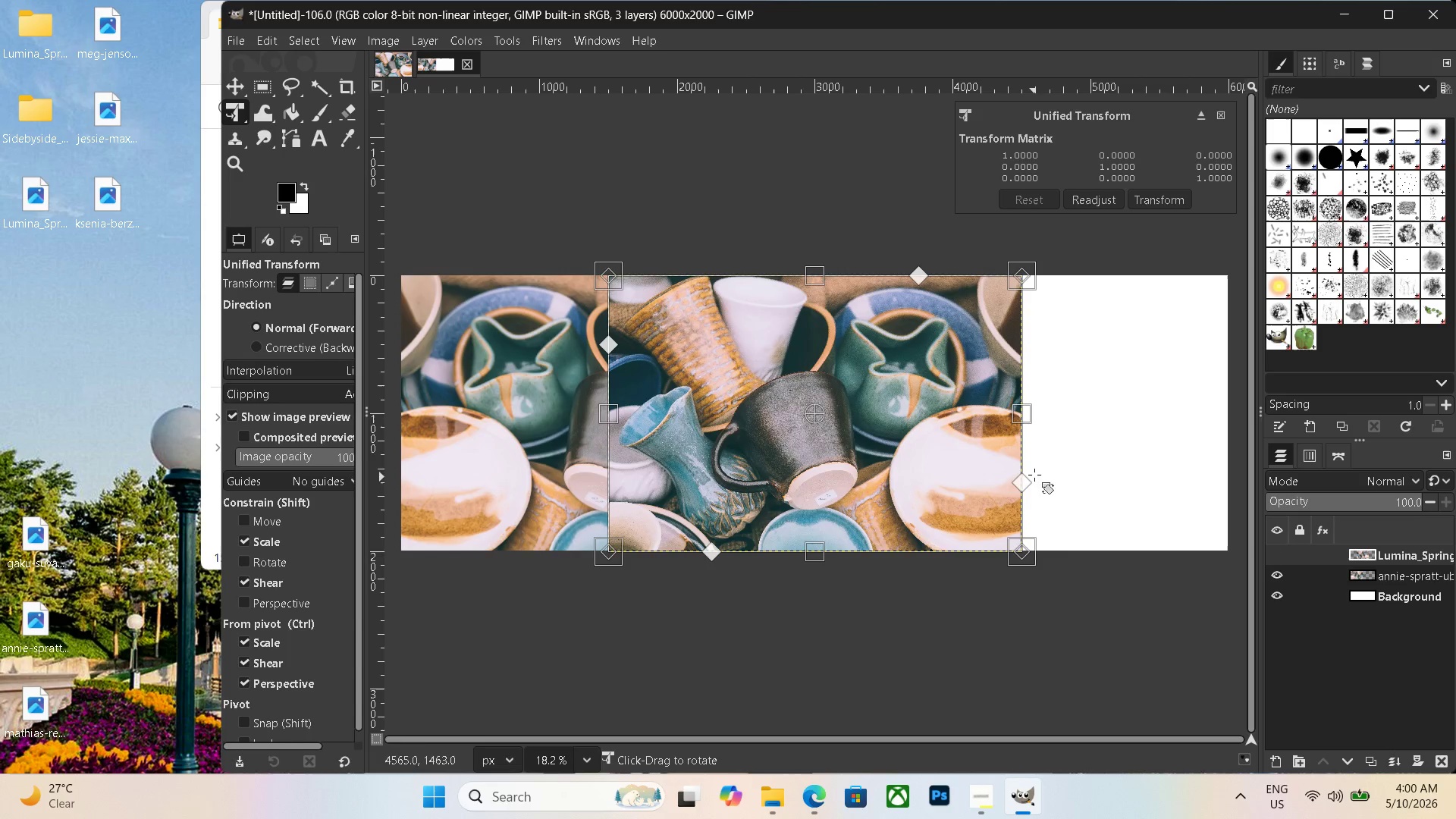 
left_click_drag(start_coordinate=[937, 432], to_coordinate=[1145, 431])
 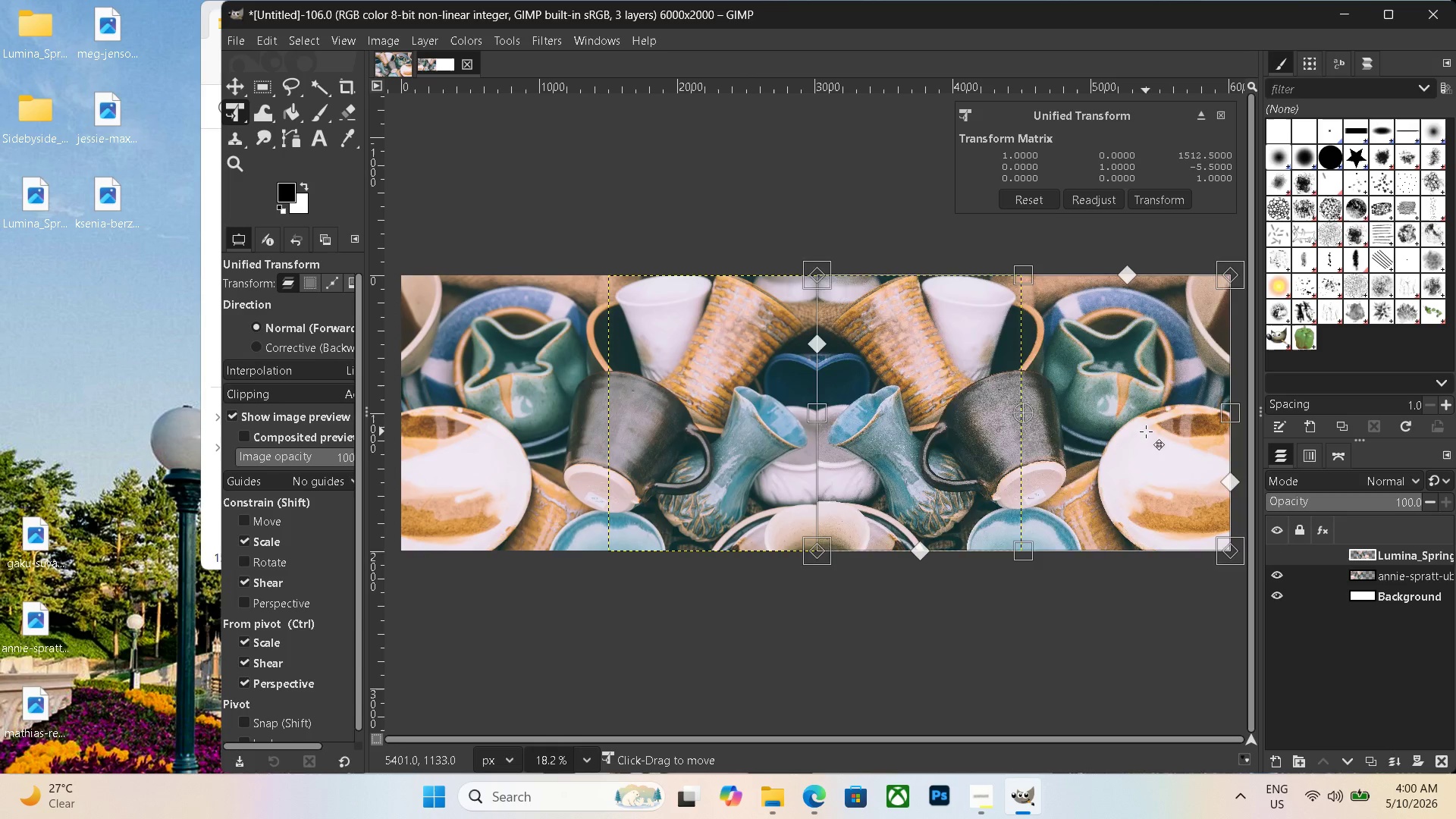 
key(Enter)
 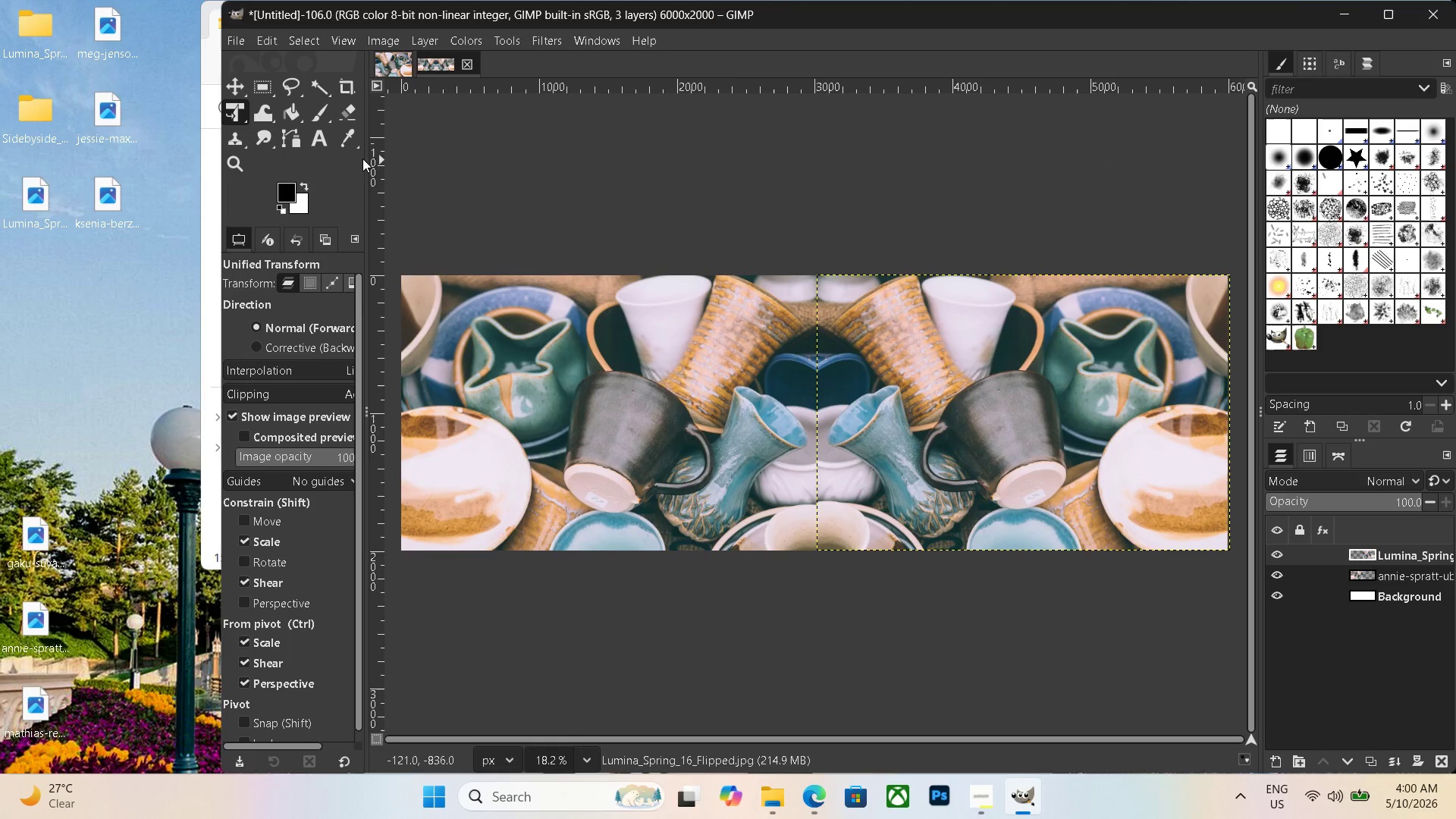 
left_click_drag(start_coordinate=[325, 138], to_coordinate=[333, 140])
 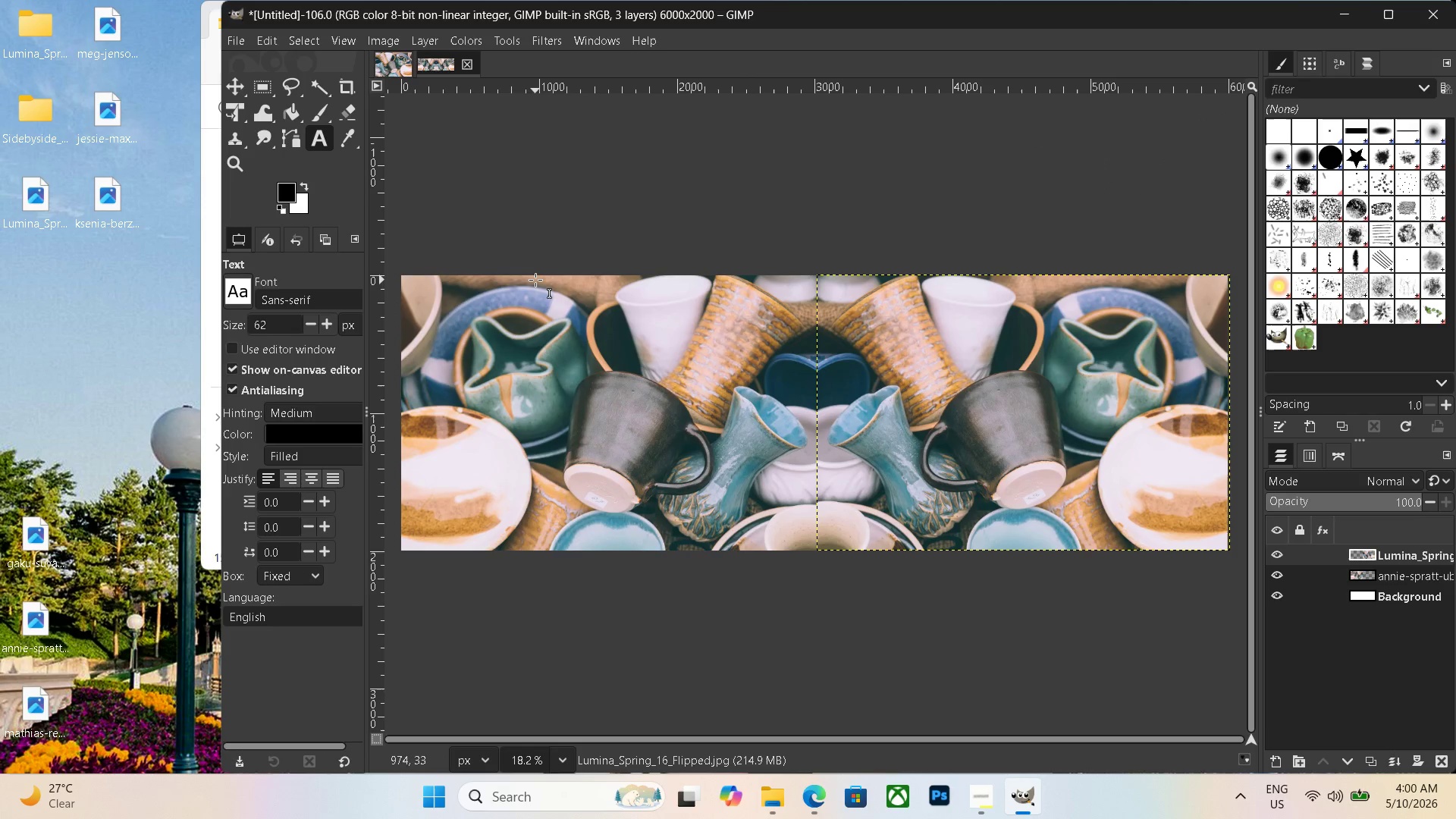 
left_click_drag(start_coordinate=[531, 278], to_coordinate=[1046, 344])
 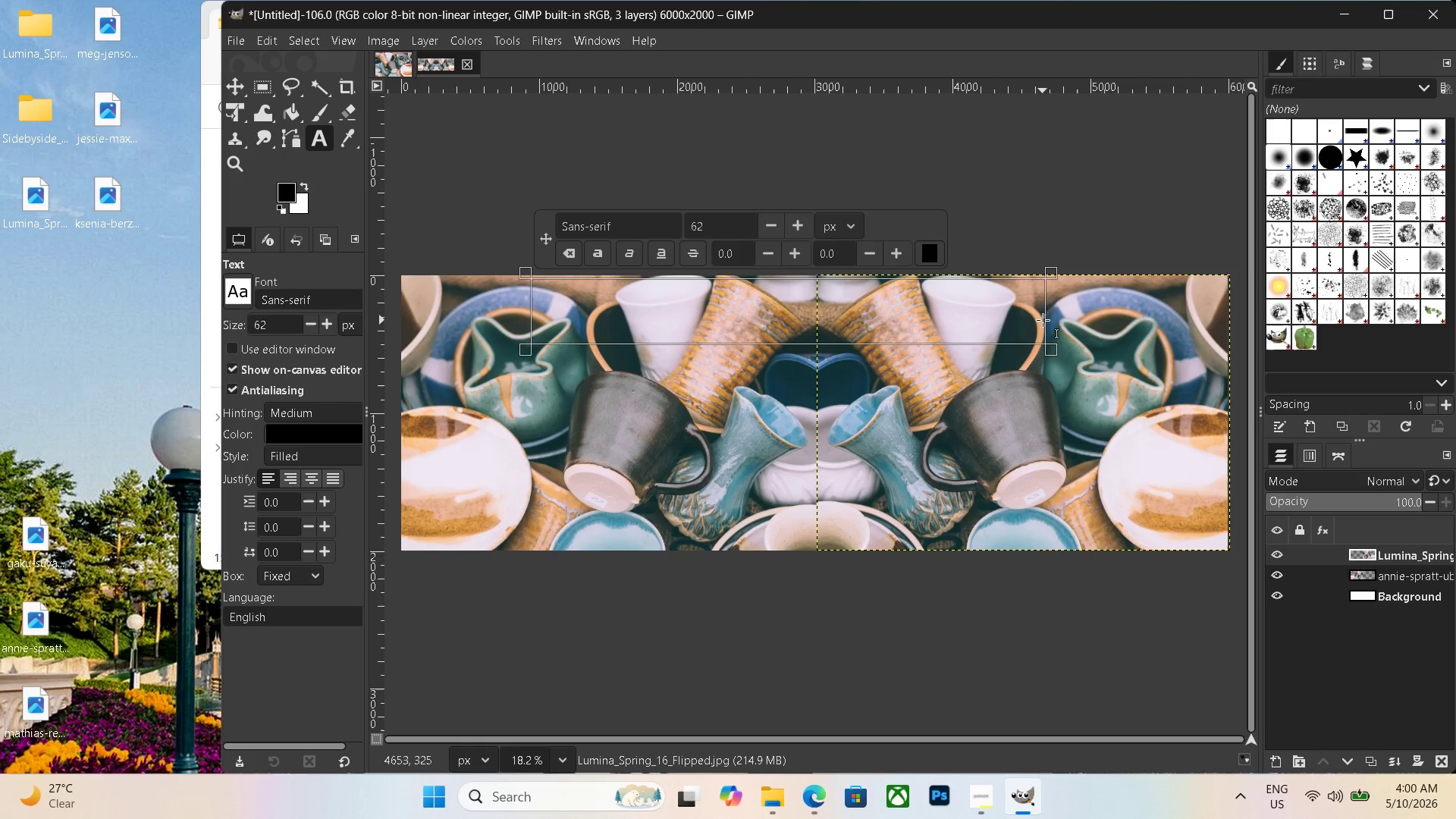 
left_click_drag(start_coordinate=[1050, 312], to_coordinate=[1136, 316])
 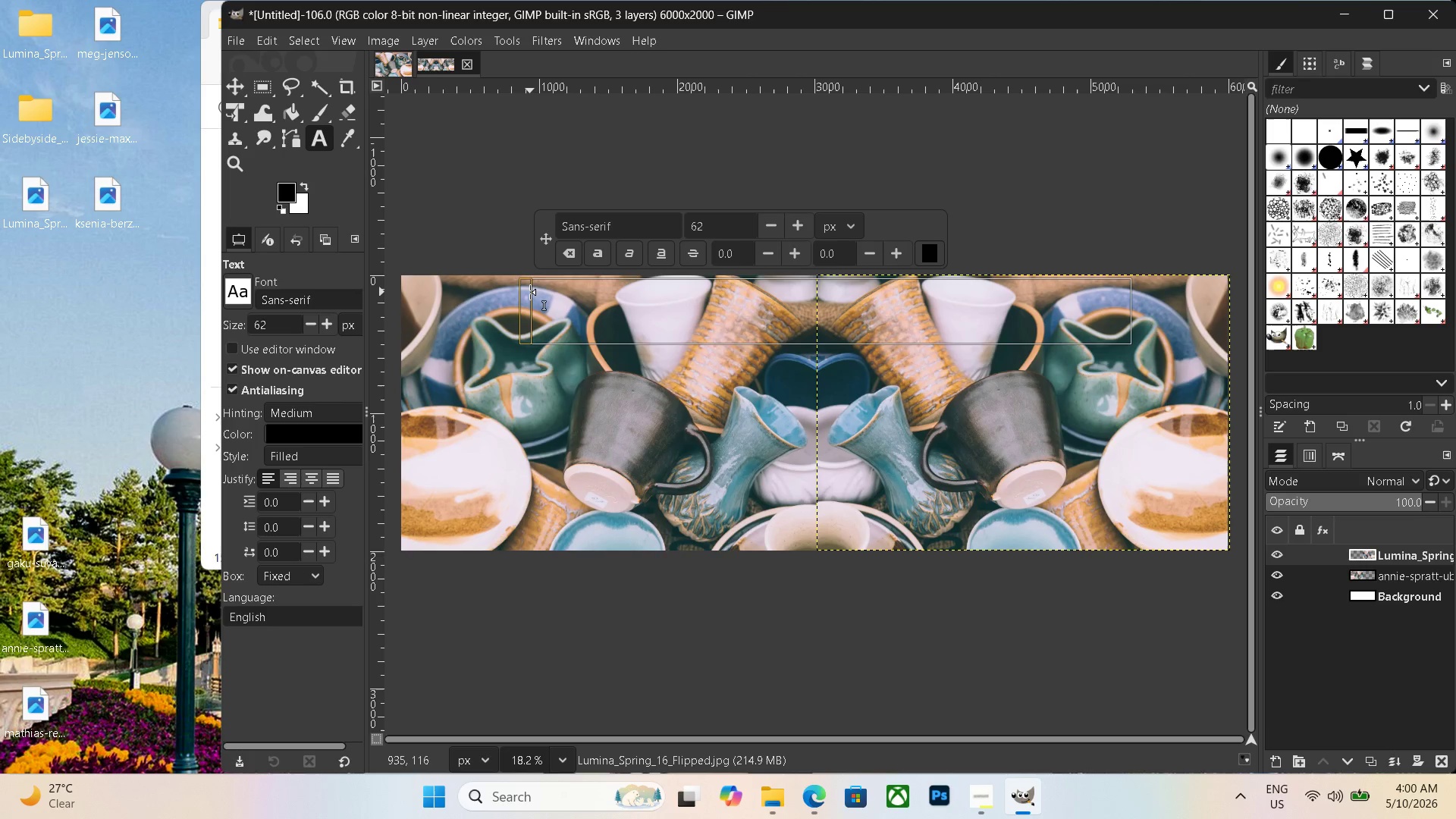 
left_click_drag(start_coordinate=[530, 292], to_coordinate=[466, 289])
 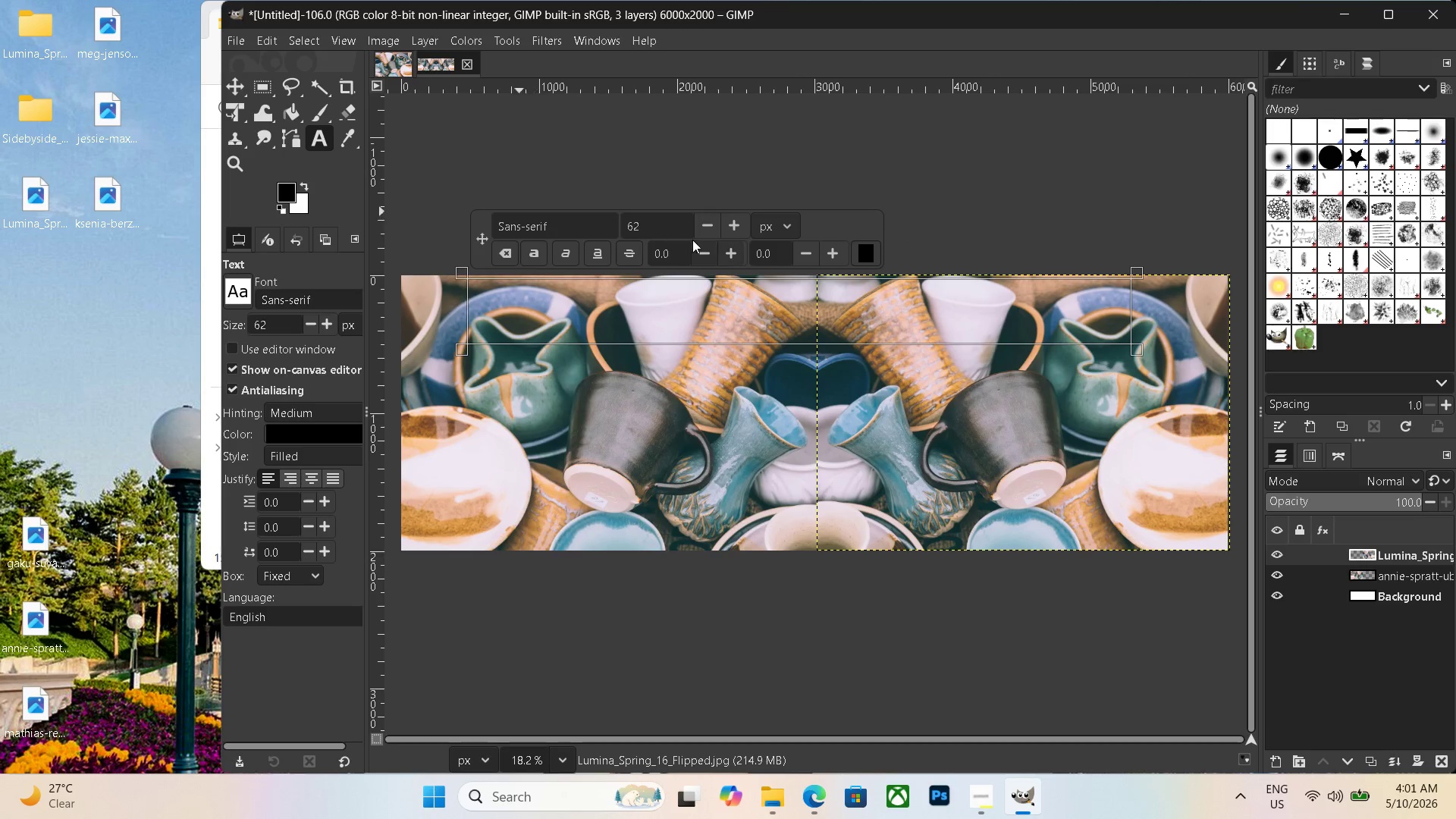 
left_click_drag(start_coordinate=[661, 231], to_coordinate=[600, 224])
 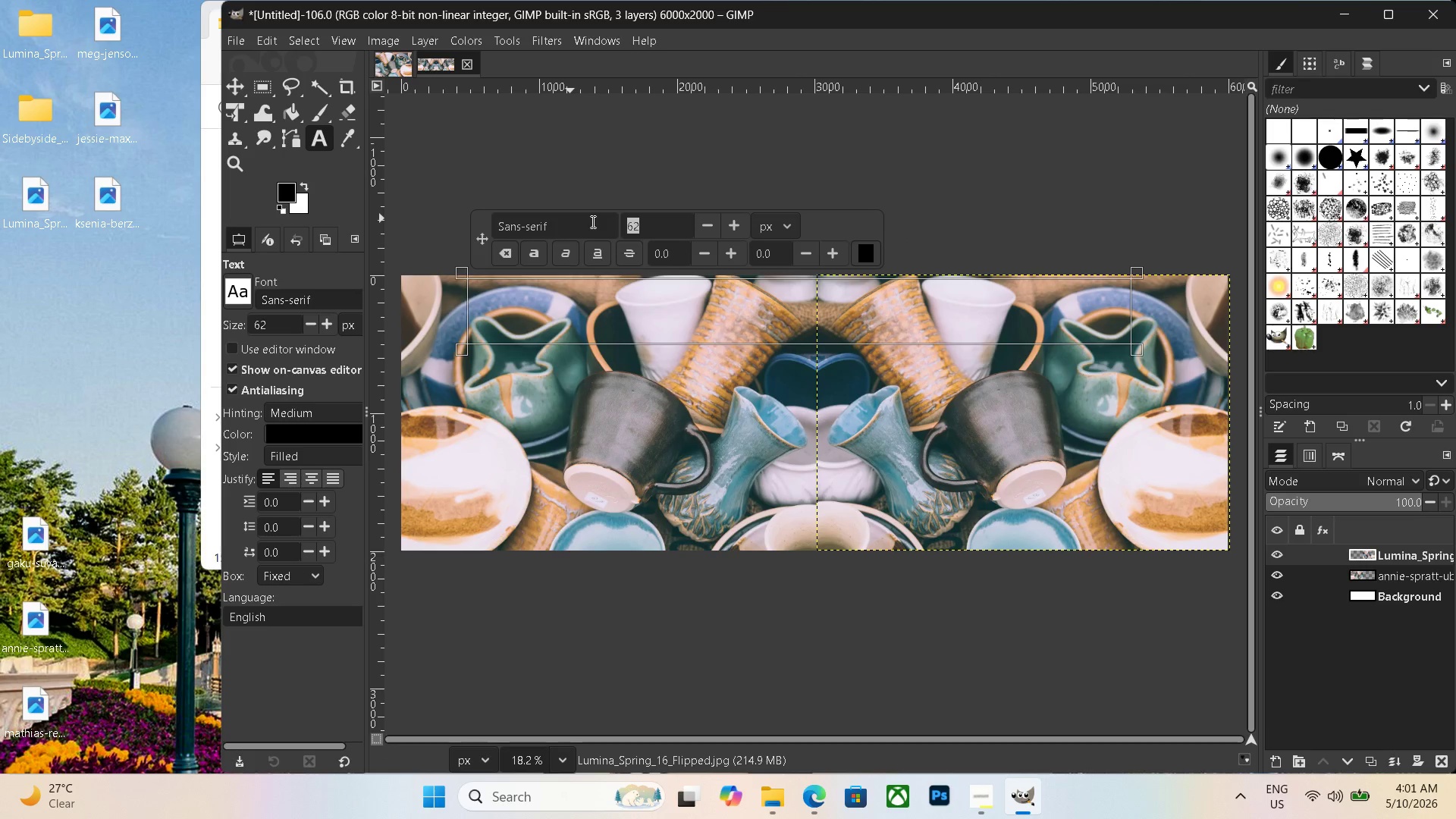 
key(Numpad2)
 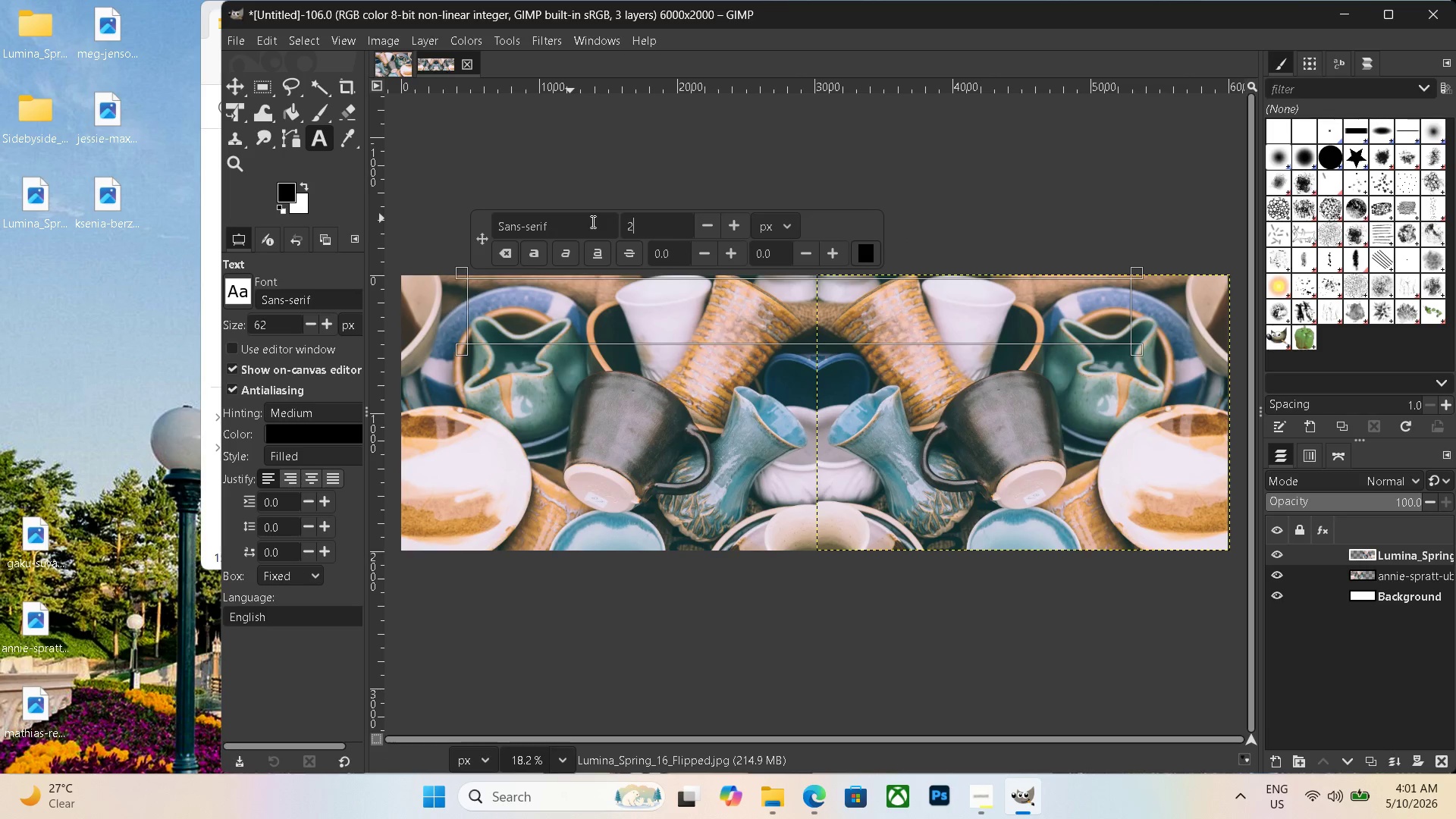 
key(Numpad0)
 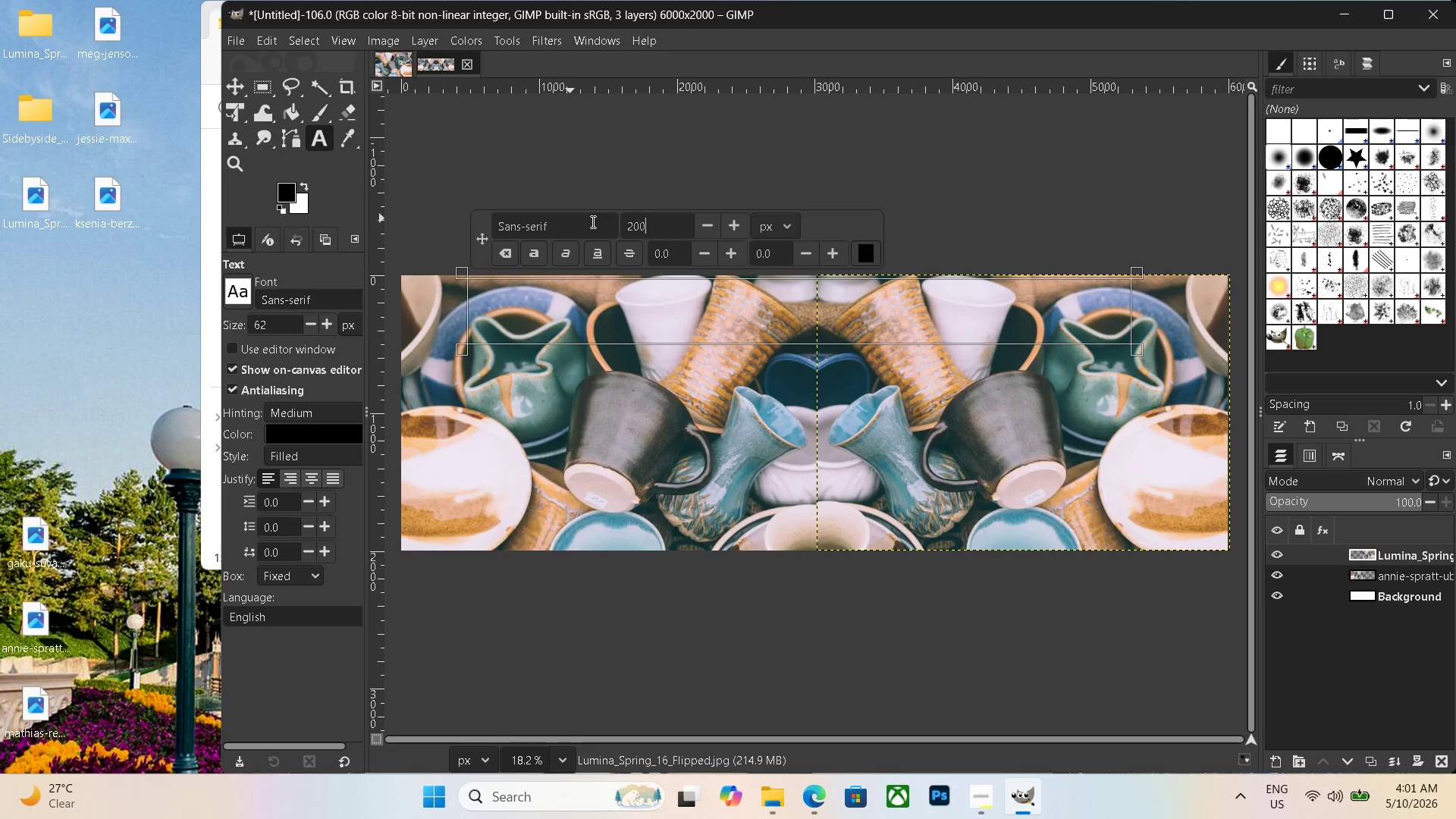 
key(Numpad0)
 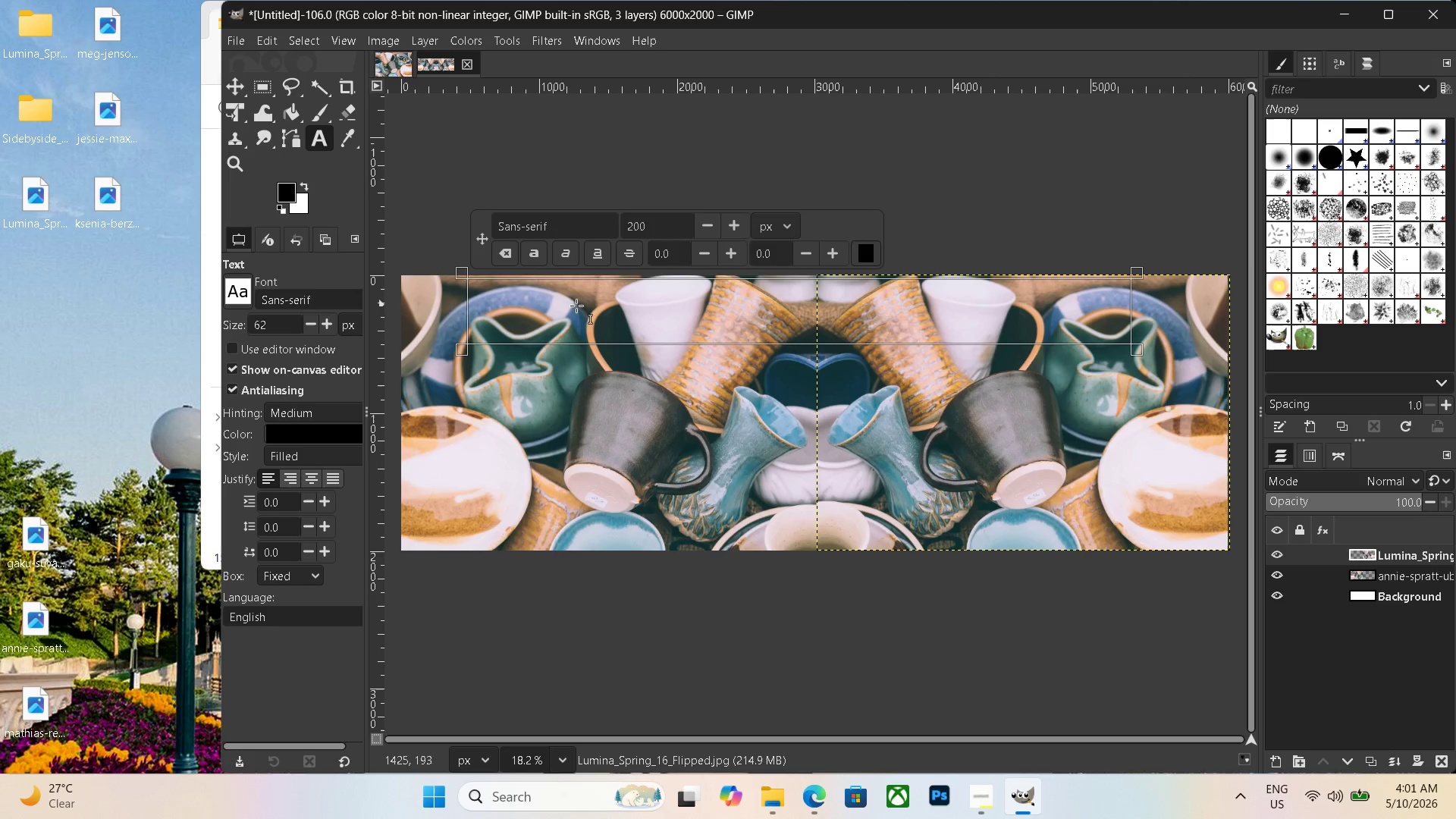 
left_click([560, 307])
 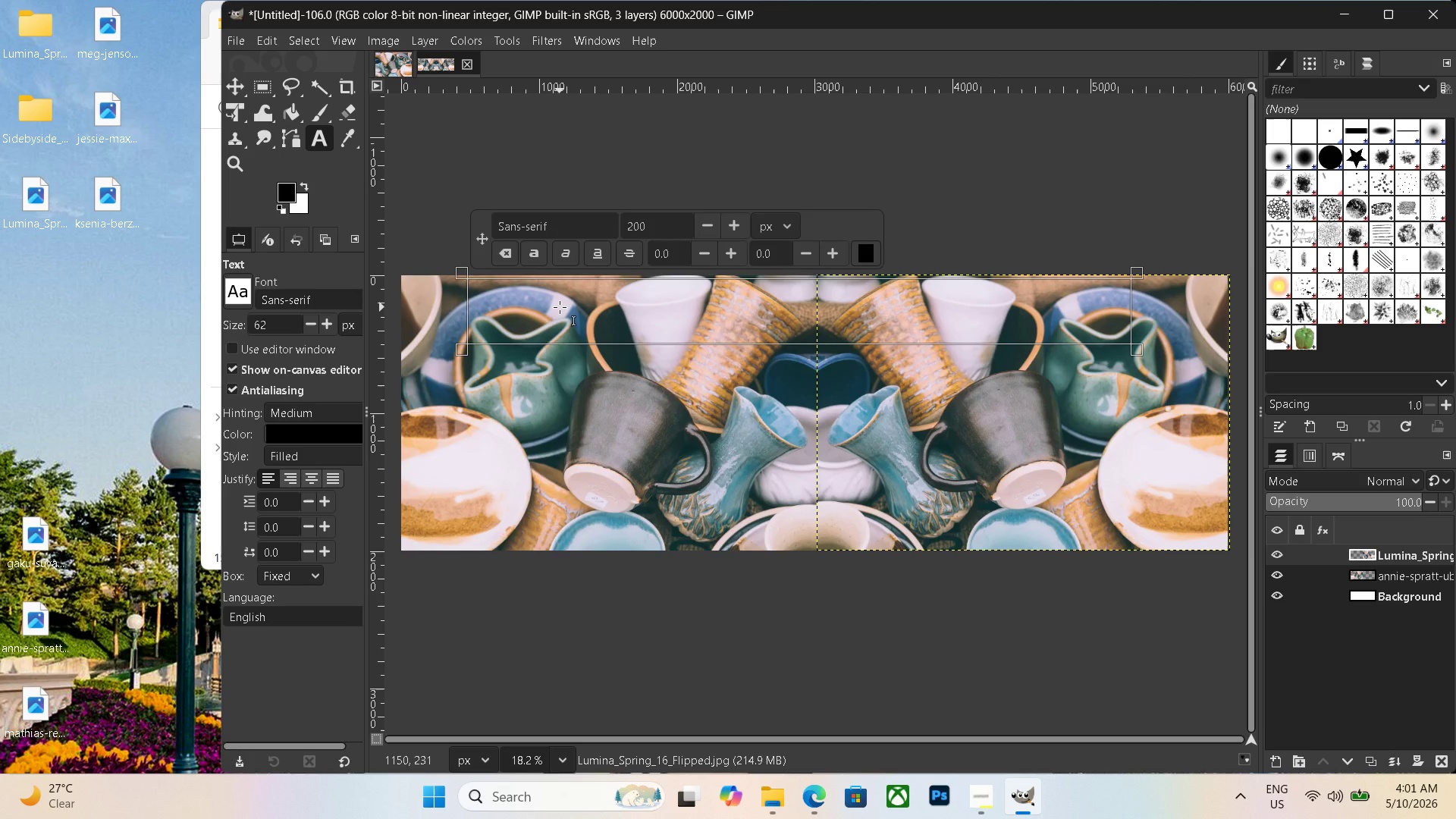 
type(BEFOREAFTER)
 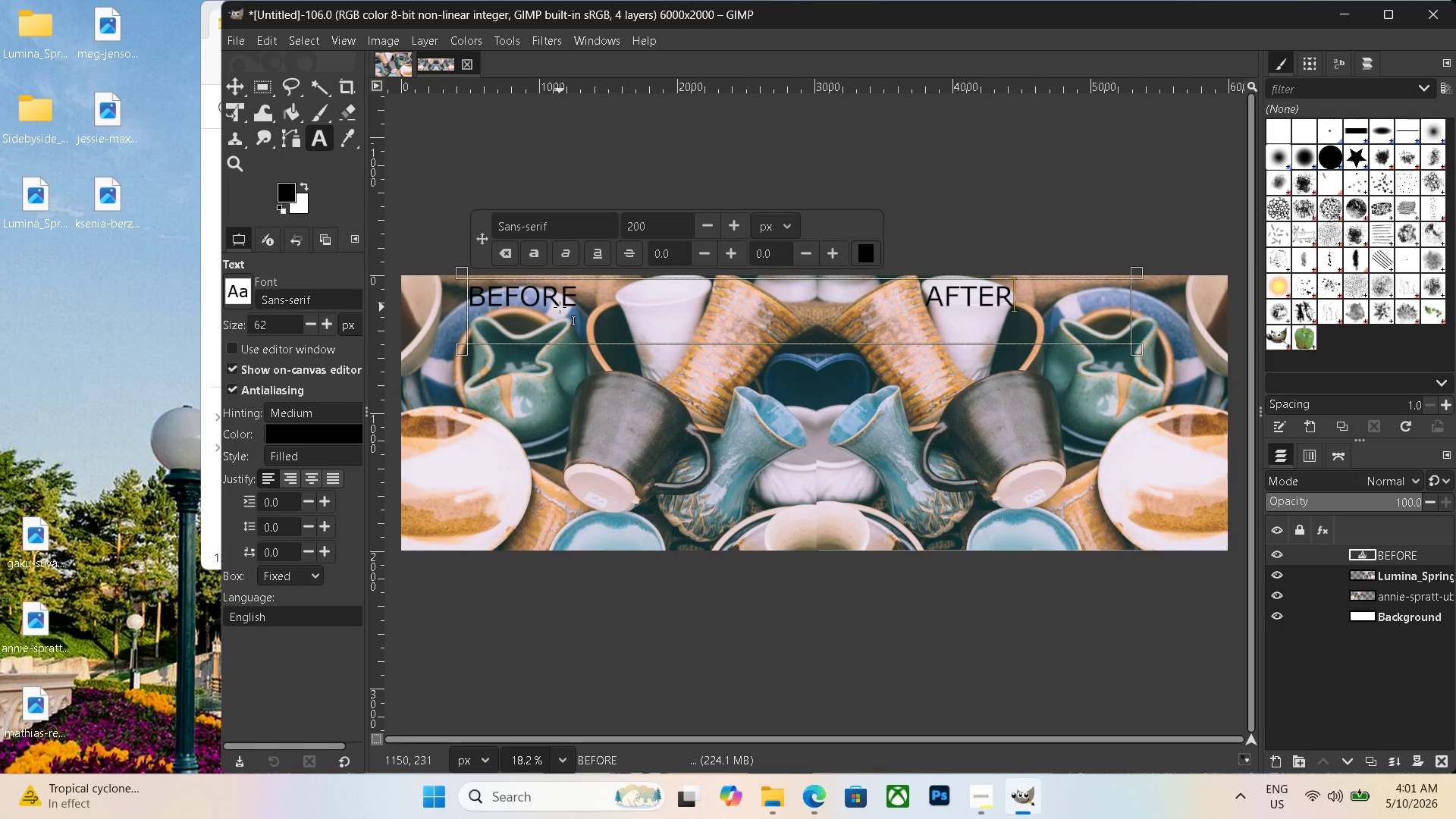 
hold_key(key=Space, duration=1.52)
 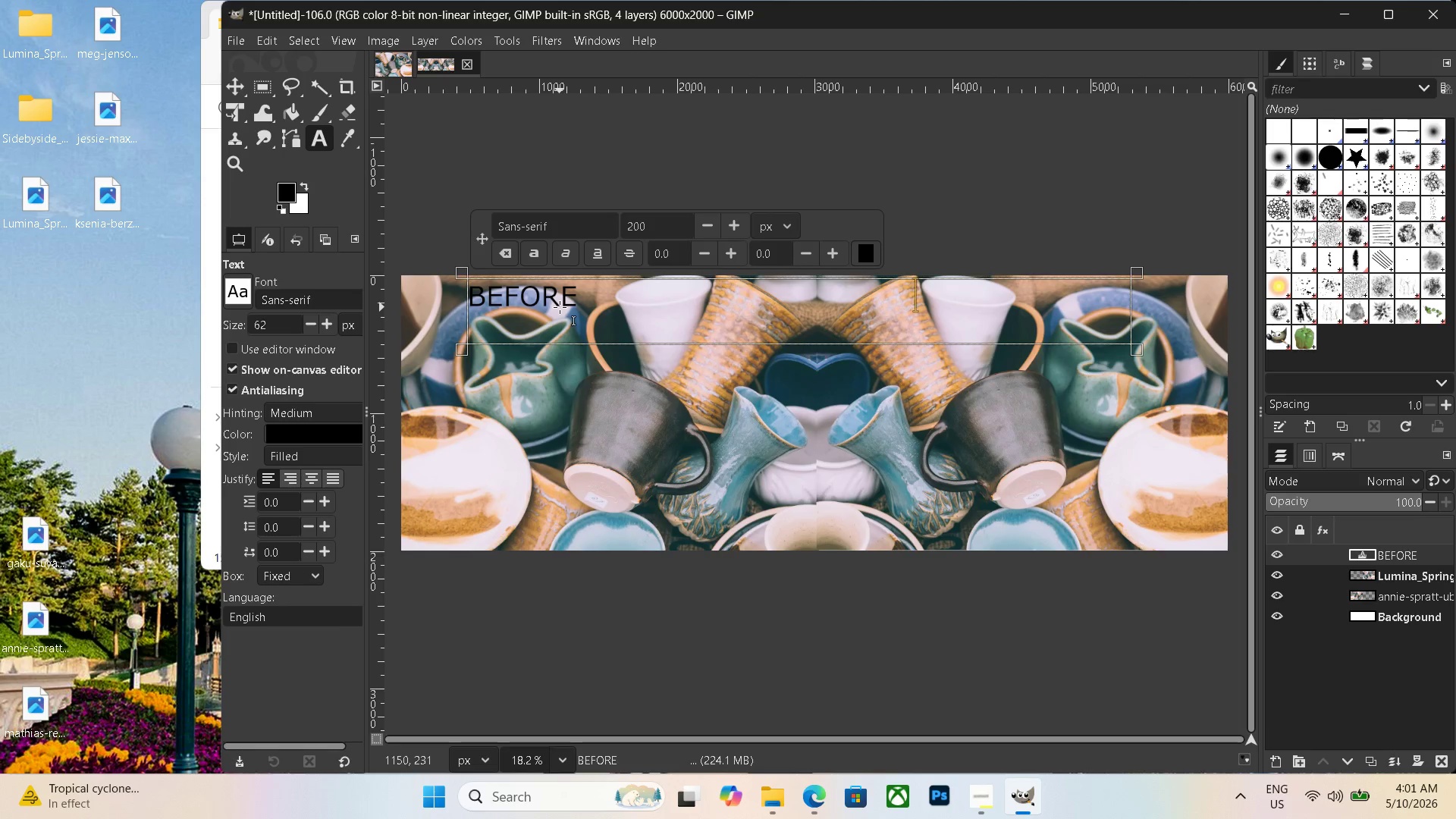 
hold_key(key=Space, duration=0.38)
 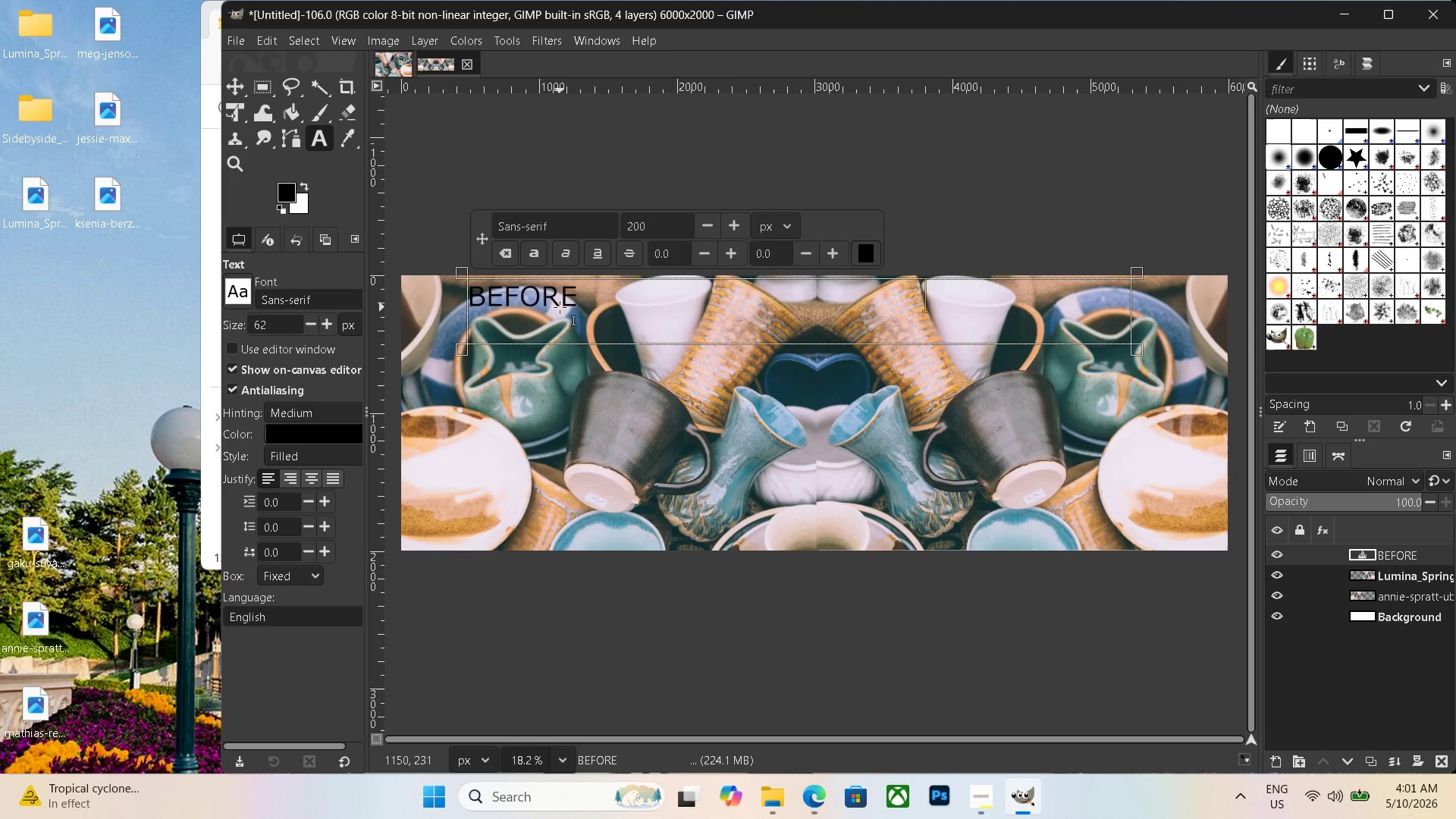 
key(Control+Shift+ShiftLeft)
 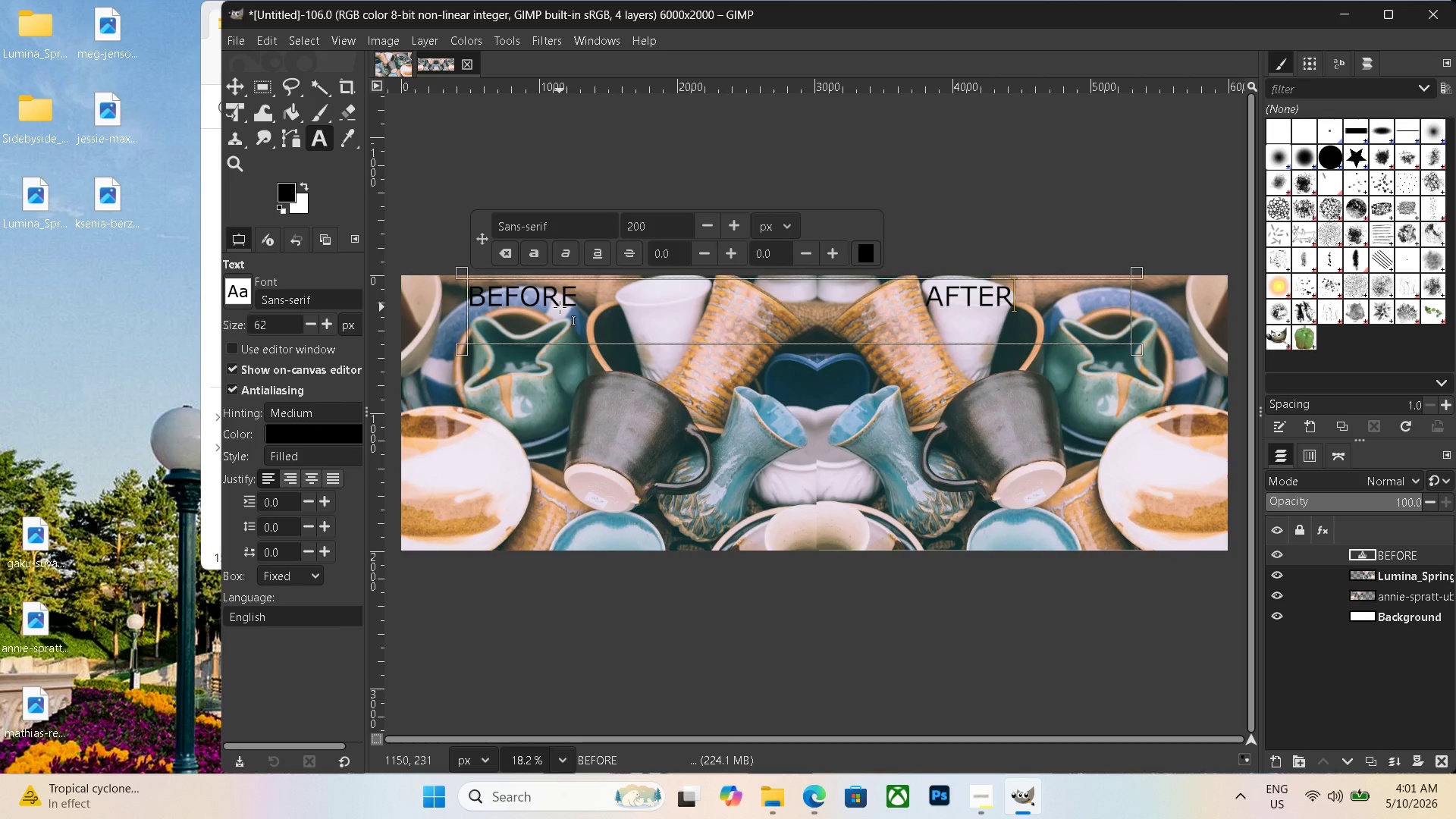 
key(Control+Shift+E)
 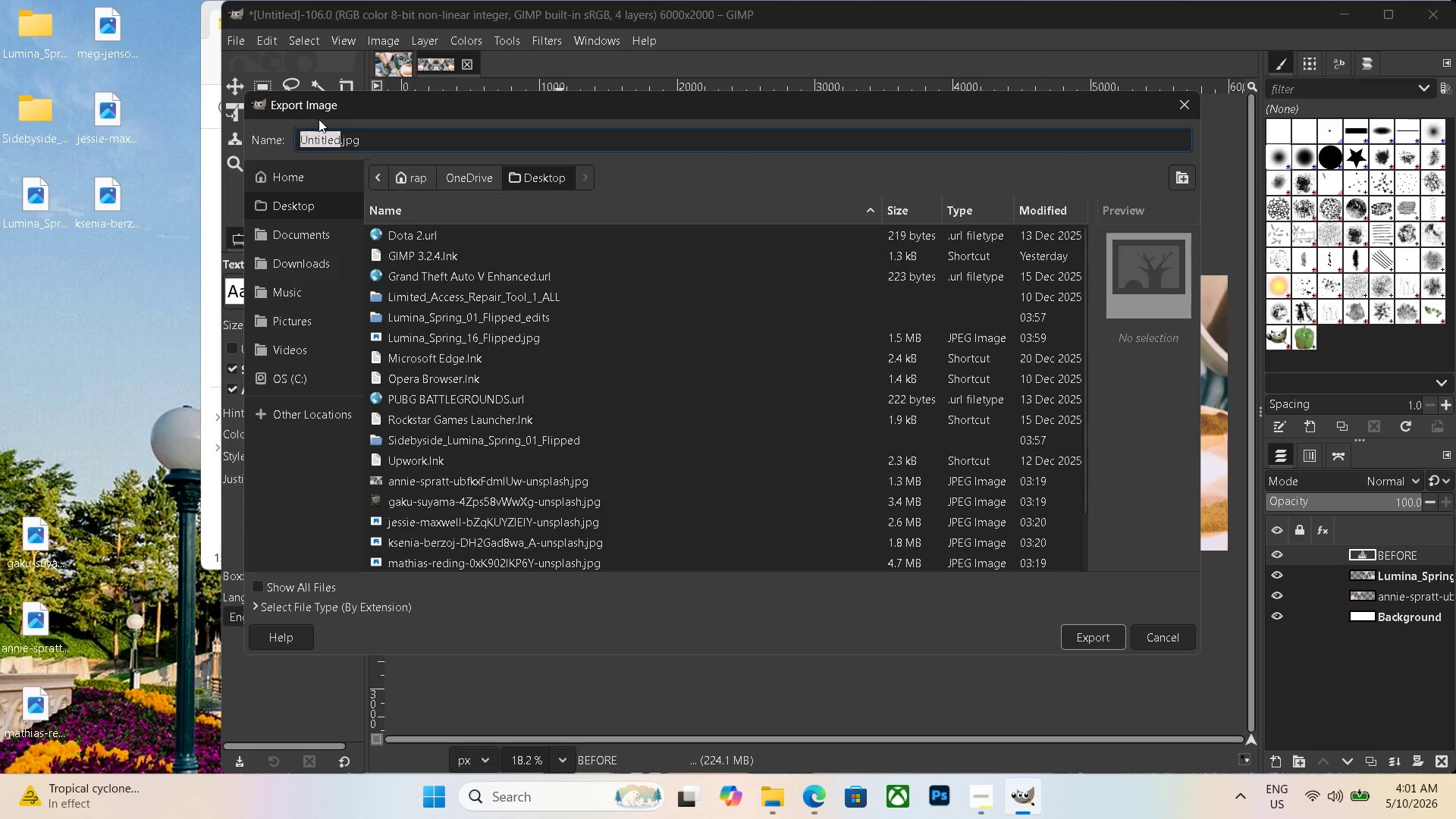 
left_click_drag(start_coordinate=[381, 129], to_coordinate=[222, 125])
 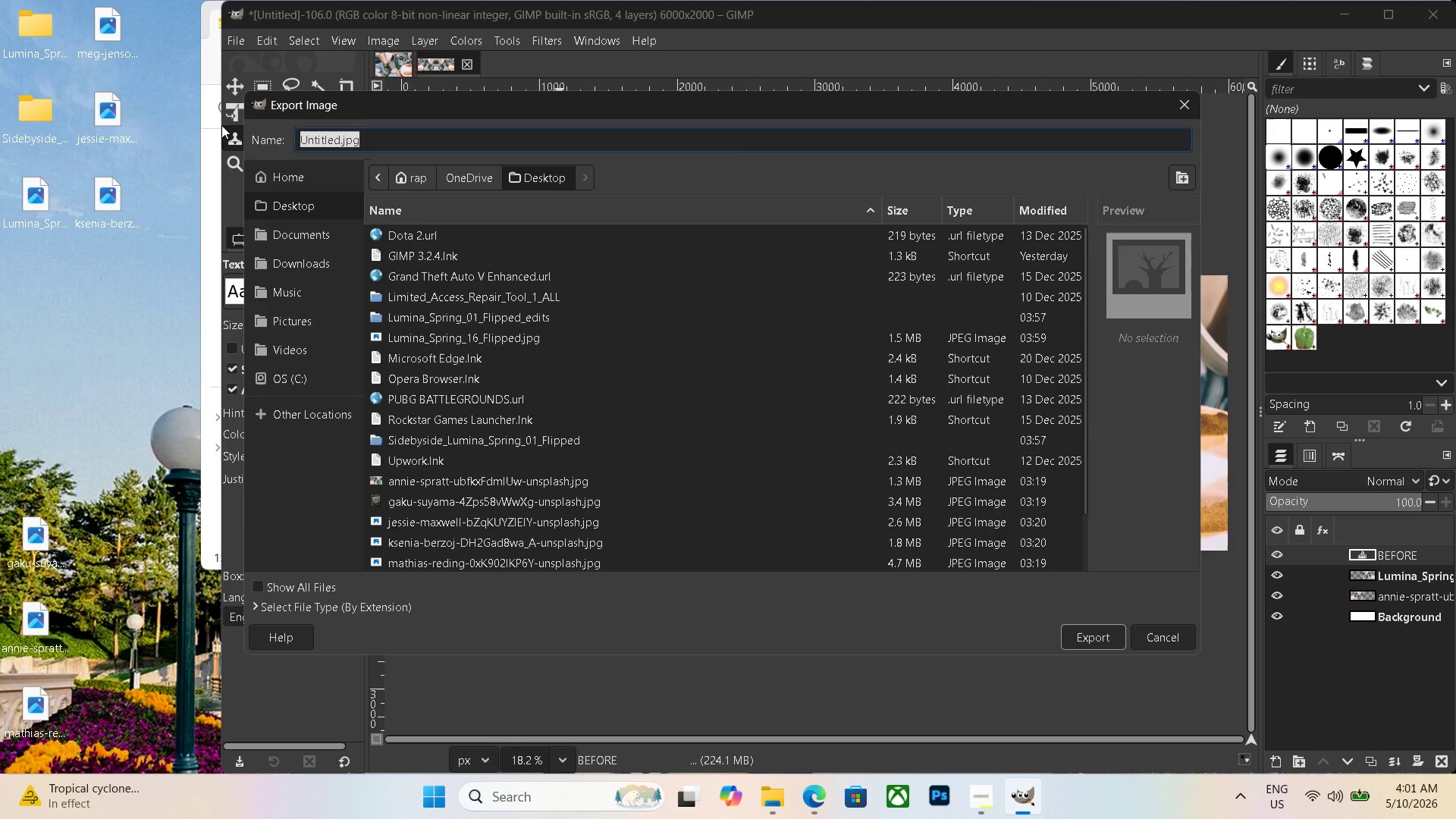 
key(Backspace)
 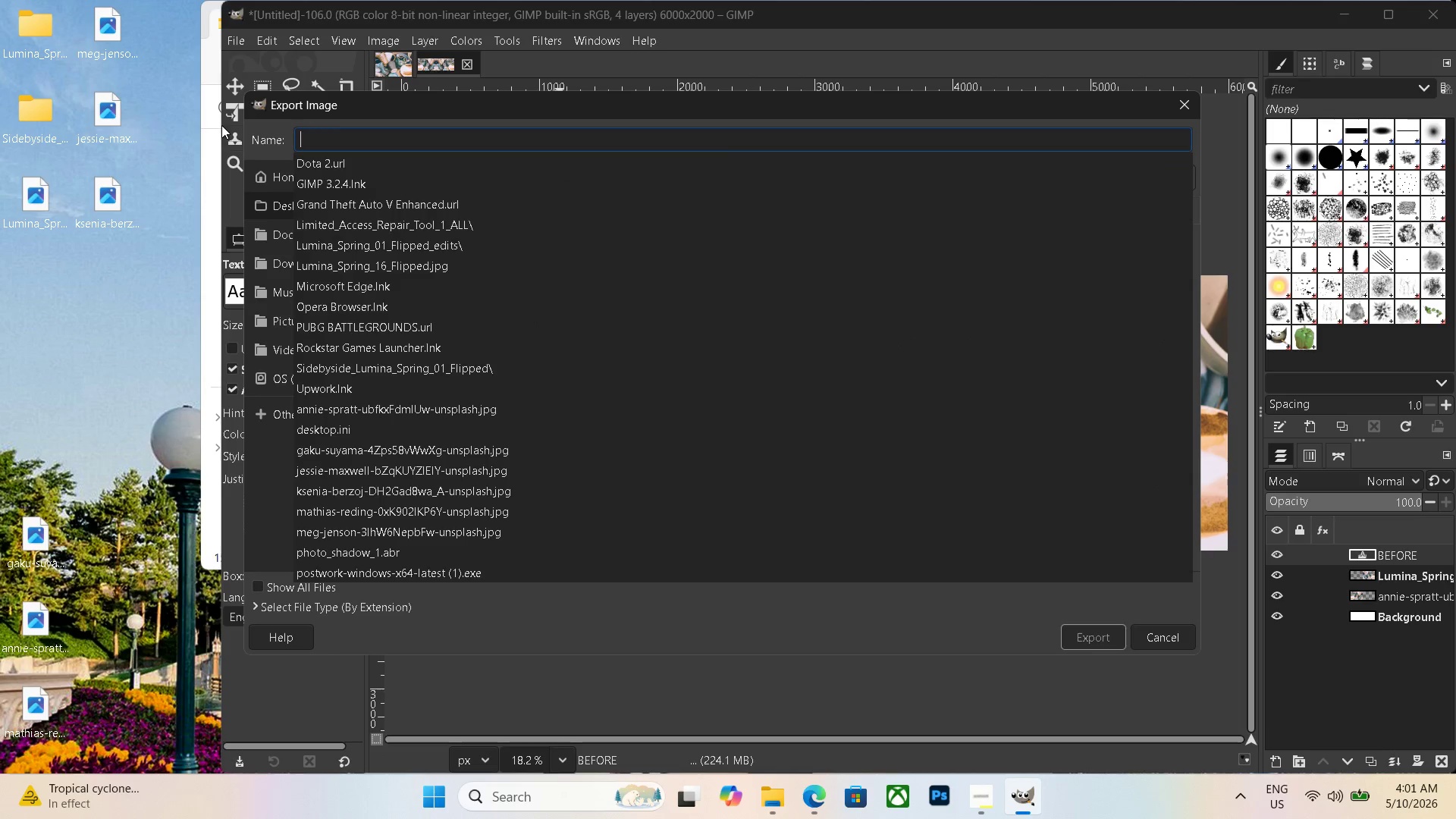 
key(Control+ControlLeft)
 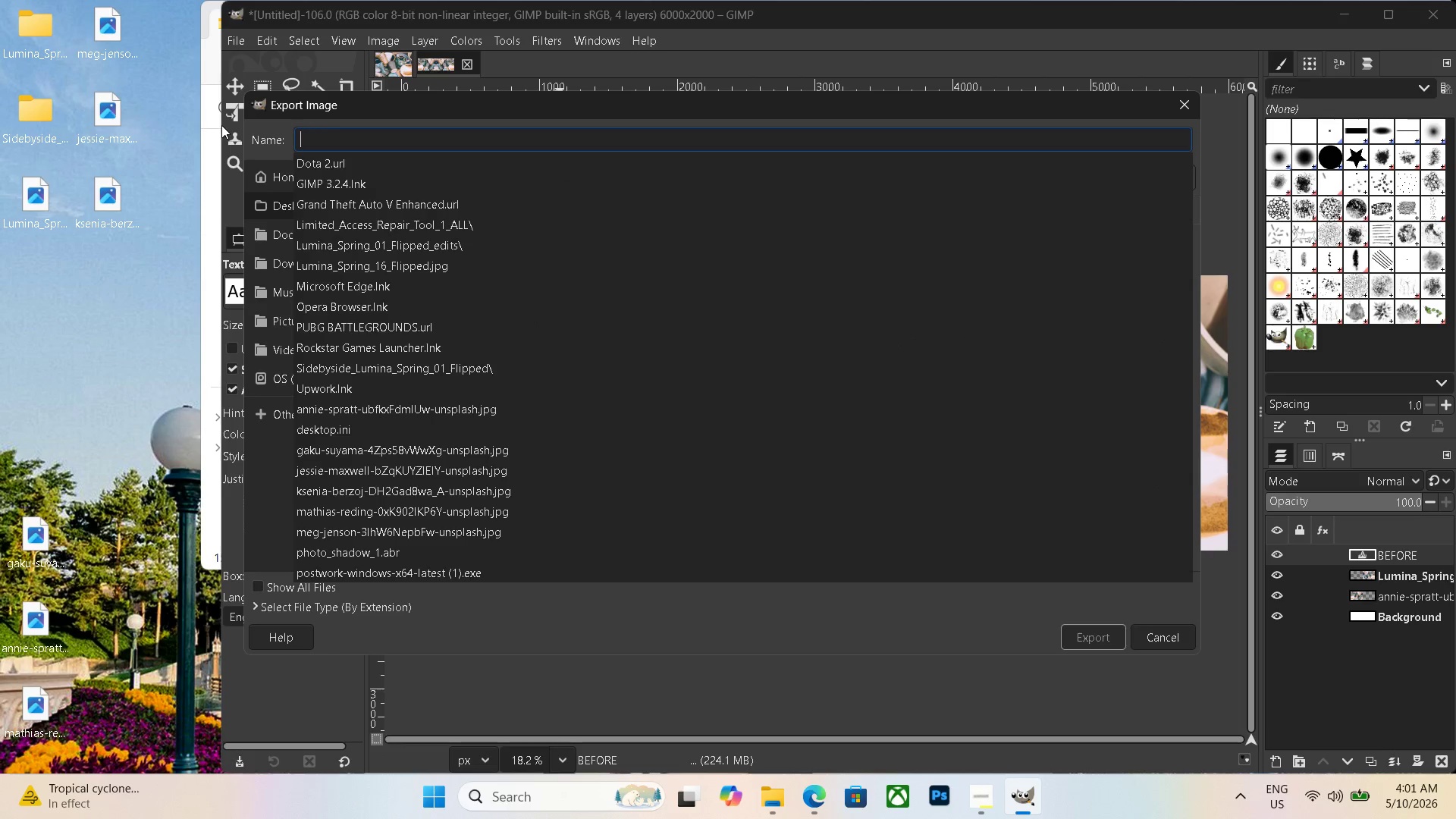 
type(sidebyside_)
 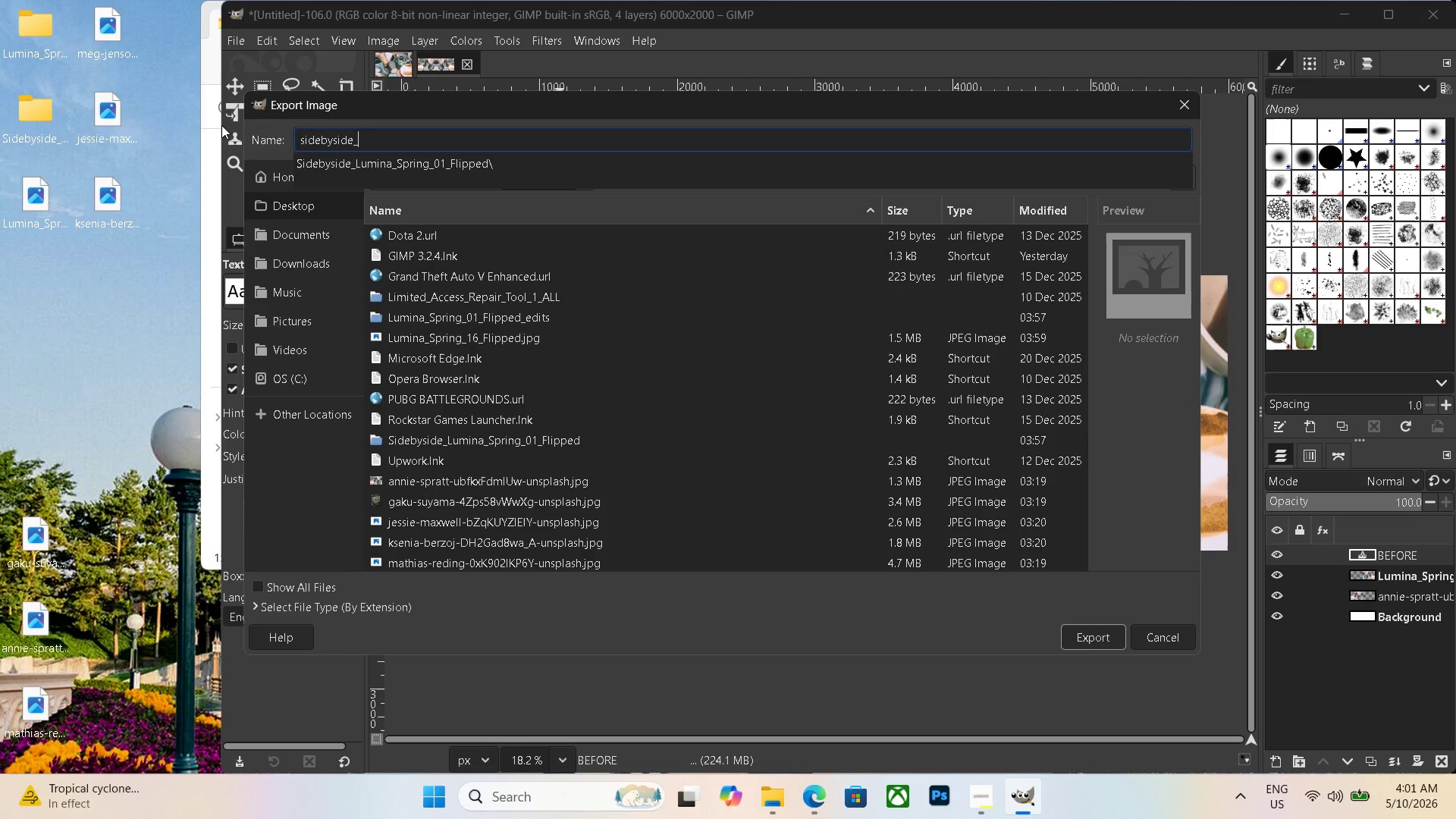 
key(Control+ControlLeft)
 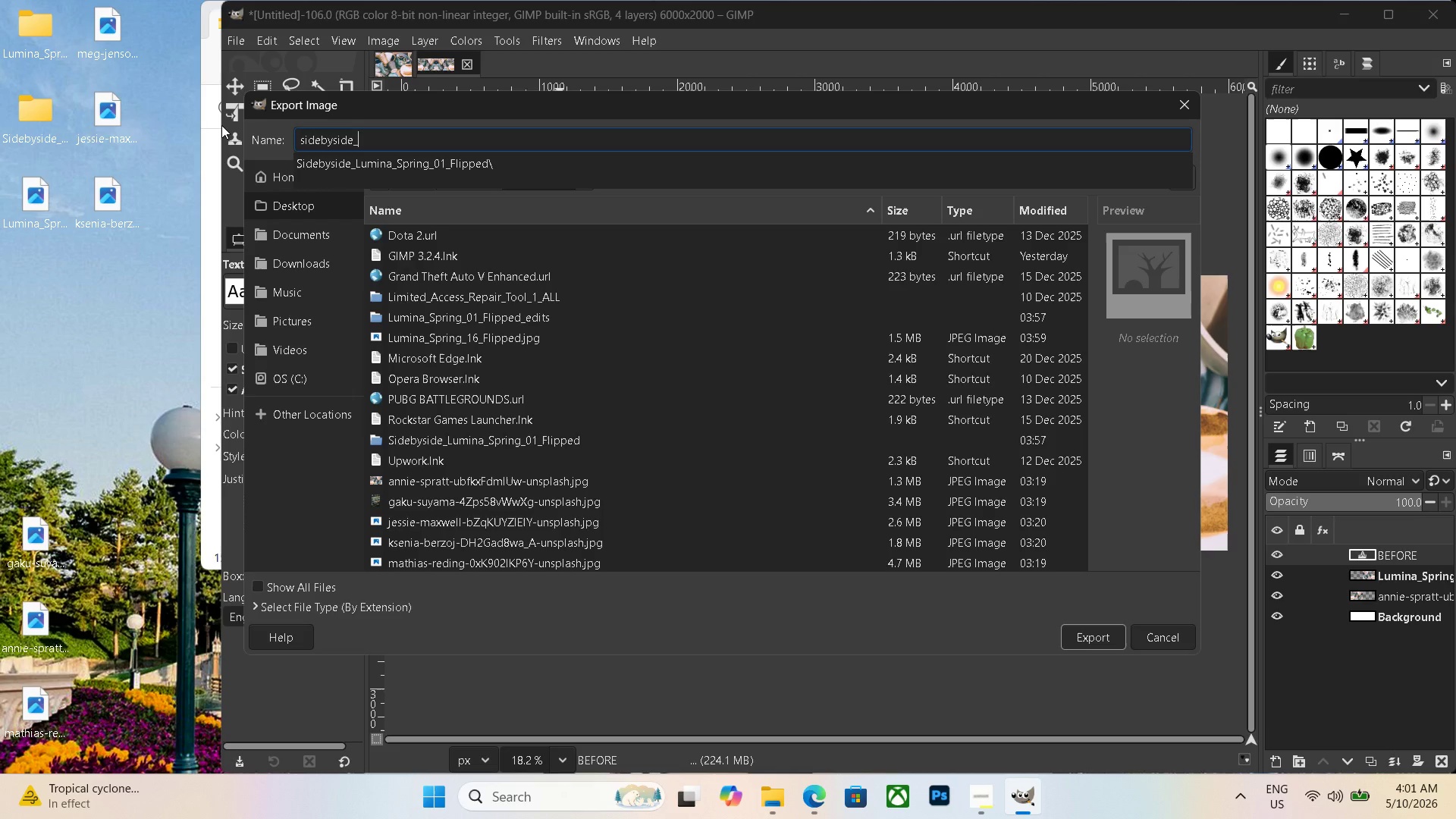 
key(Control+ControlLeft)
 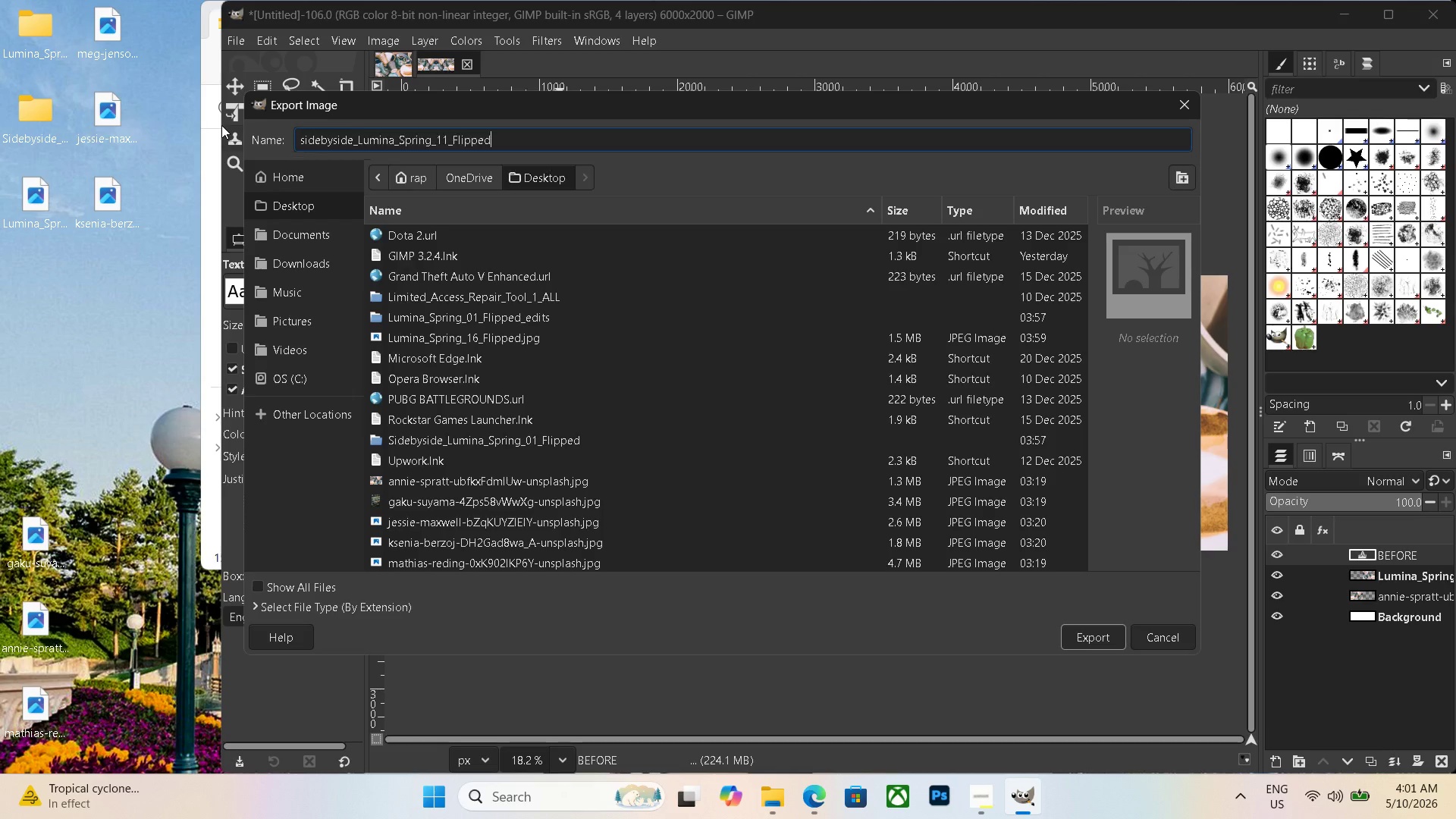 
key(Control+V)
 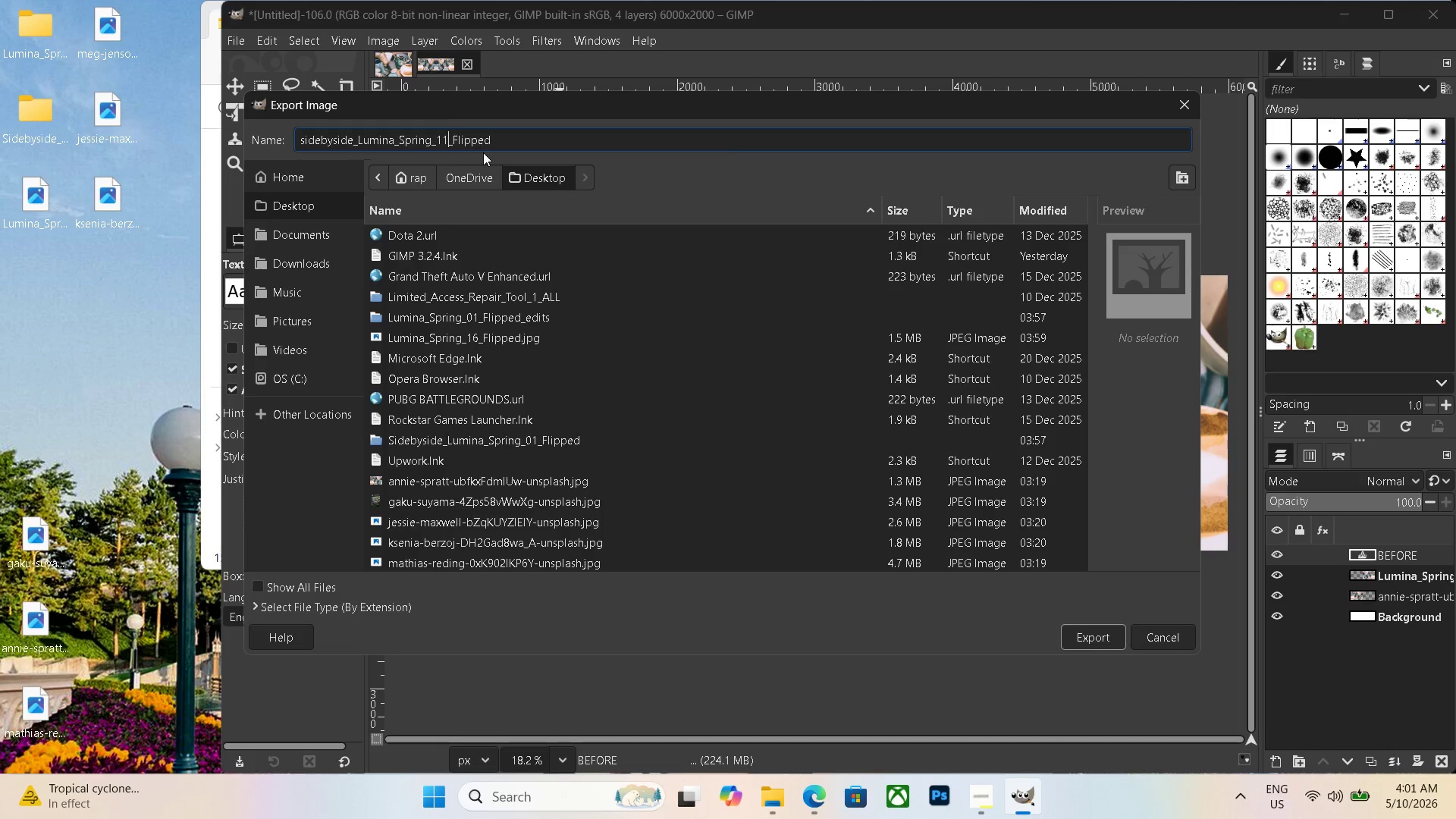 
key(Backspace)
 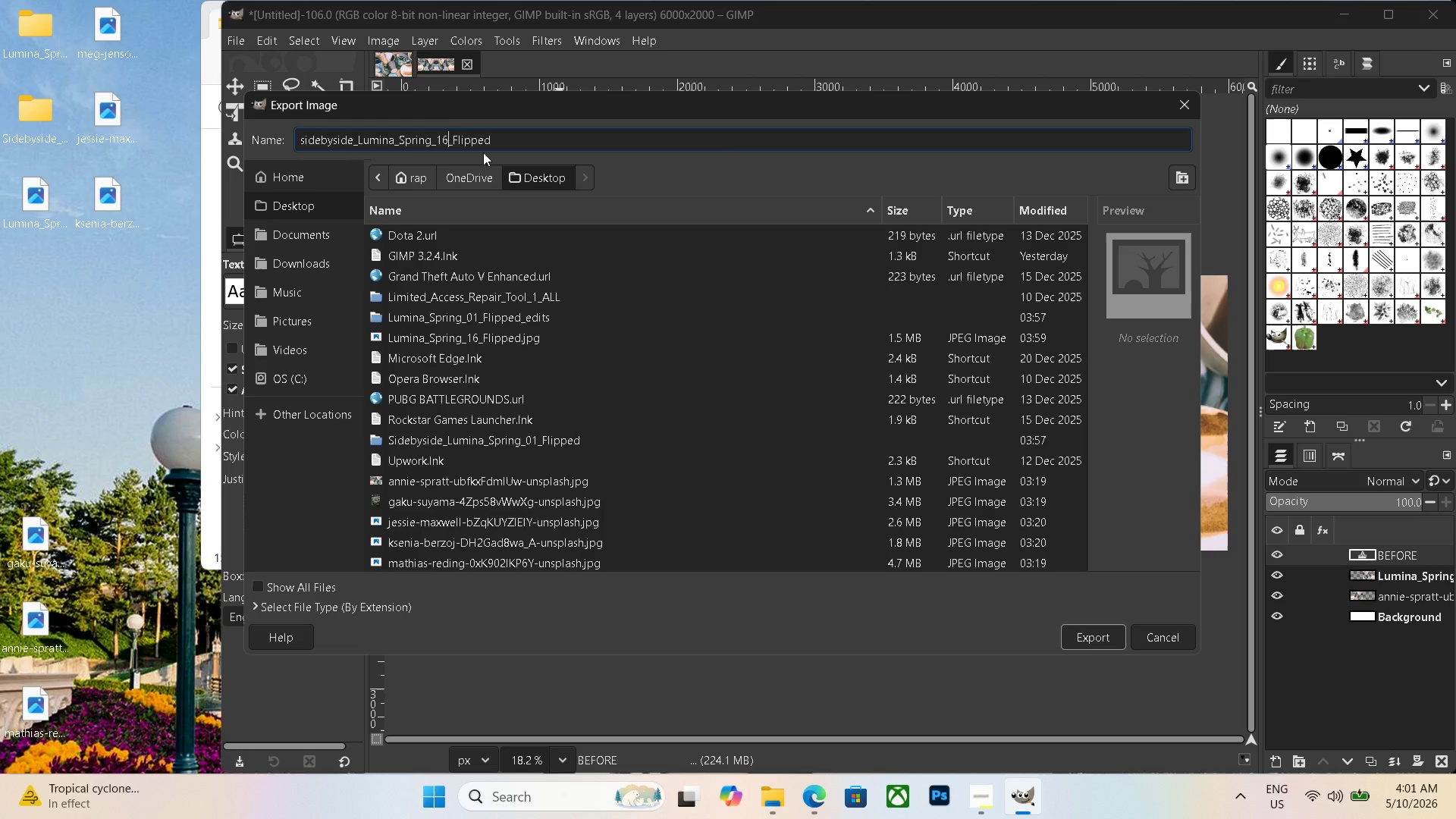 
key(Numpad6)
 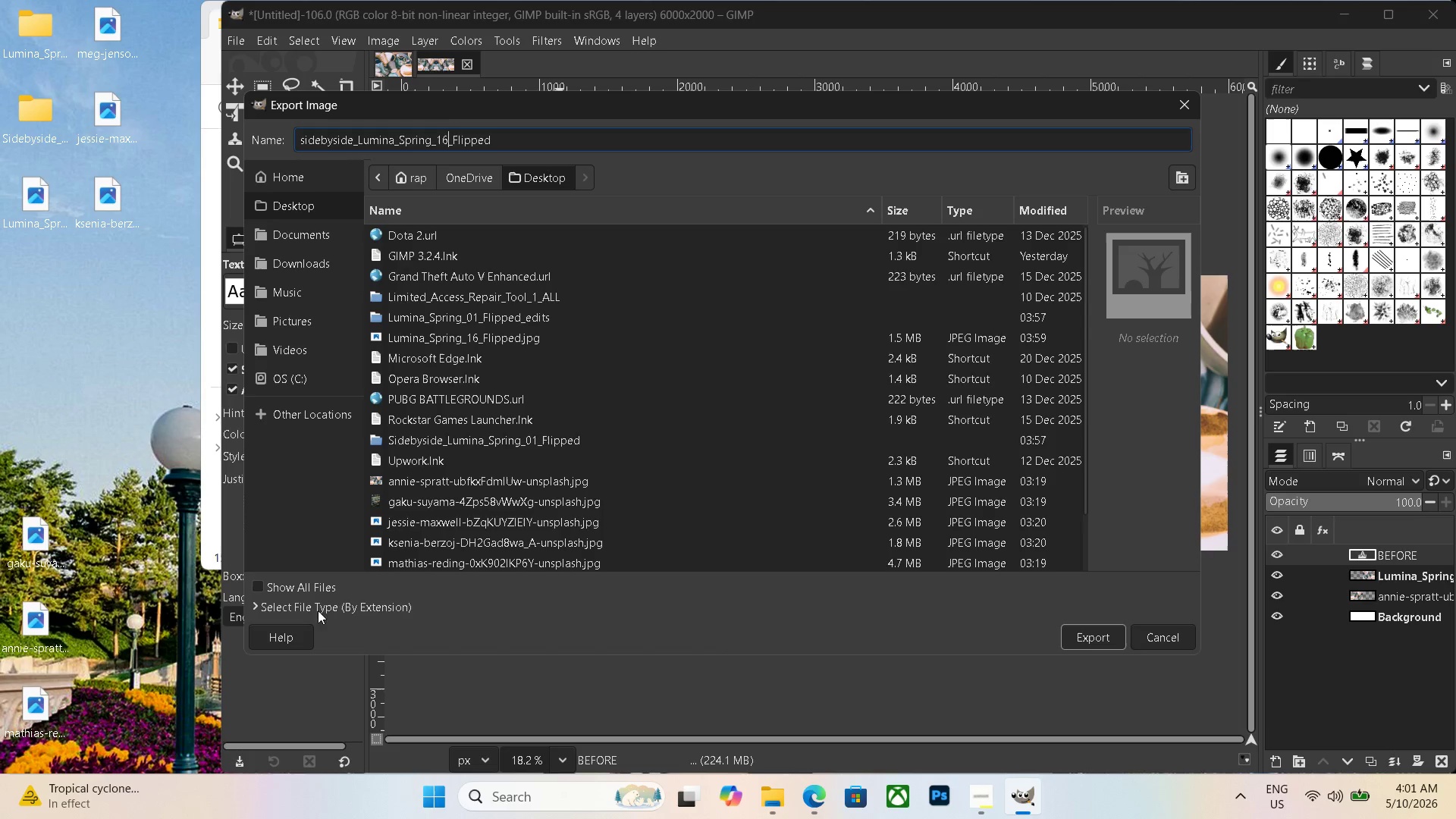 
left_click([335, 600])
 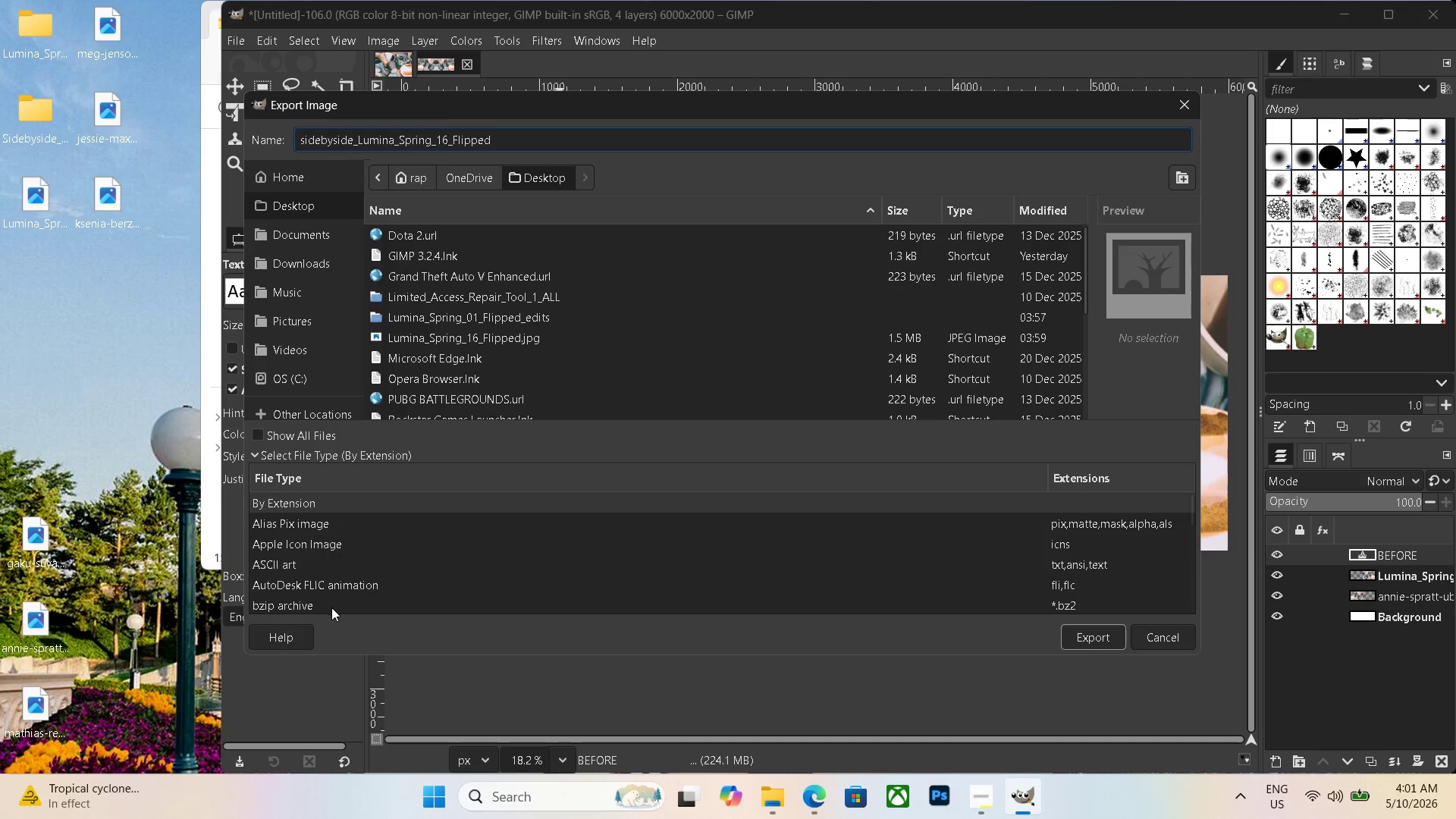 
scroll: coordinate [320, 595], scroll_direction: down, amount: 18.0
 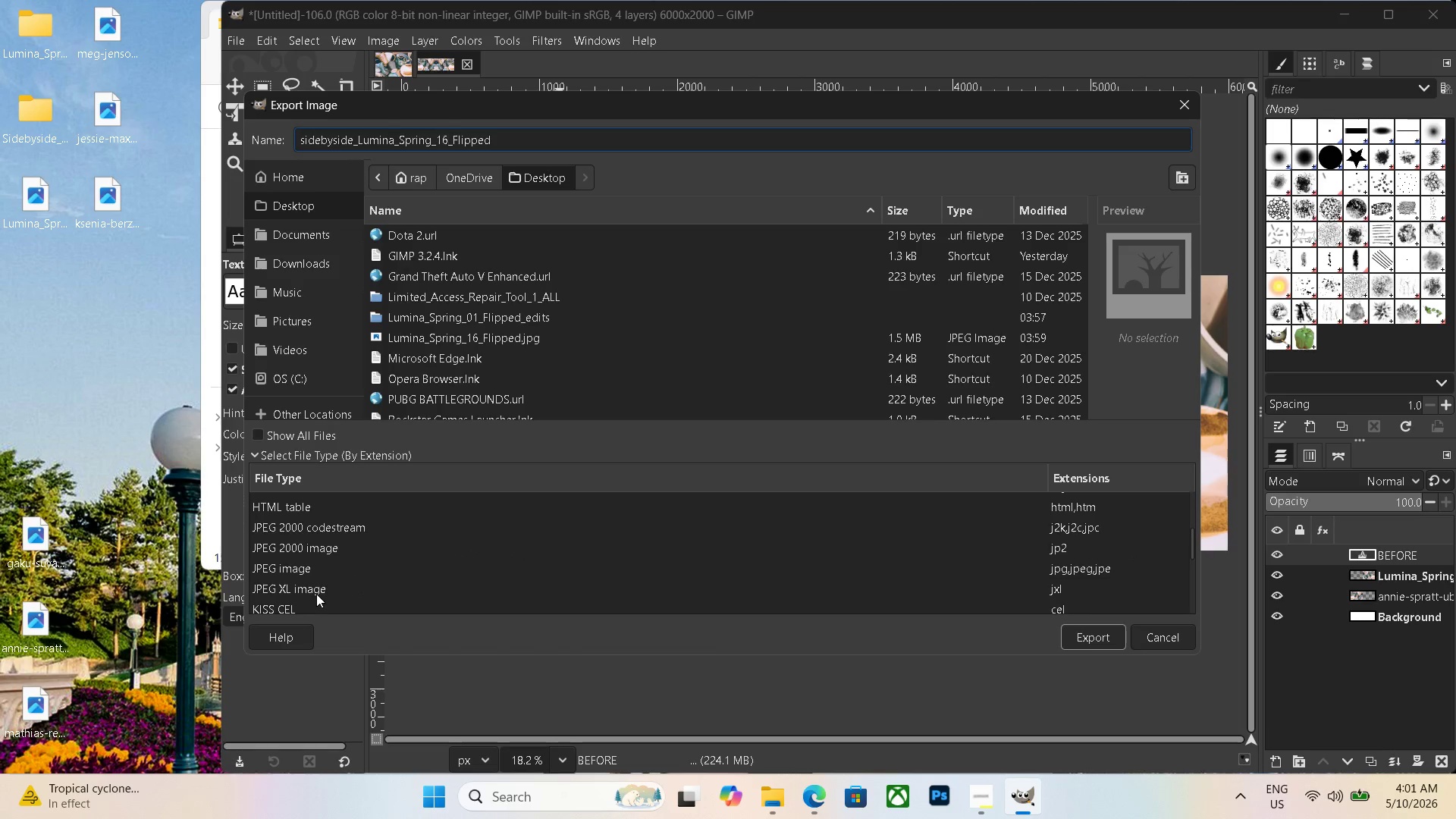 
left_click([304, 568])
 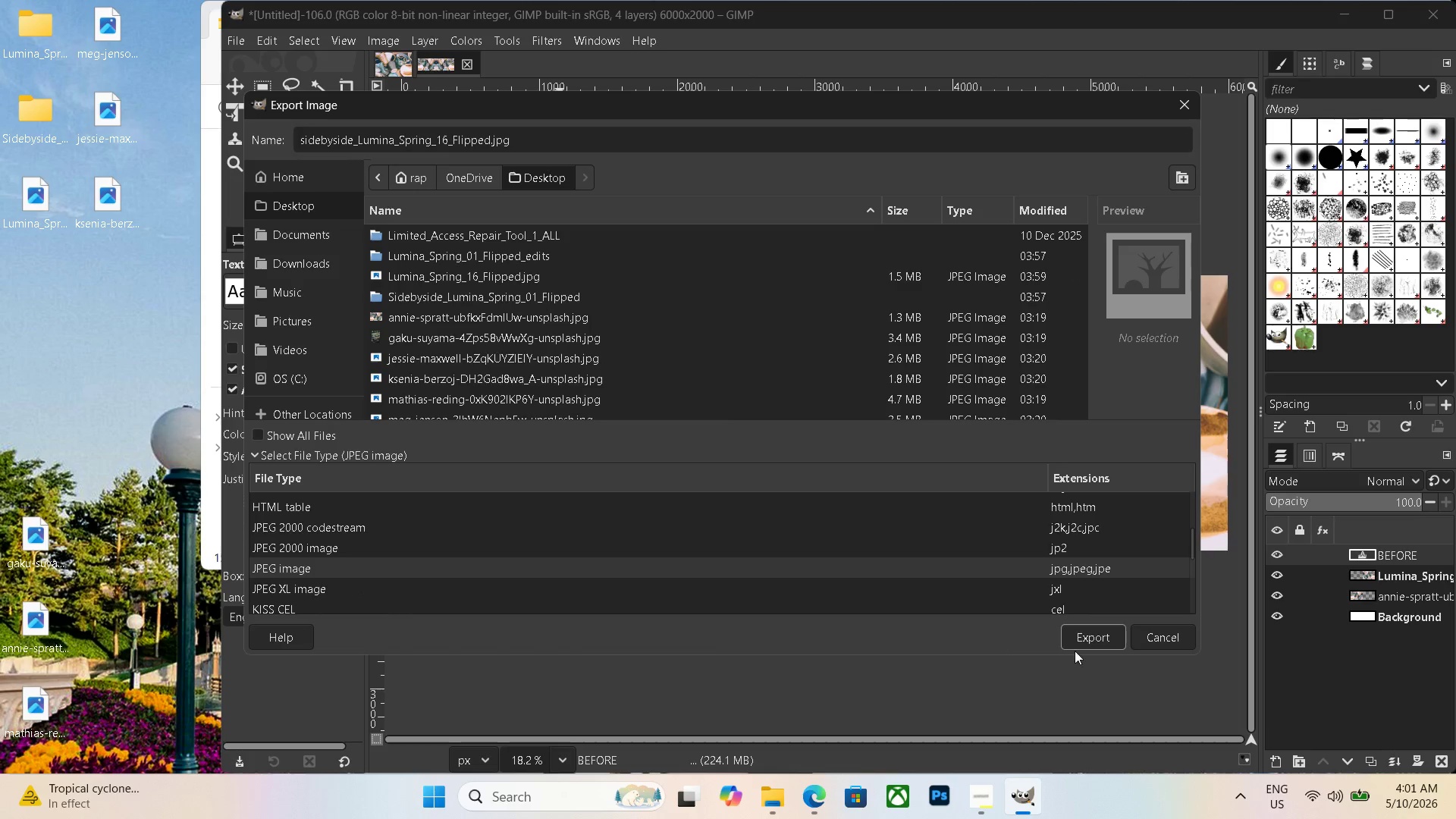 
left_click([1091, 642])
 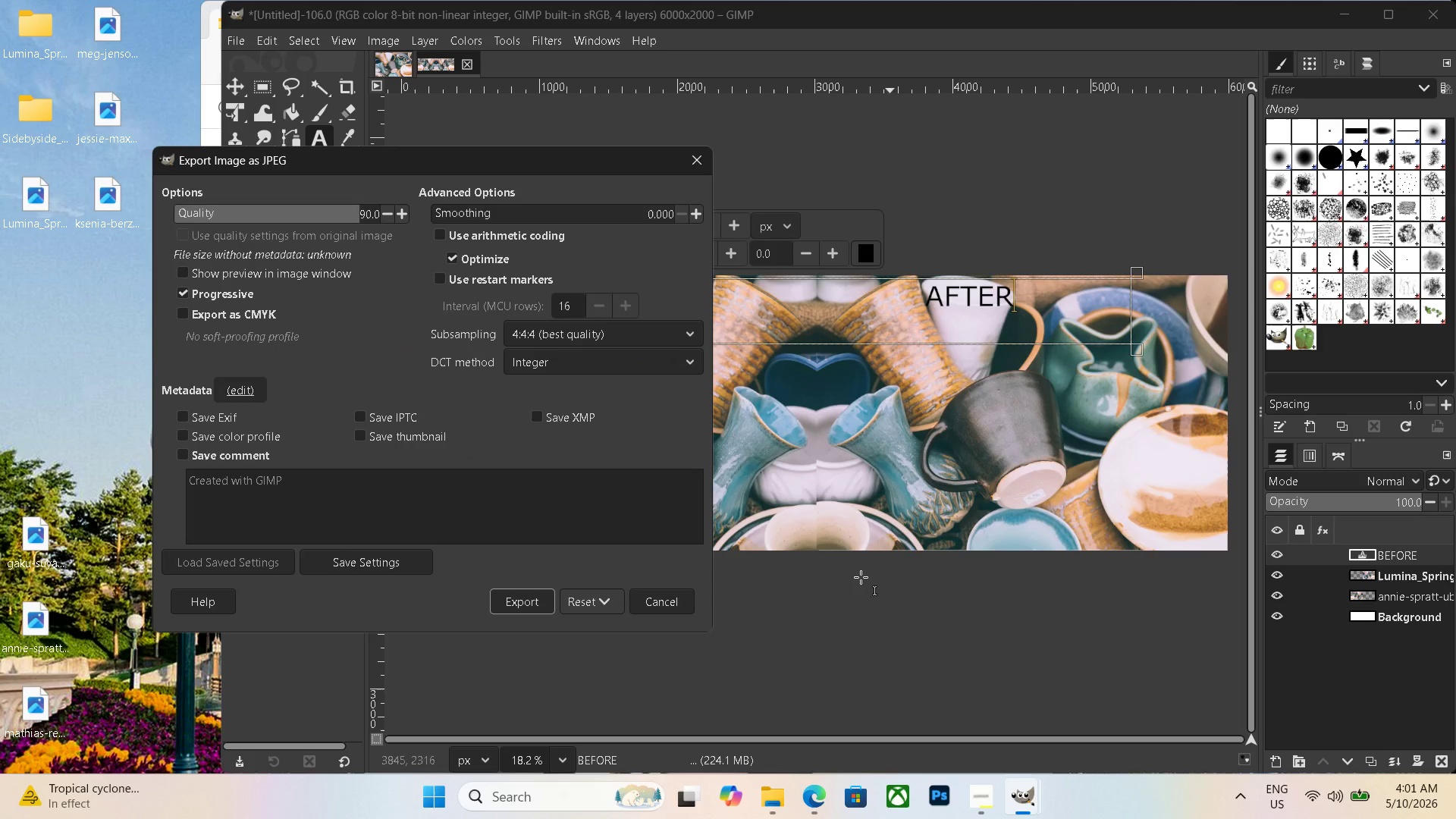 
left_click([508, 597])
 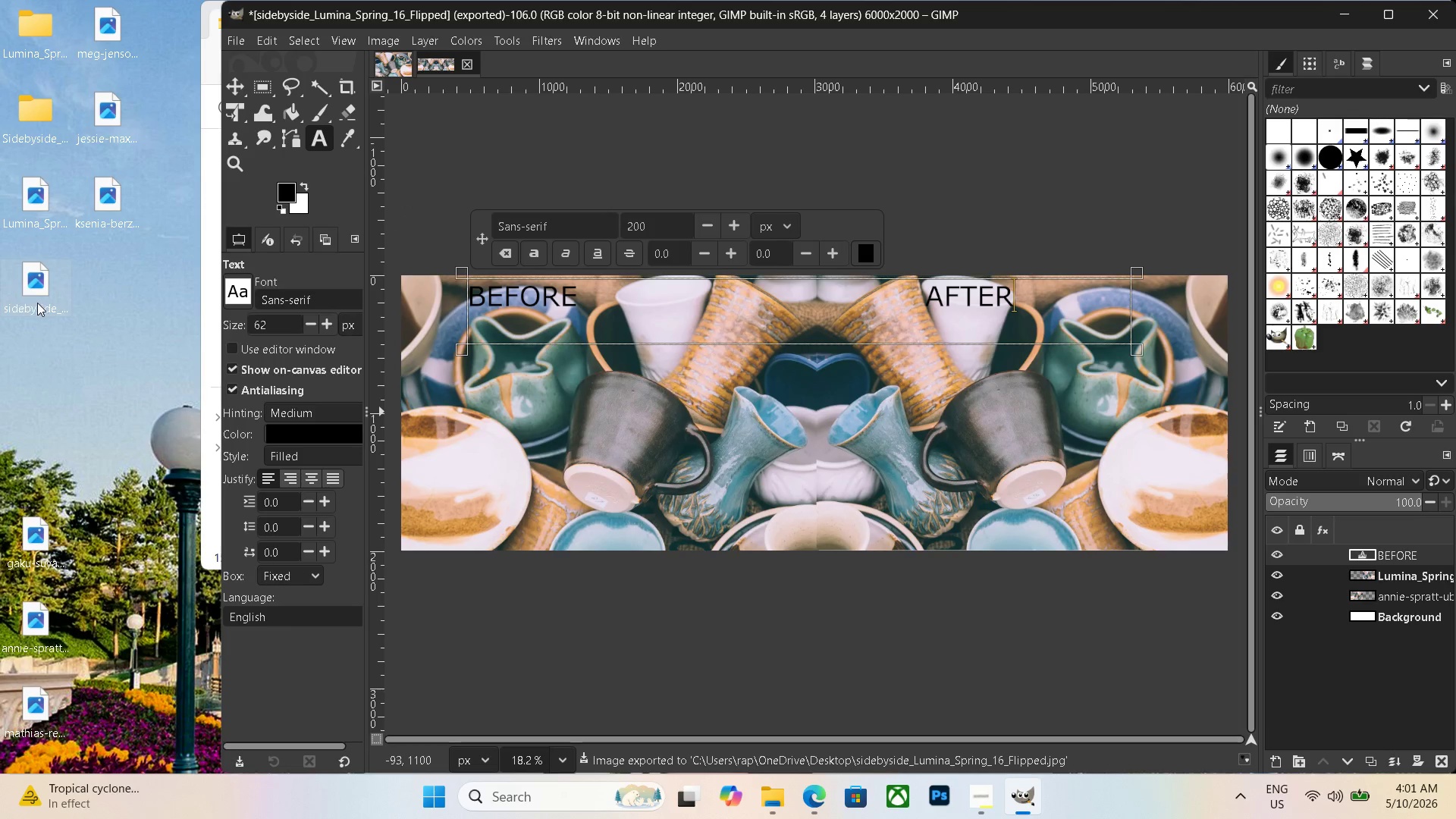 
wait(5.08)
 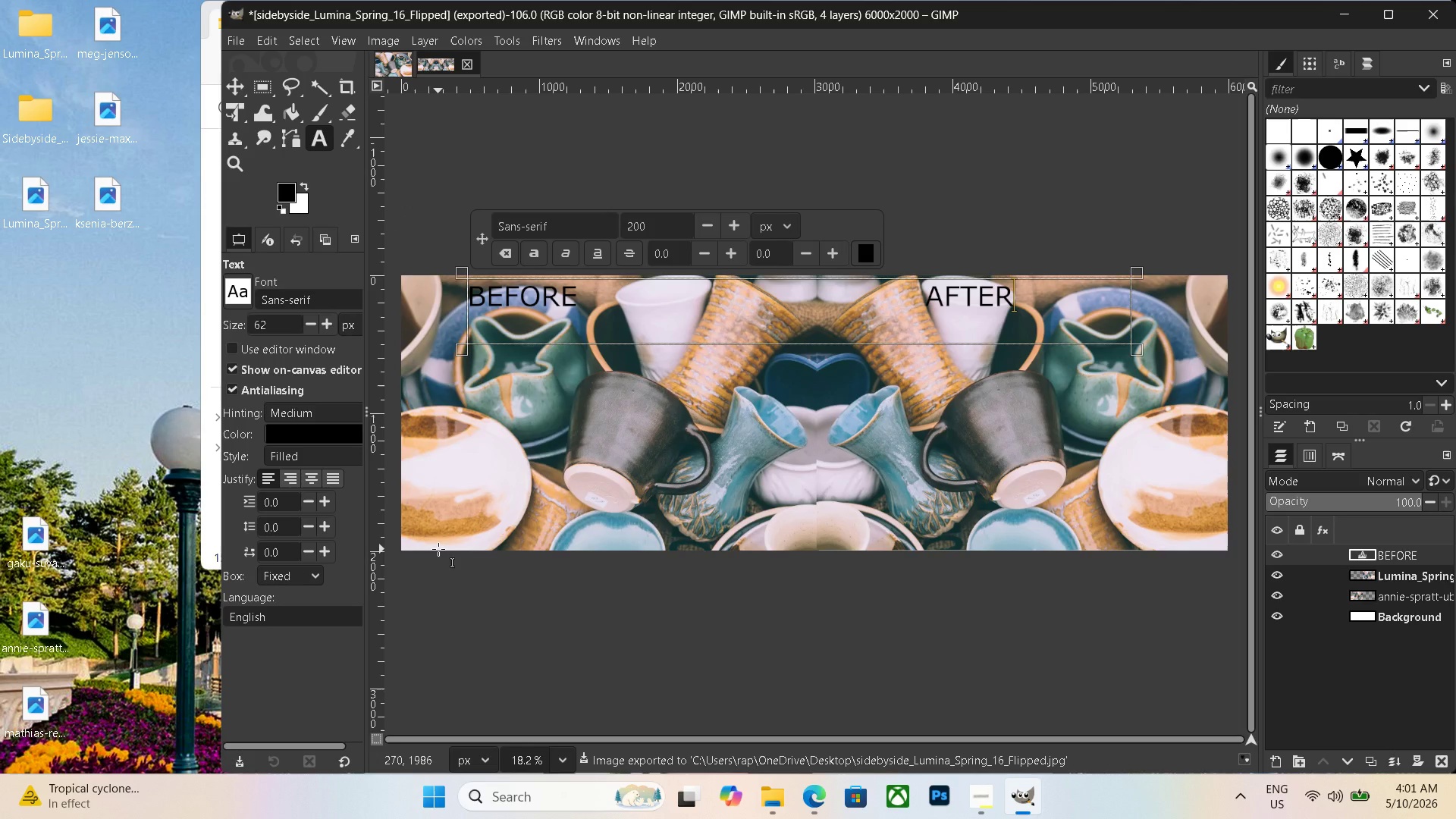 
left_click_drag(start_coordinate=[30, 299], to_coordinate=[23, 130])
 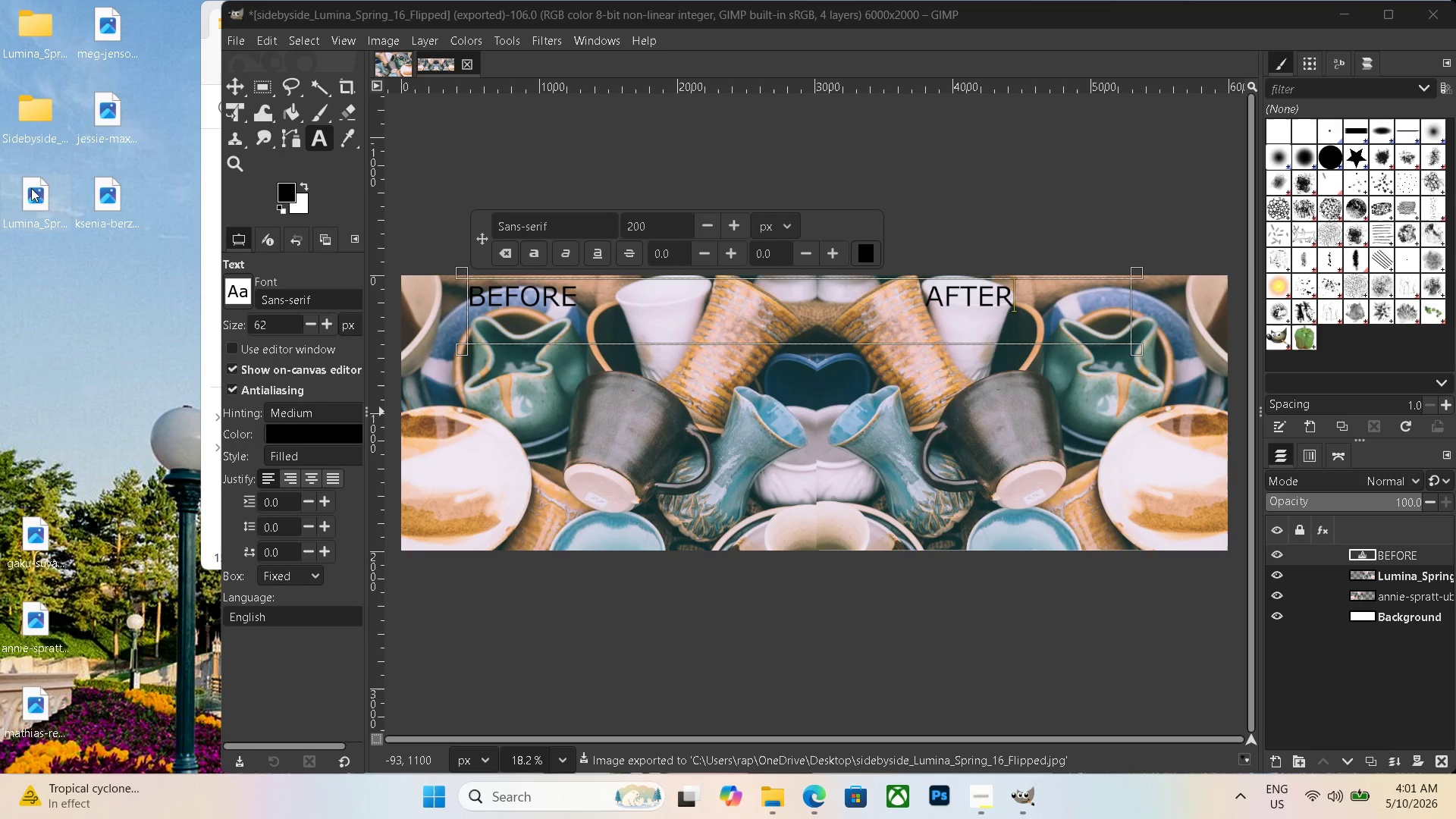 
left_click_drag(start_coordinate=[34, 192], to_coordinate=[36, 118])
 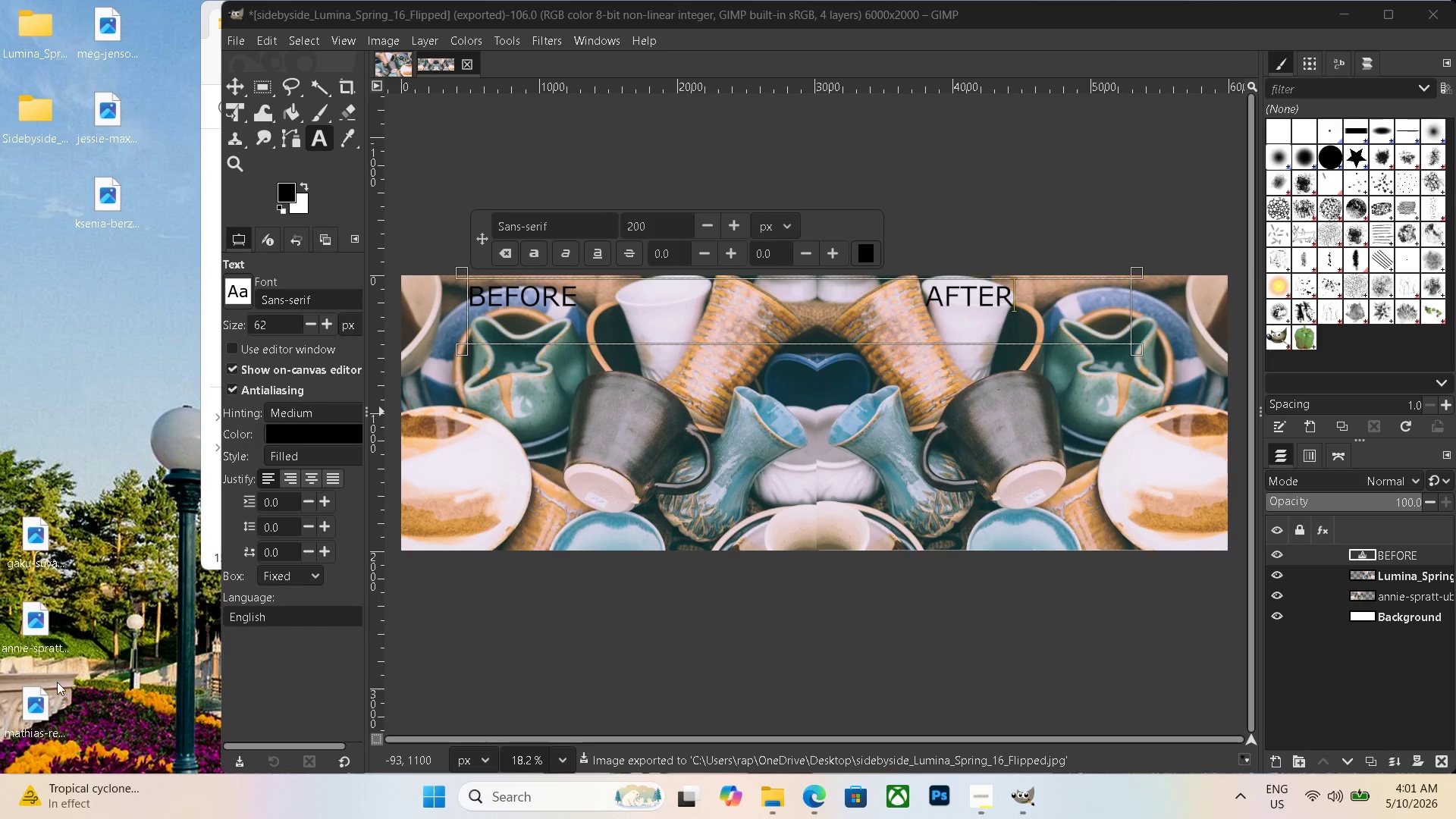 
left_click([36, 618])
 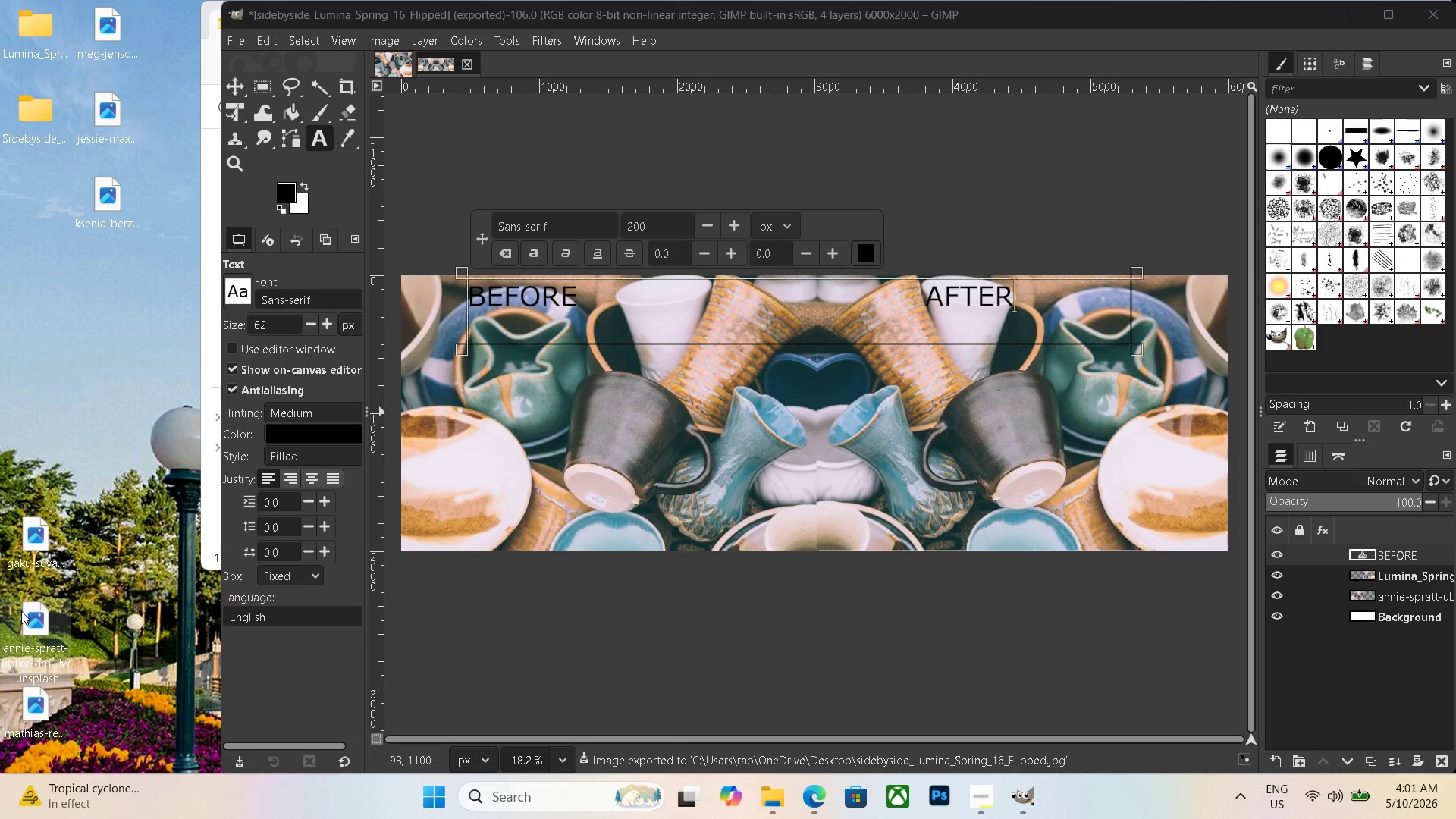 
key(Delete)
 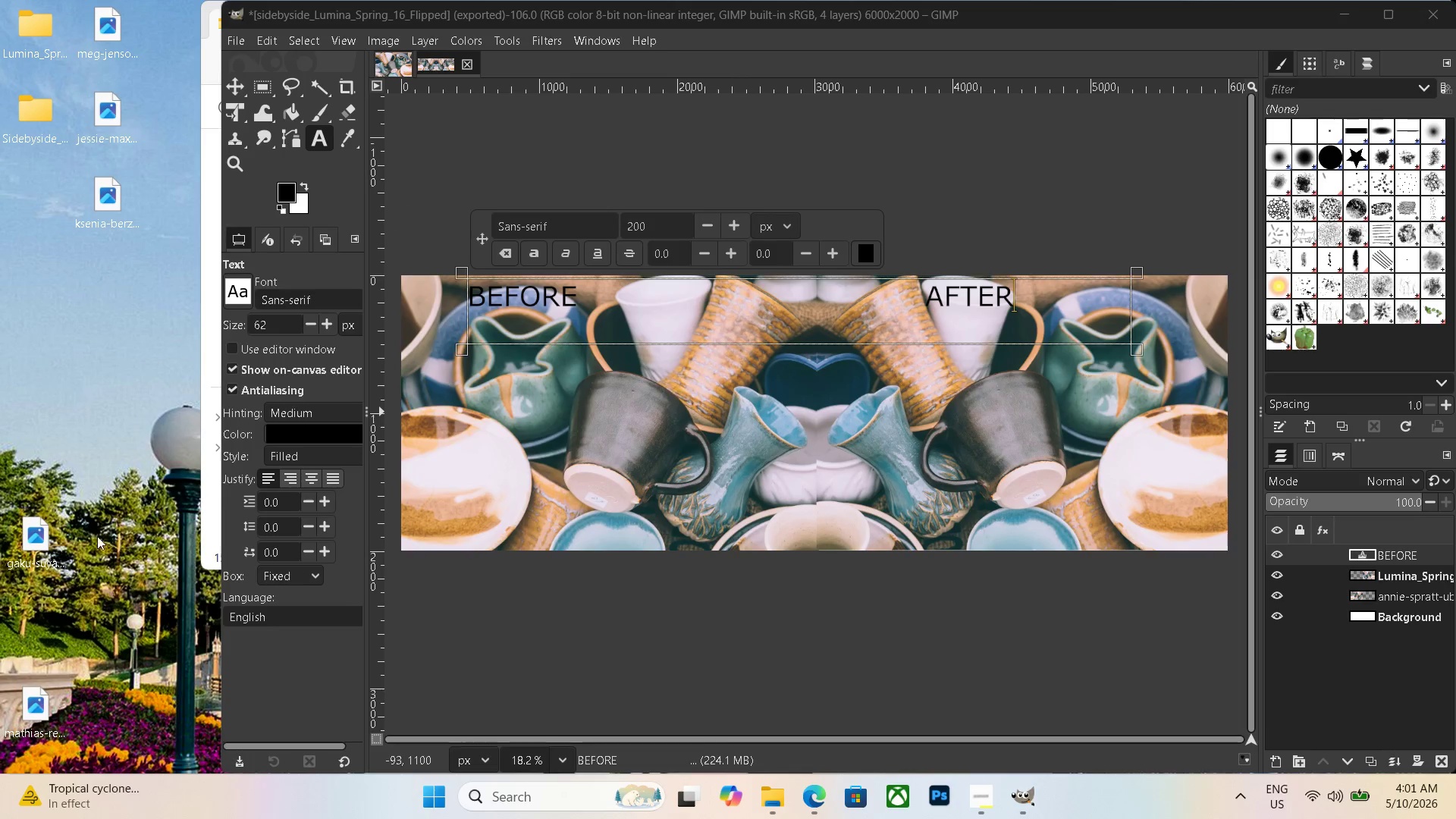 
left_click([50, 534])
 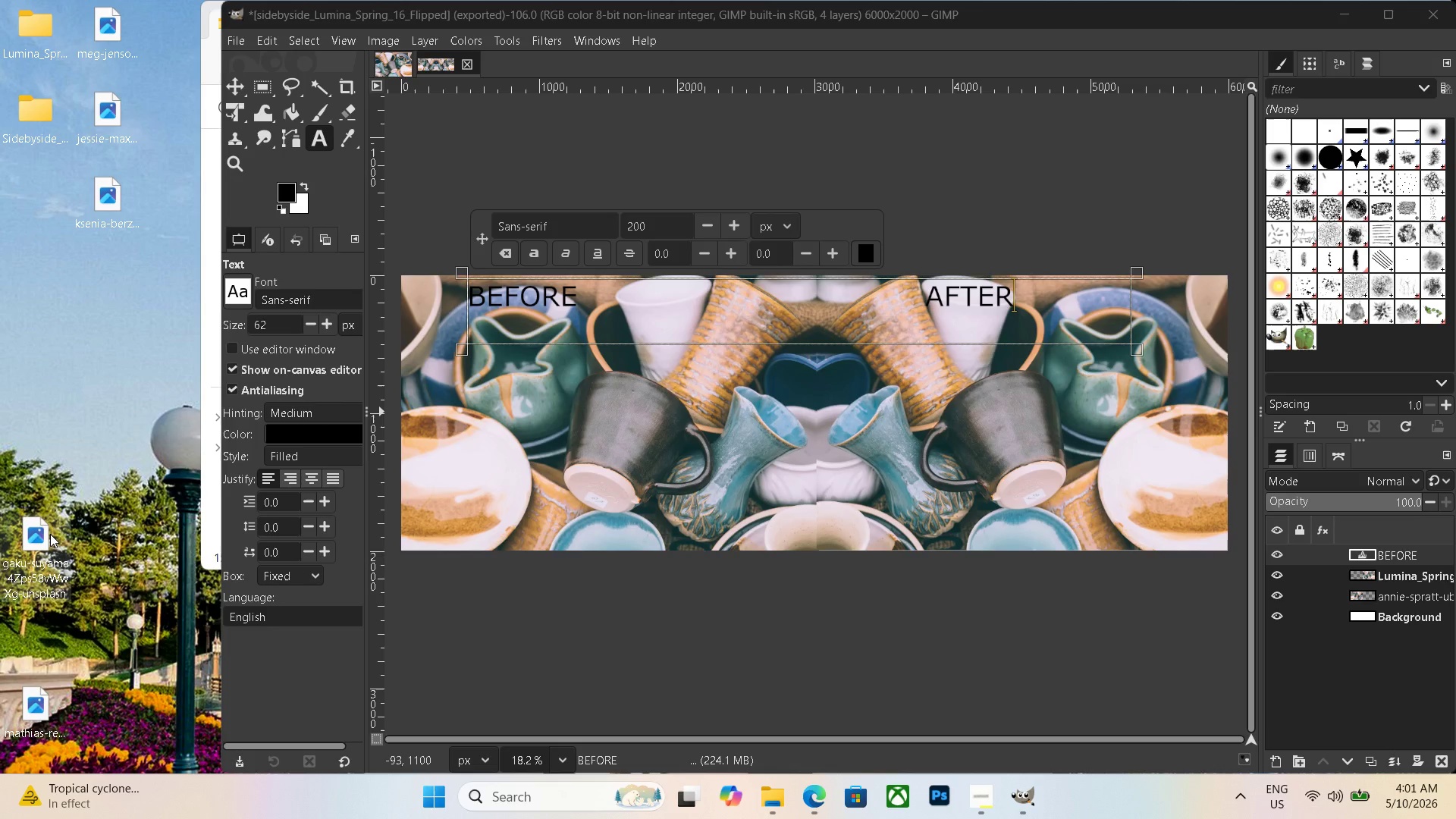 
left_click([396, 62])
 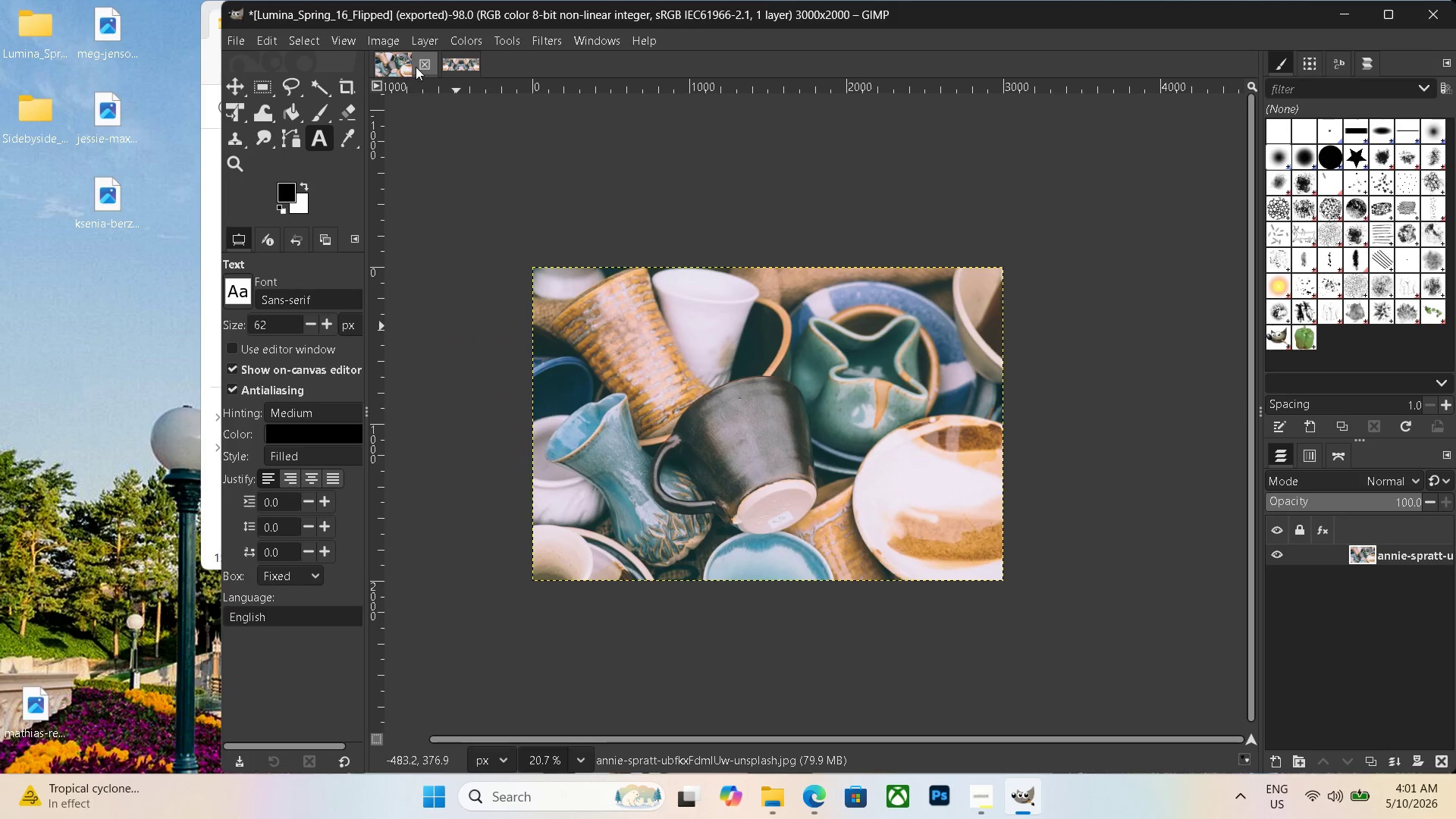 
left_click([418, 67])
 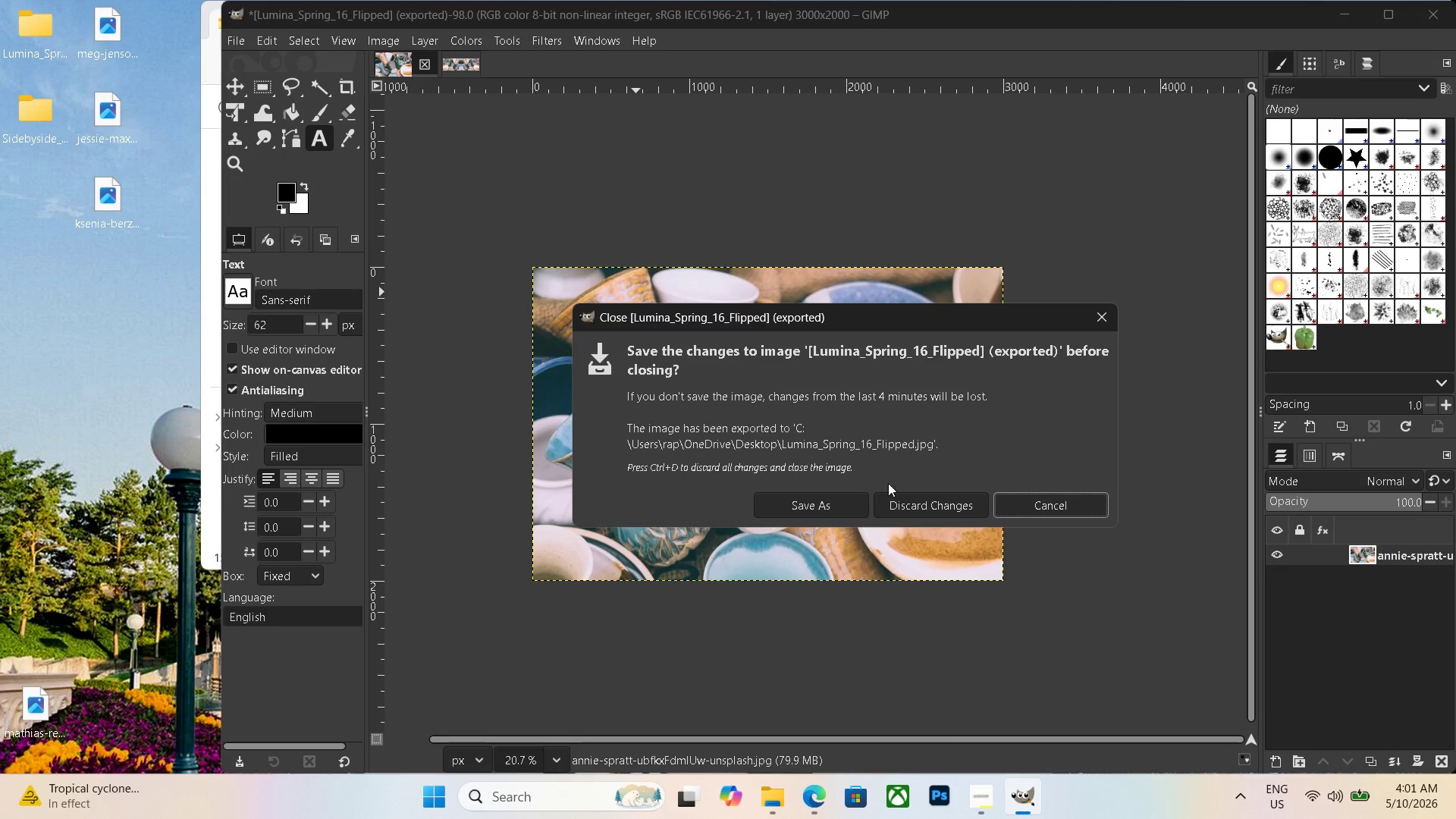 
left_click([924, 502])
 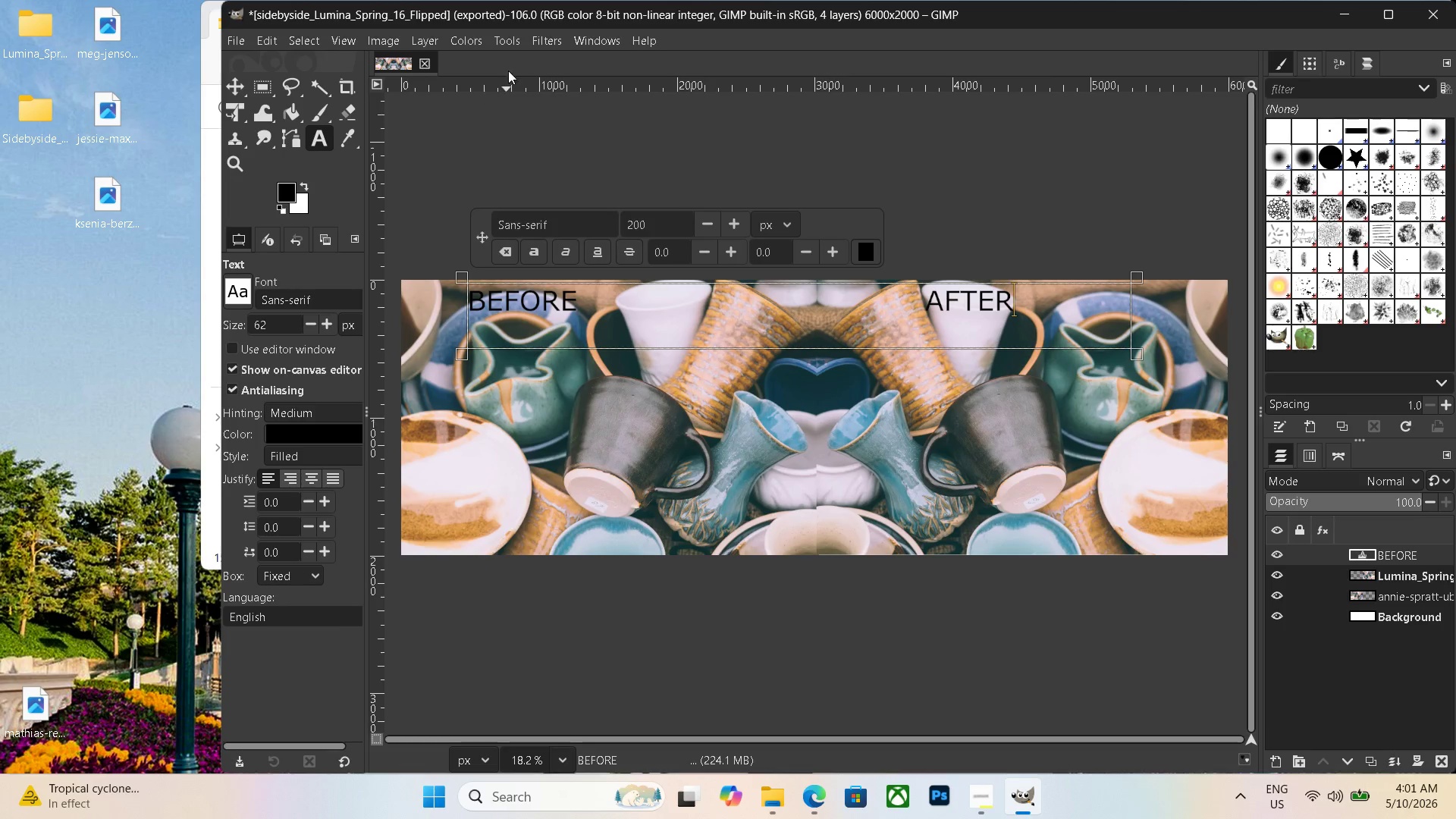 
left_click([424, 61])
 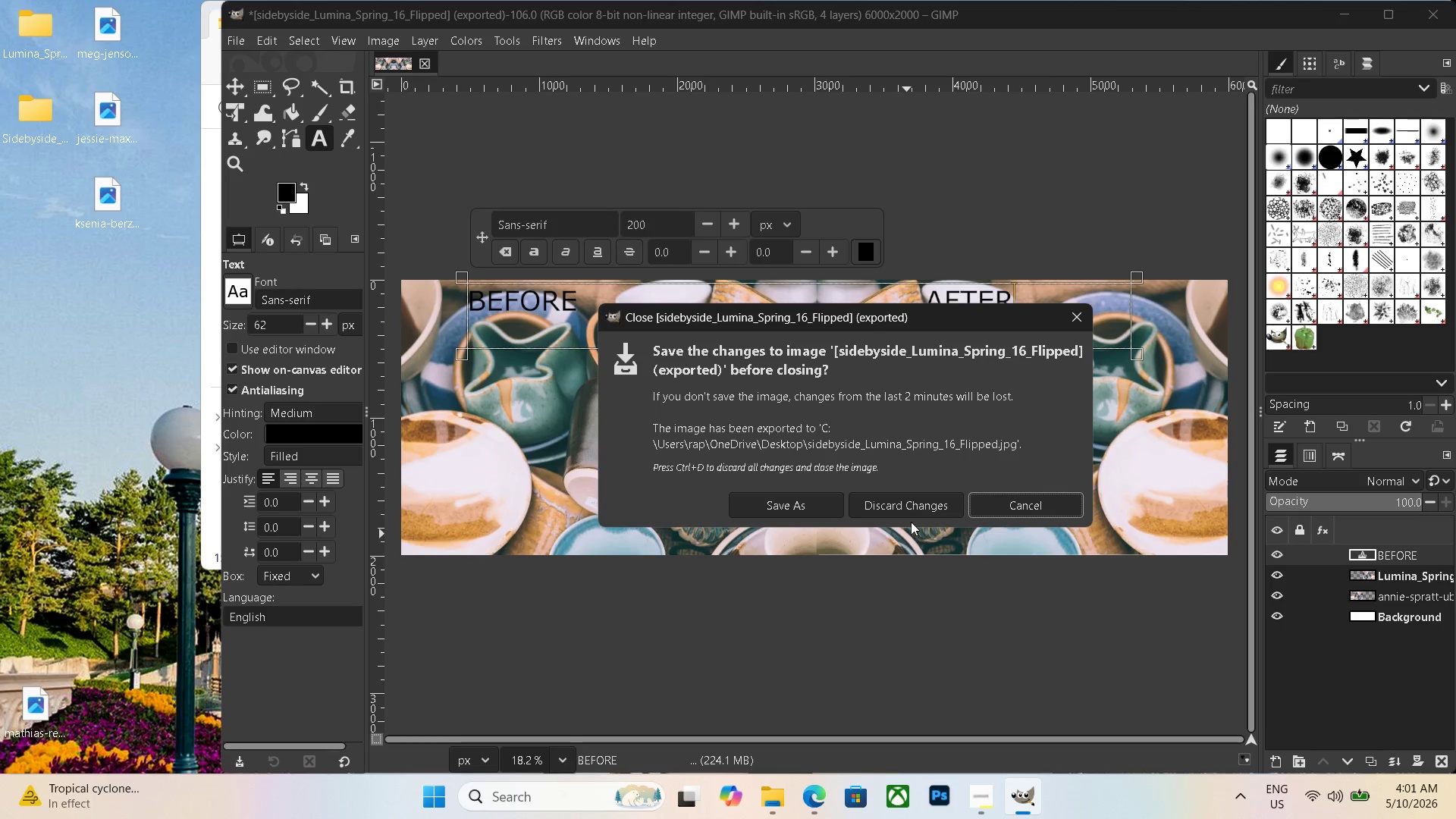 
double_click([912, 510])
 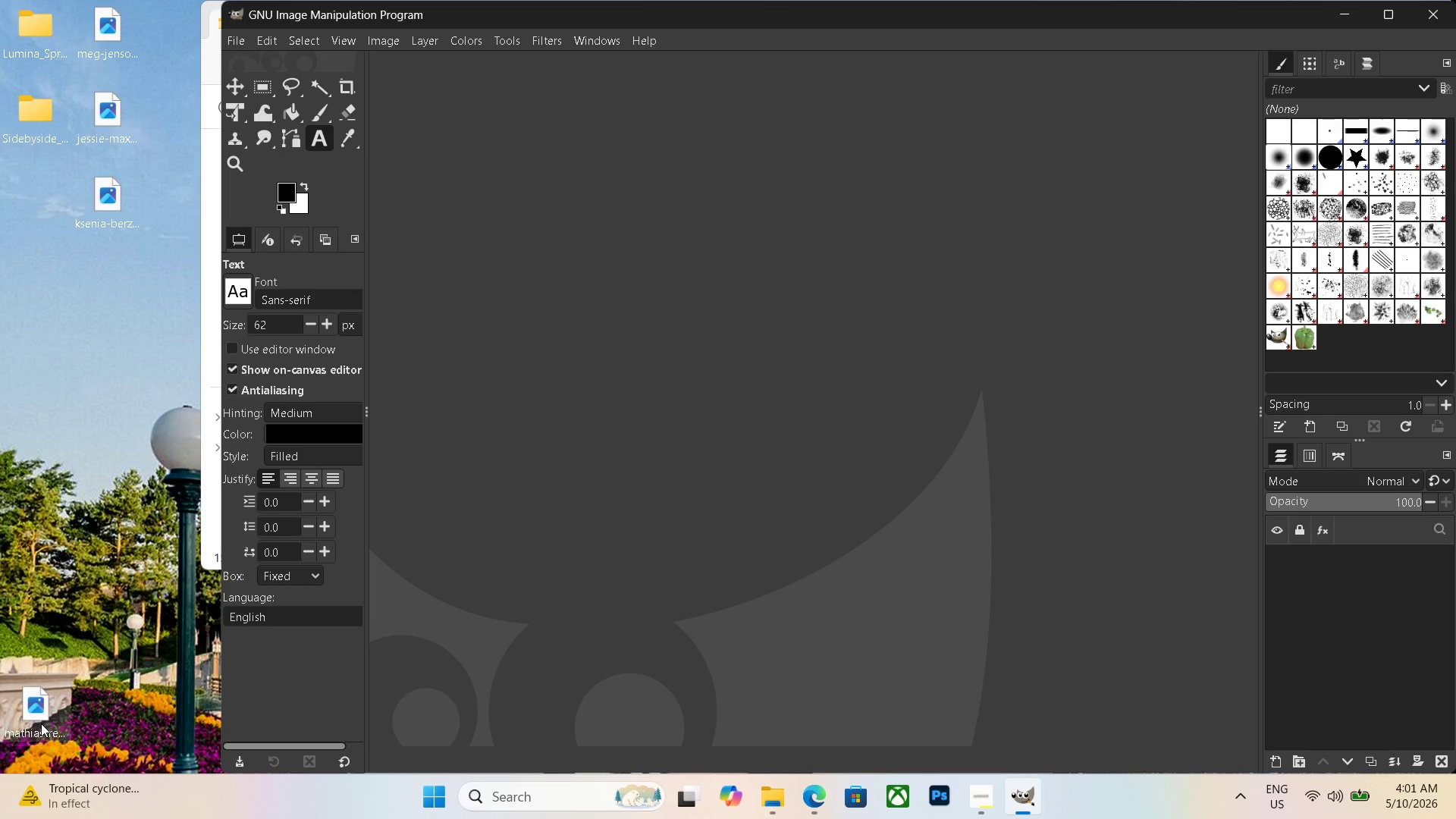 
left_click_drag(start_coordinate=[30, 709], to_coordinate=[579, 424])
 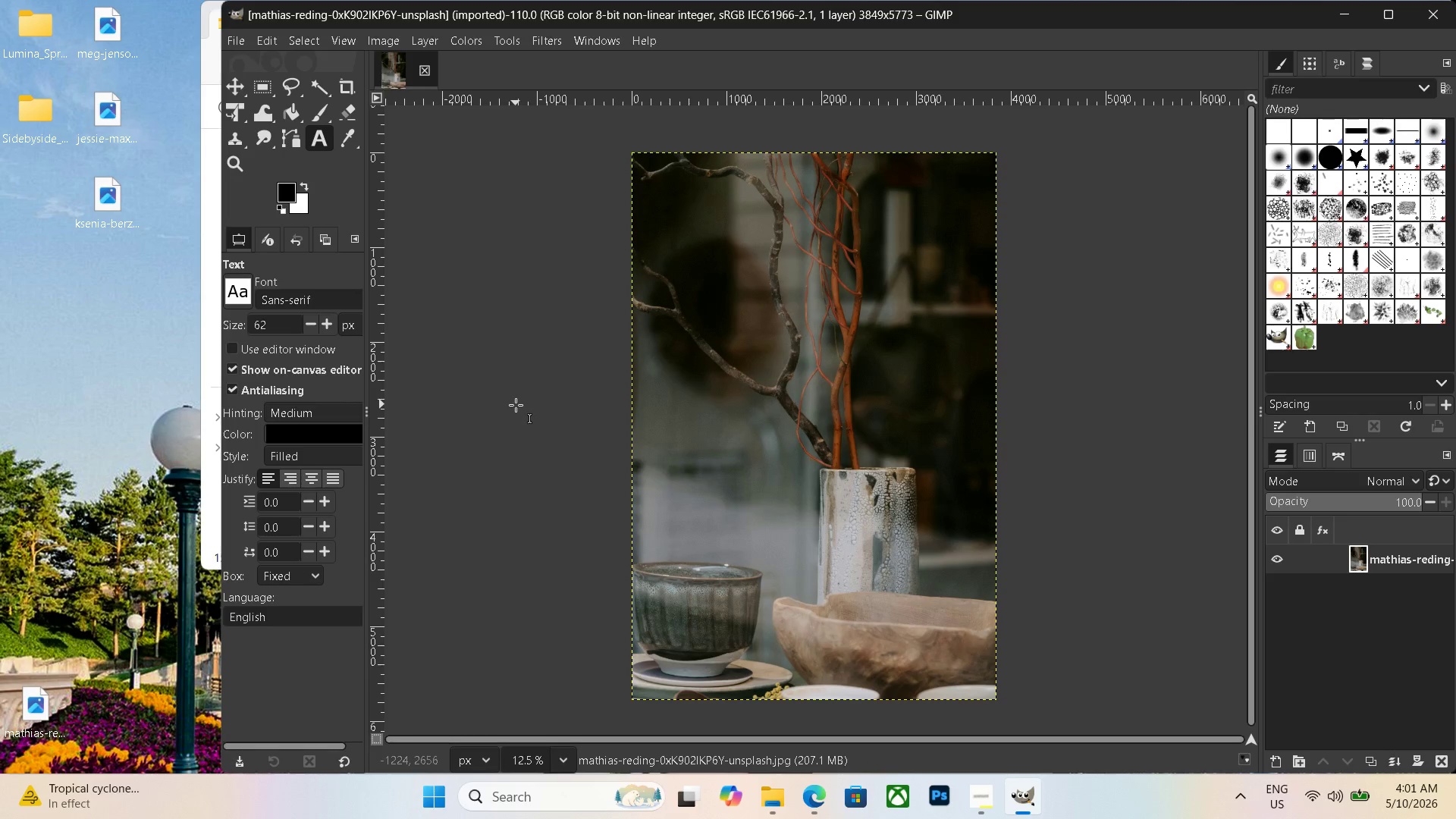 
wait(8.39)
 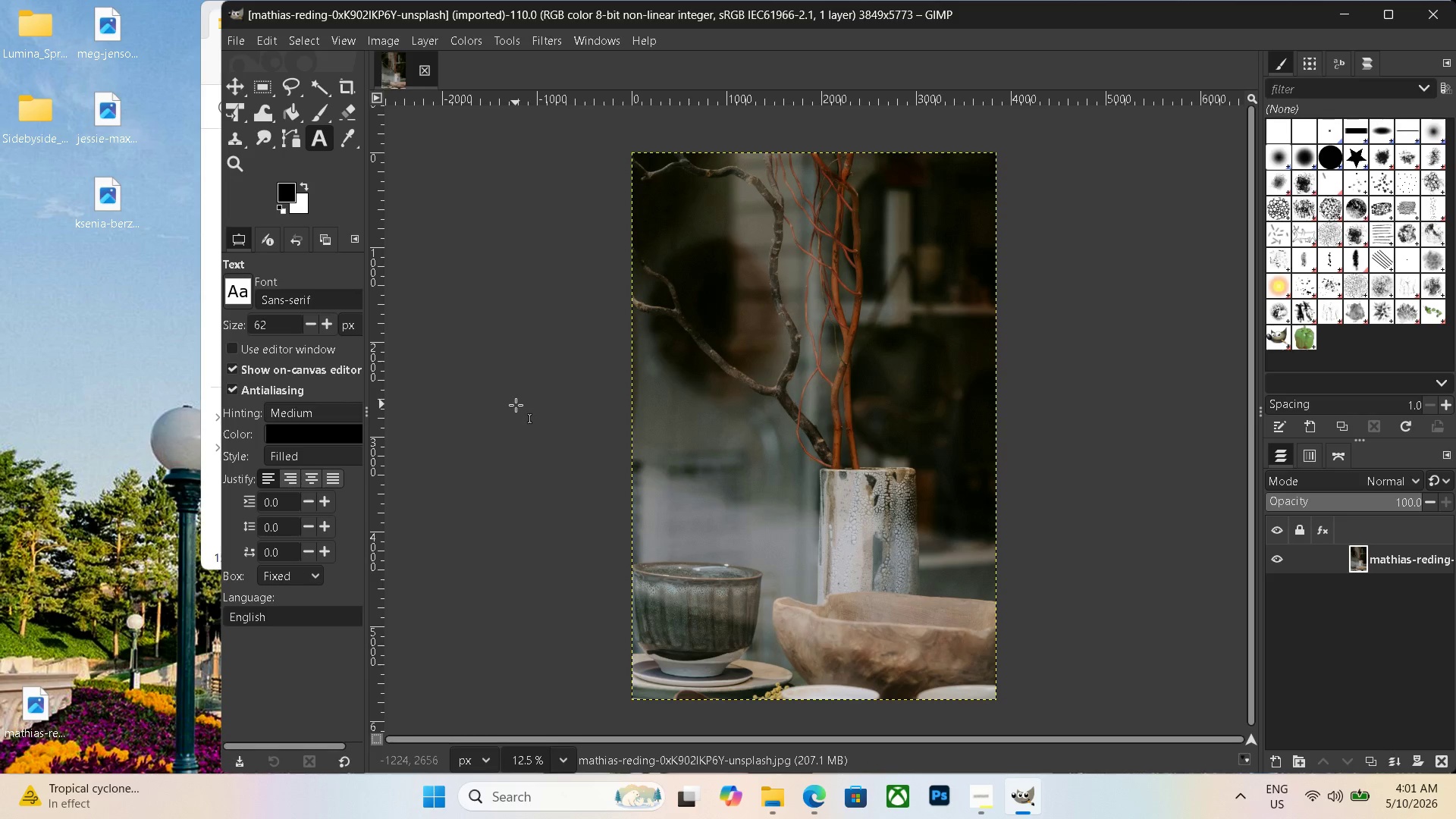 
left_click([428, 39])
 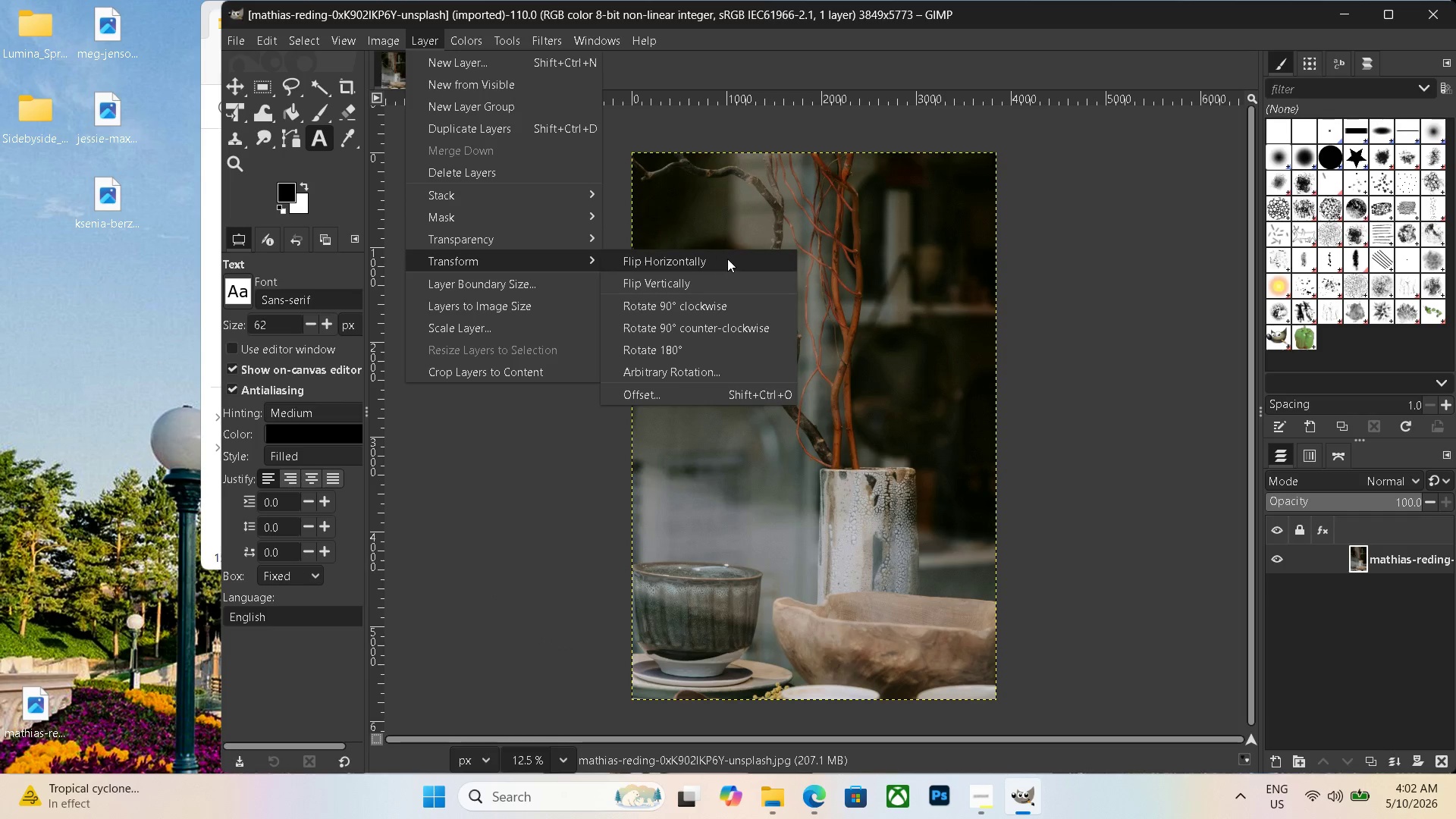 
wait(6.08)
 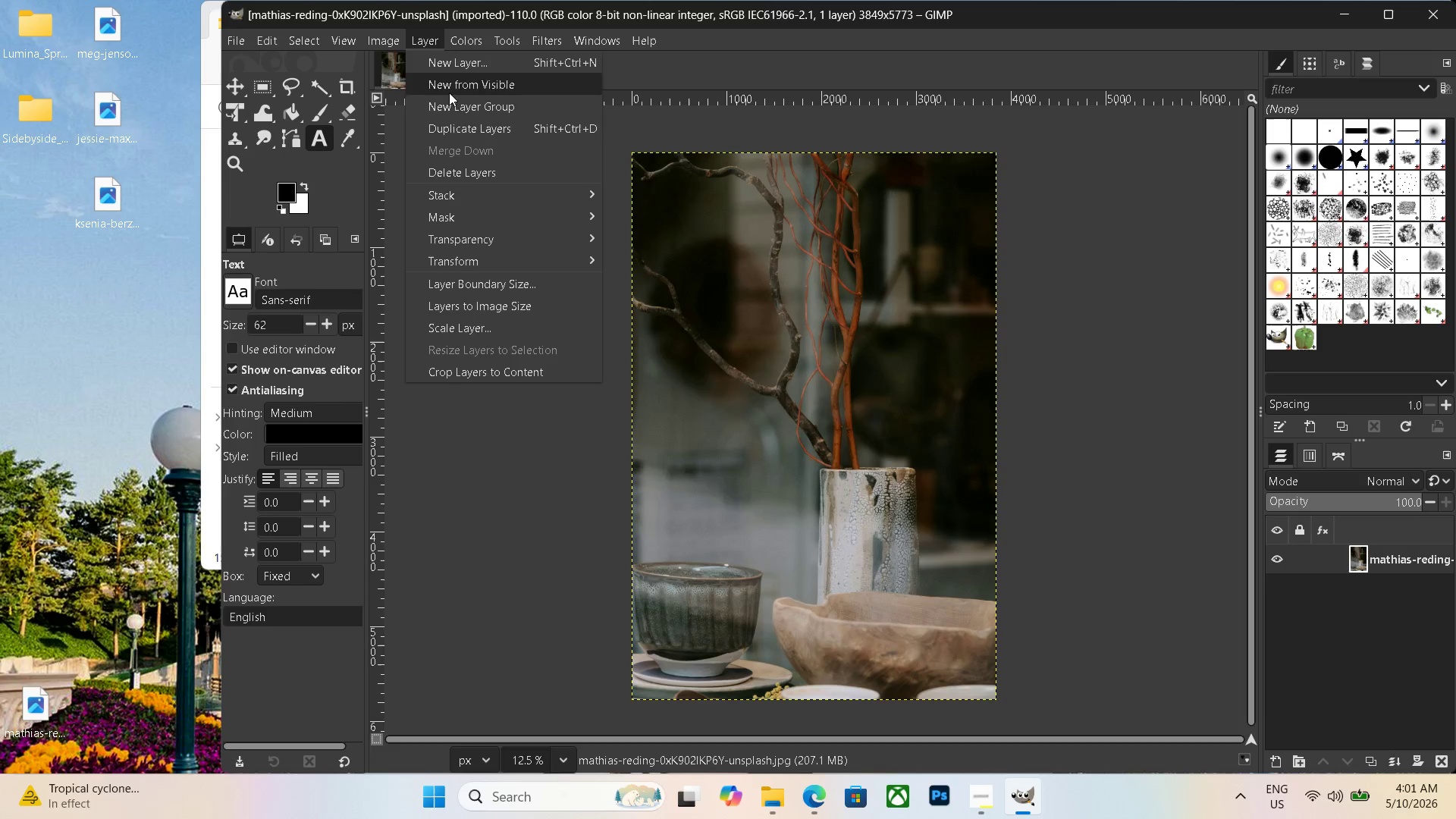 
key(Control+N)
 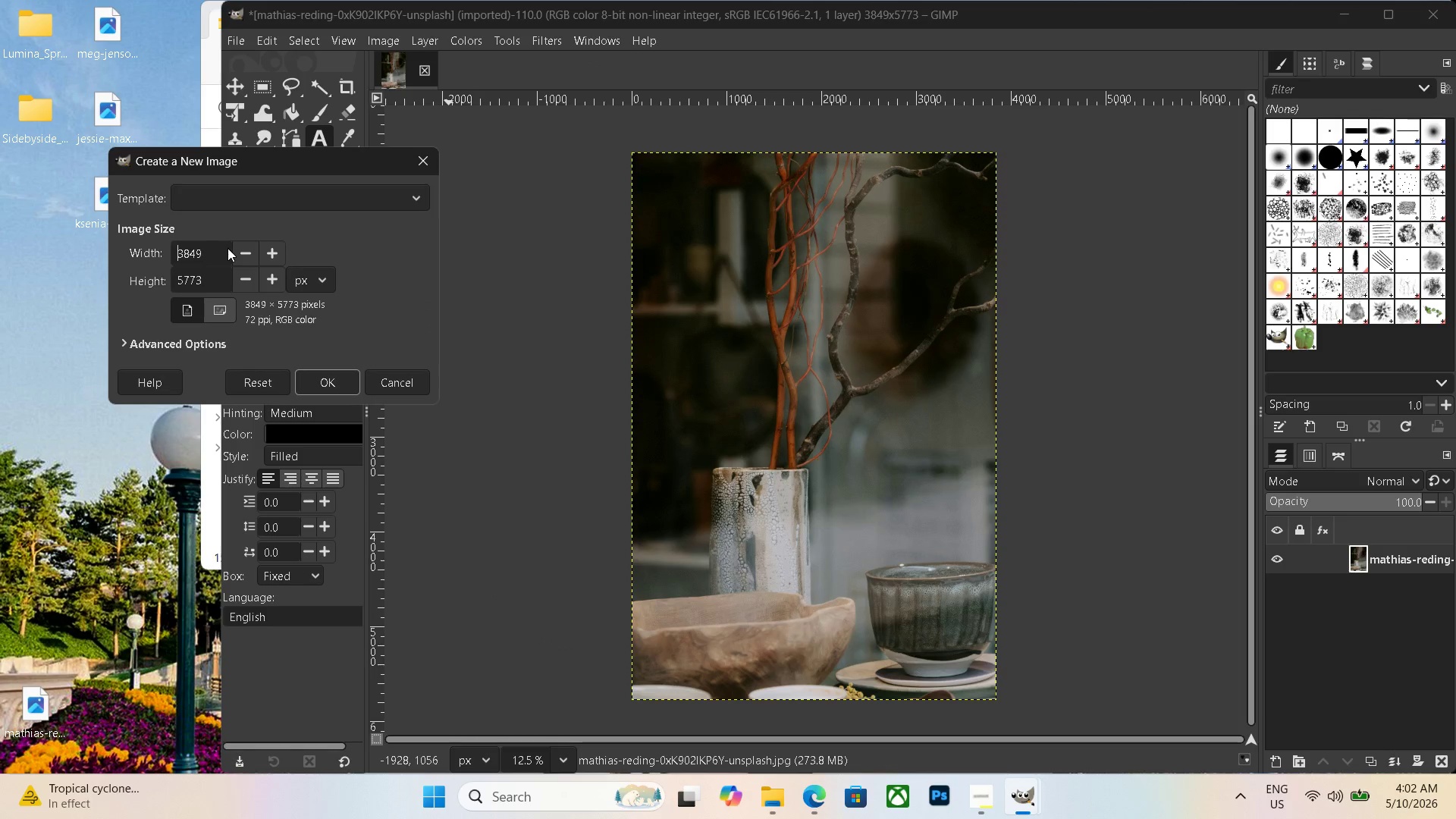 
left_click_drag(start_coordinate=[221, 249], to_coordinate=[93, 245])
 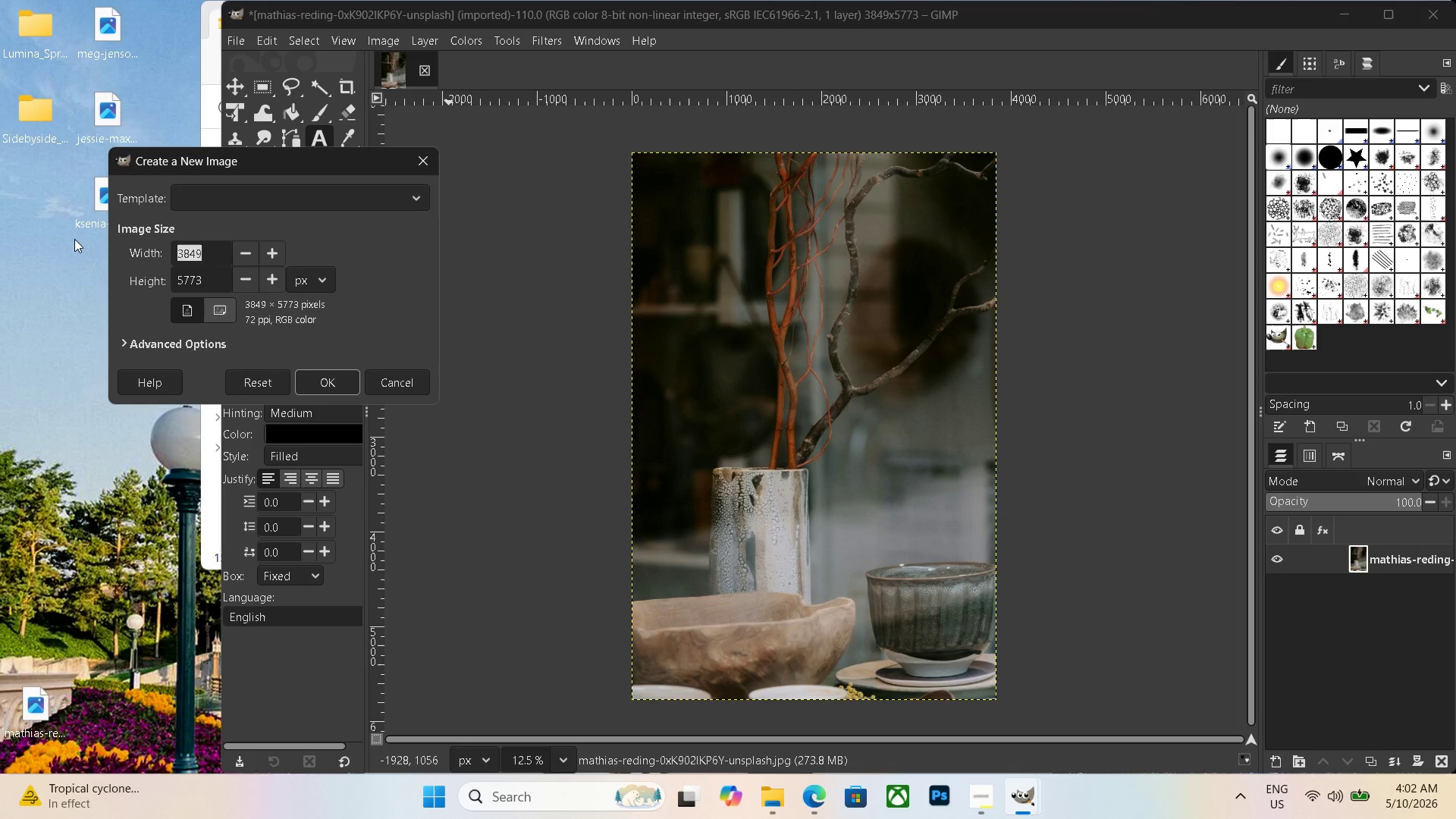 
key(Backspace)
 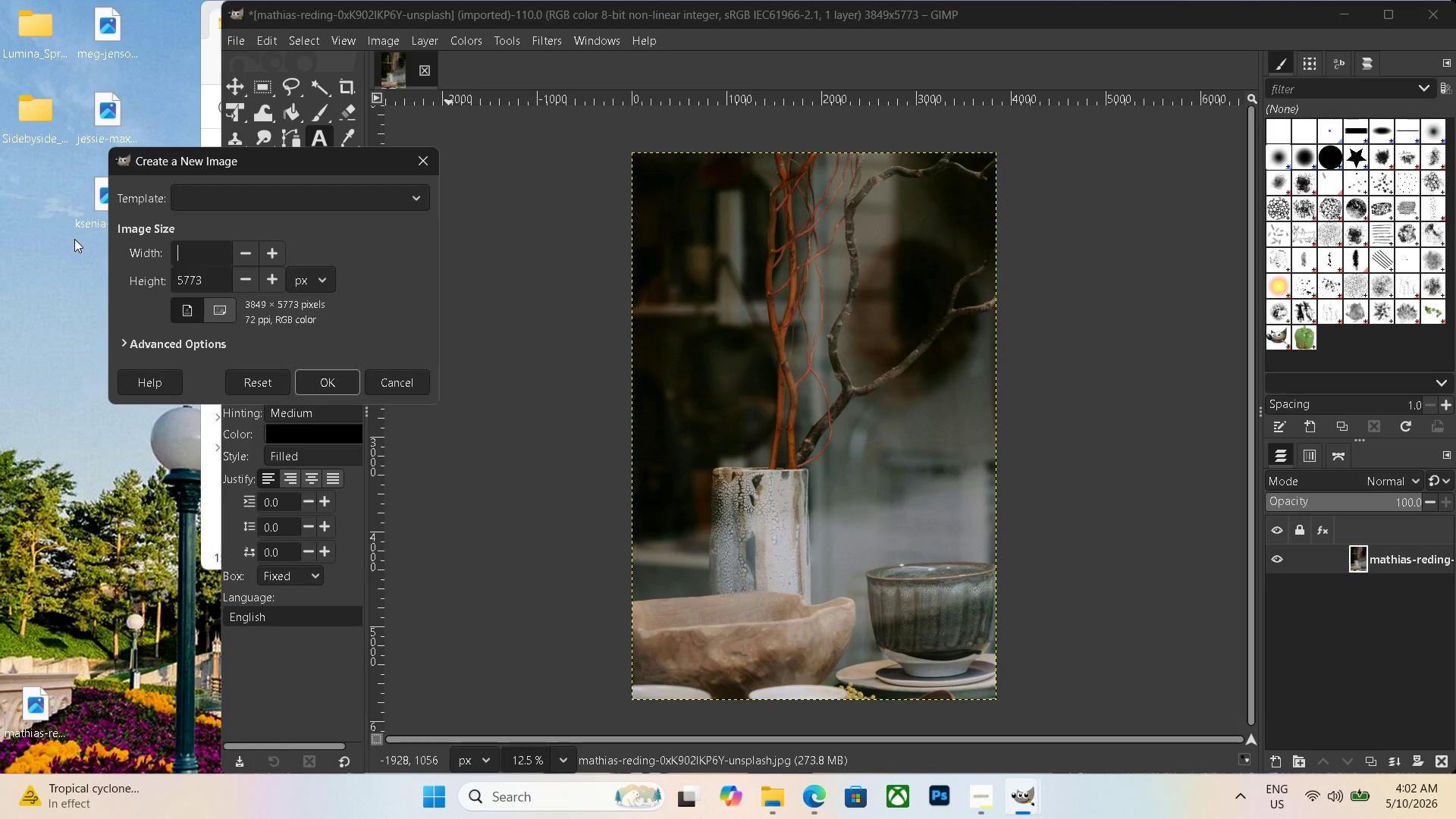 
wait(16.39)
 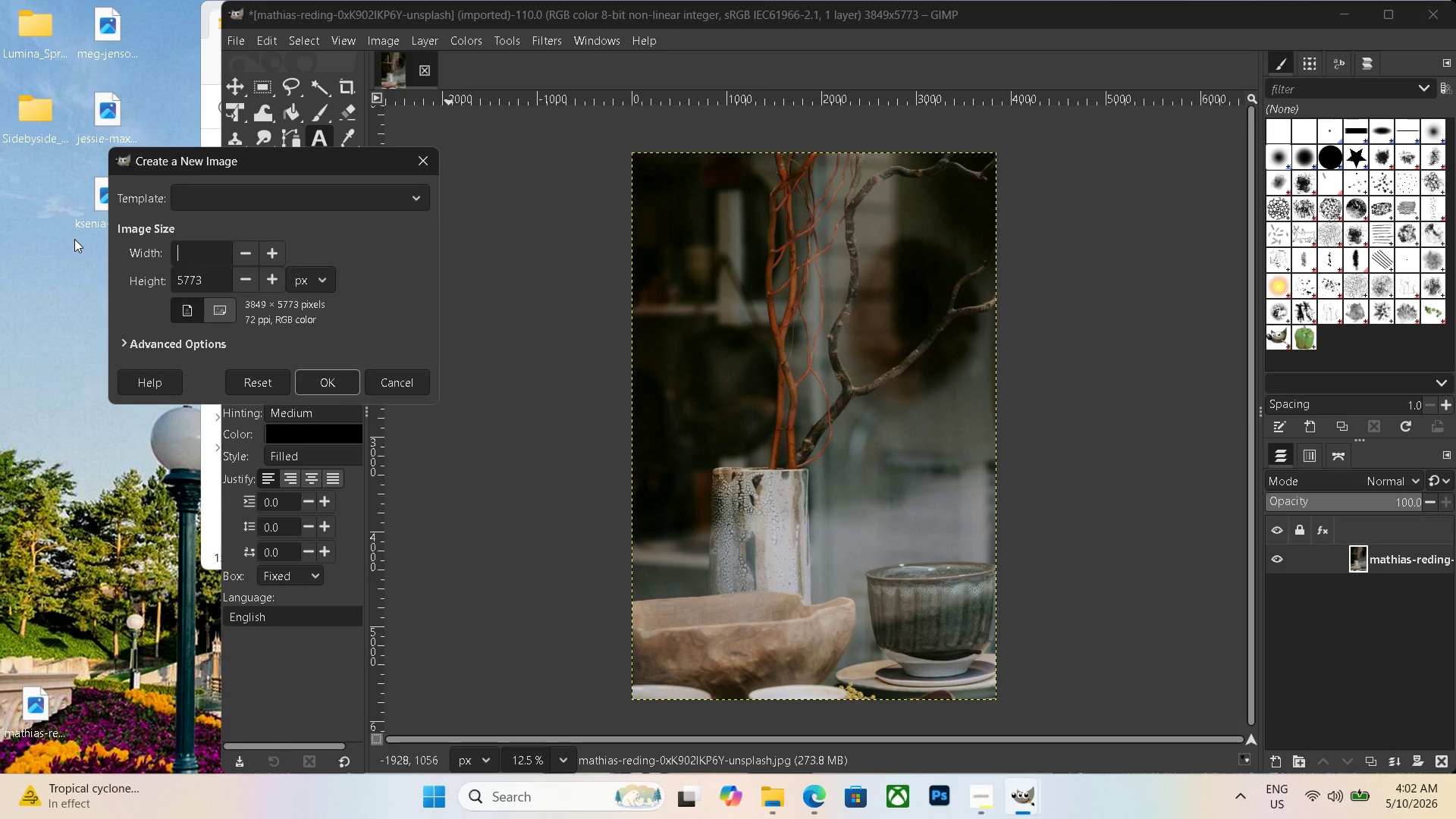 
key(Numpad7)
 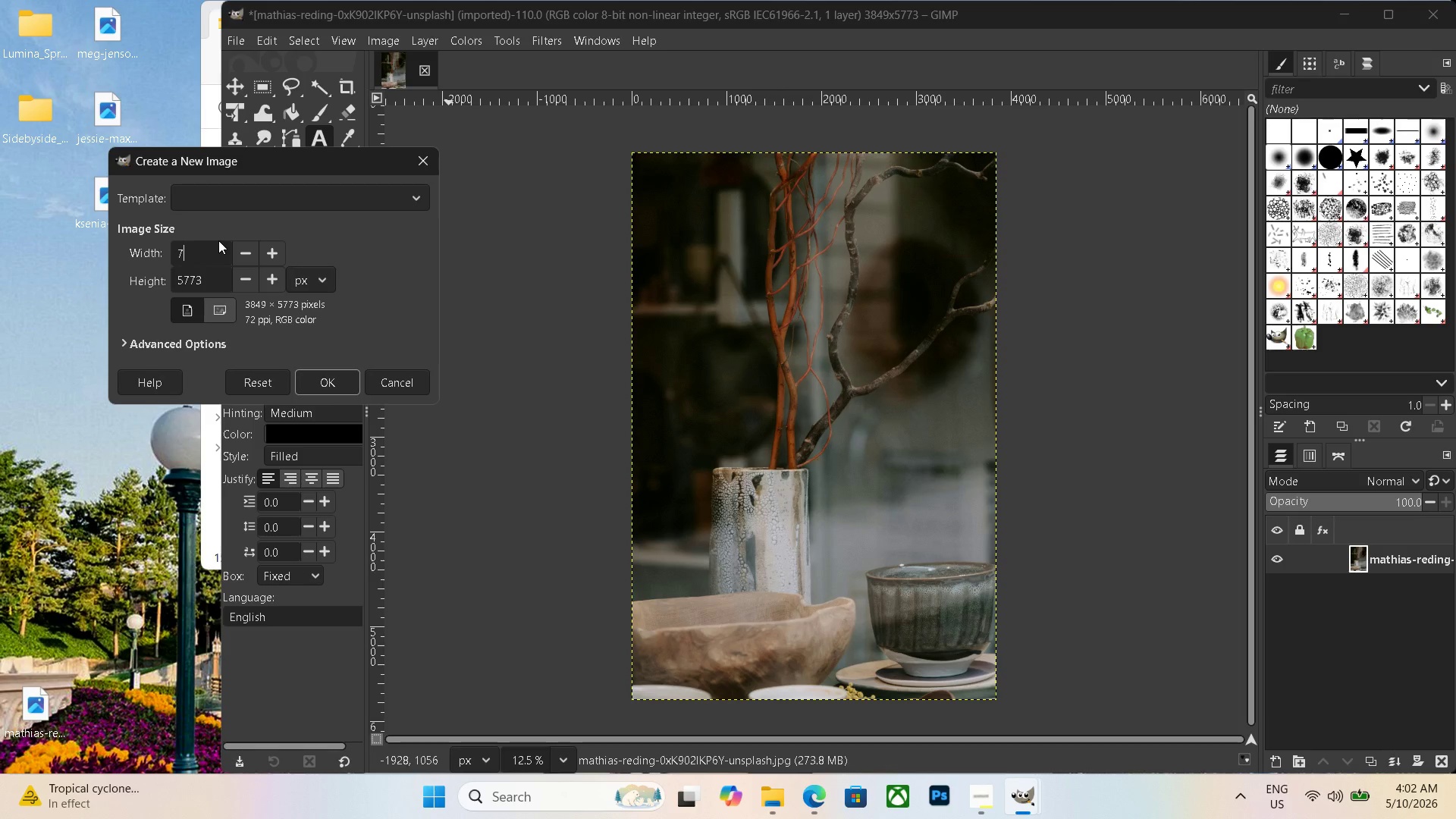 
key(Numpad6)
 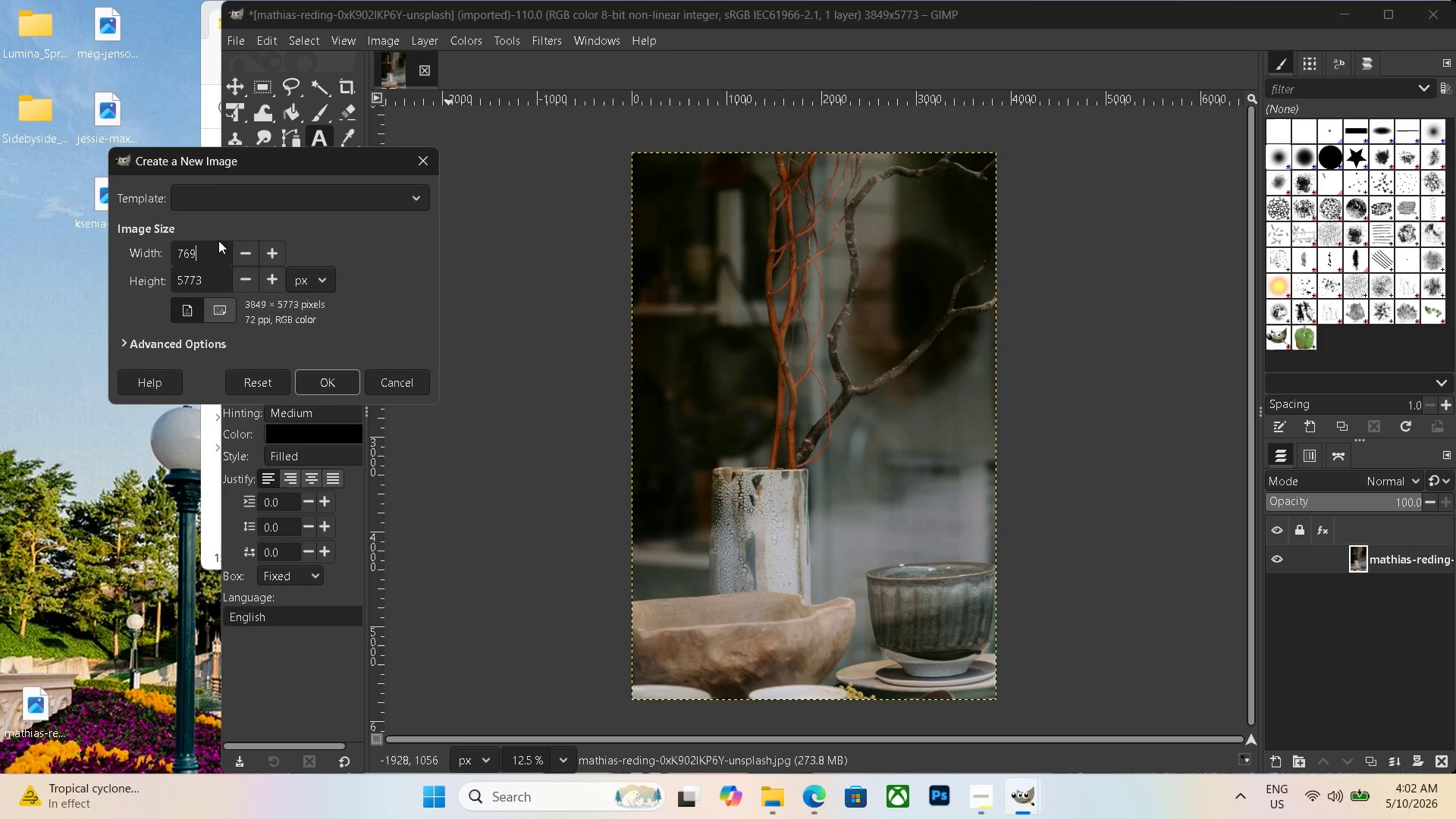 
key(Numpad9)
 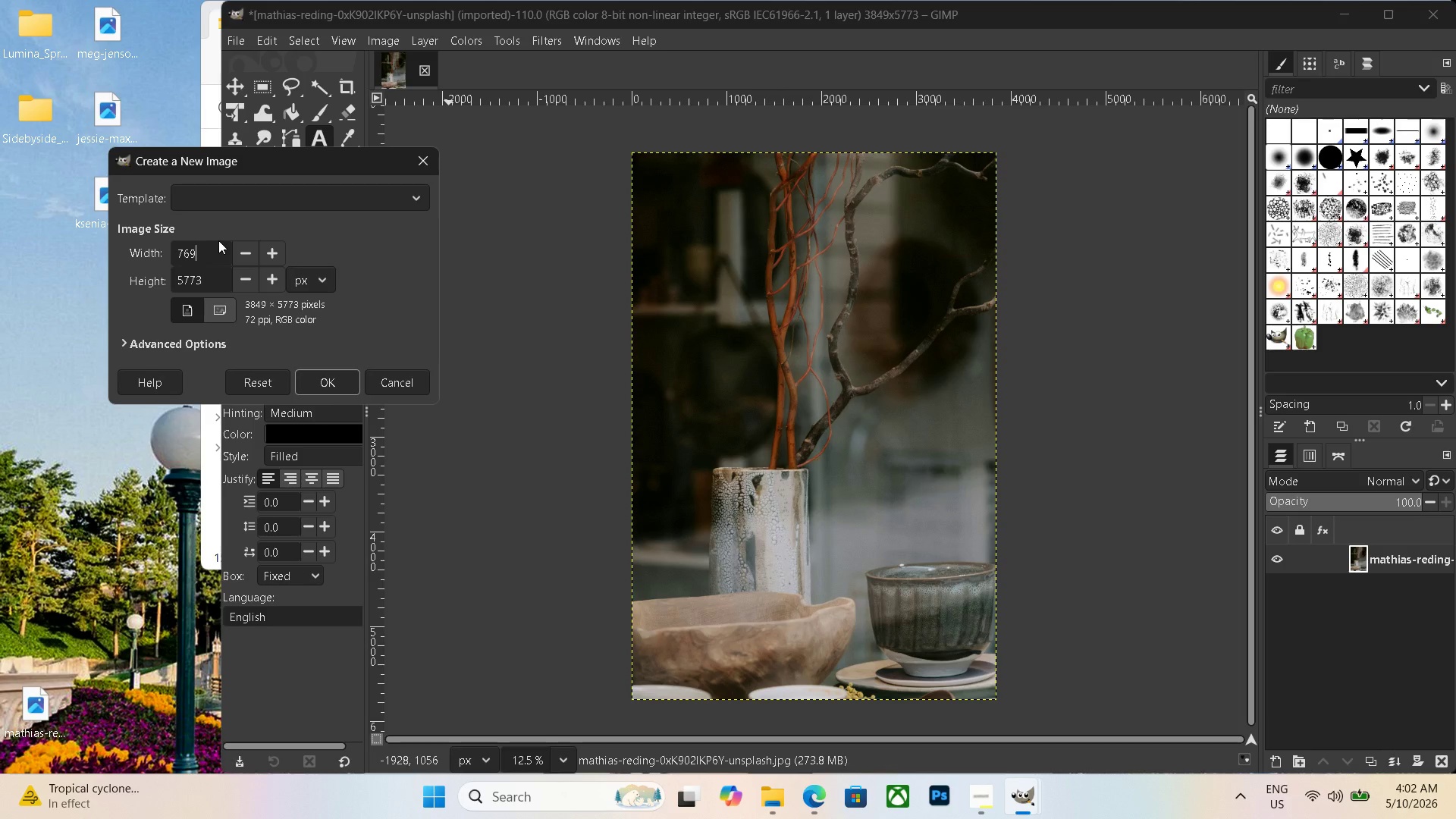 
key(Numpad8)
 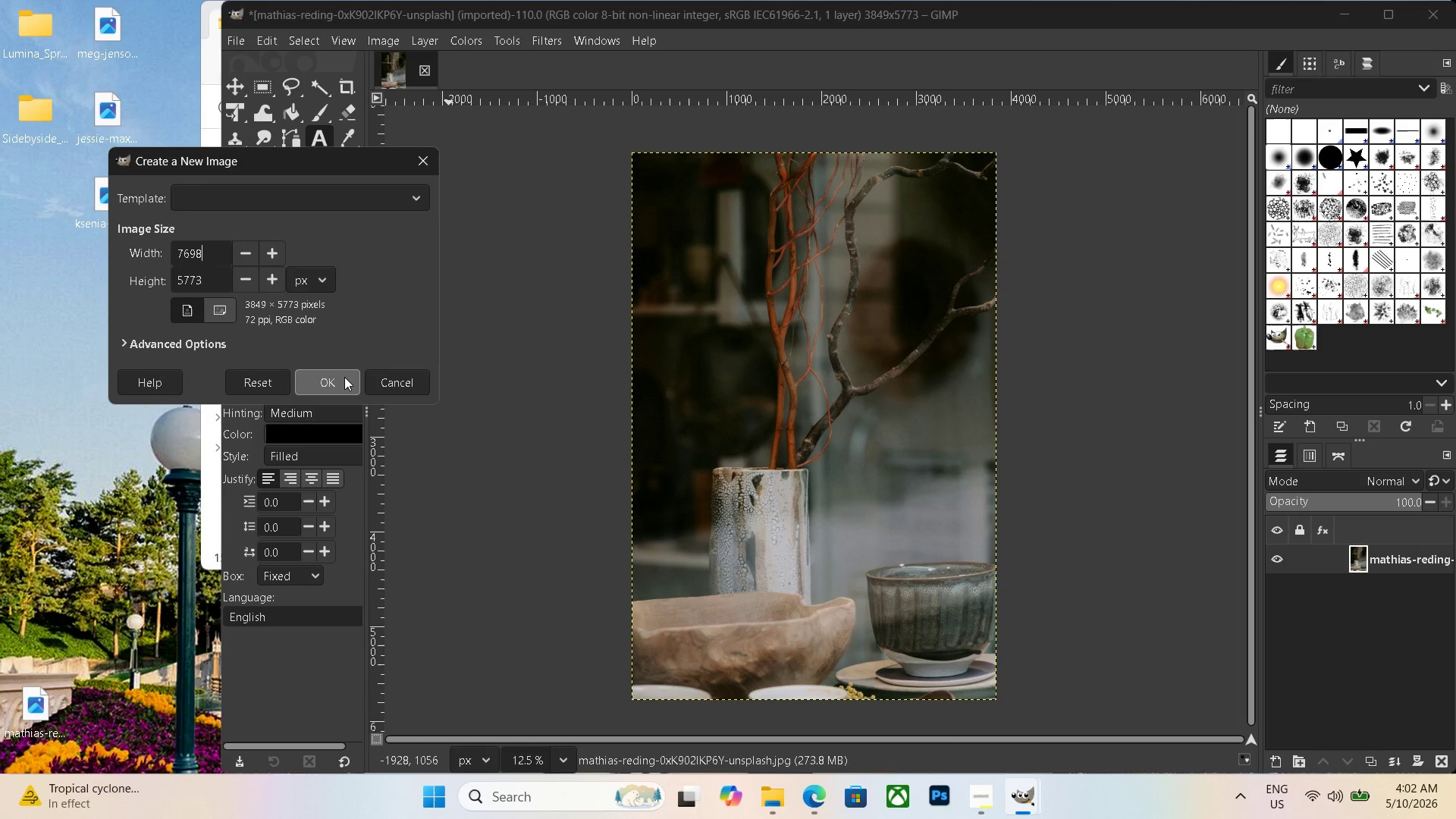 
left_click([344, 377])
 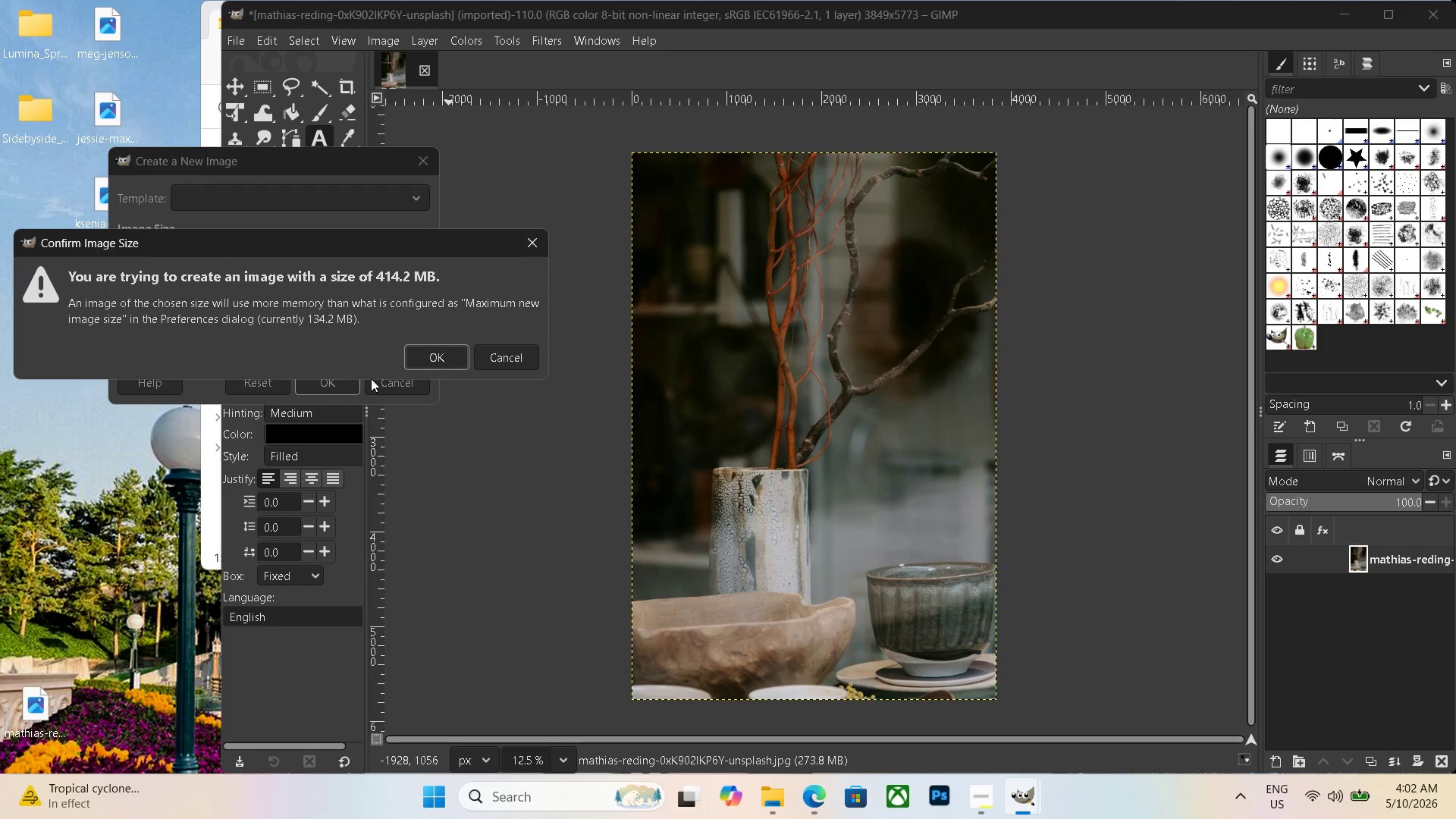 
left_click([436, 362])
 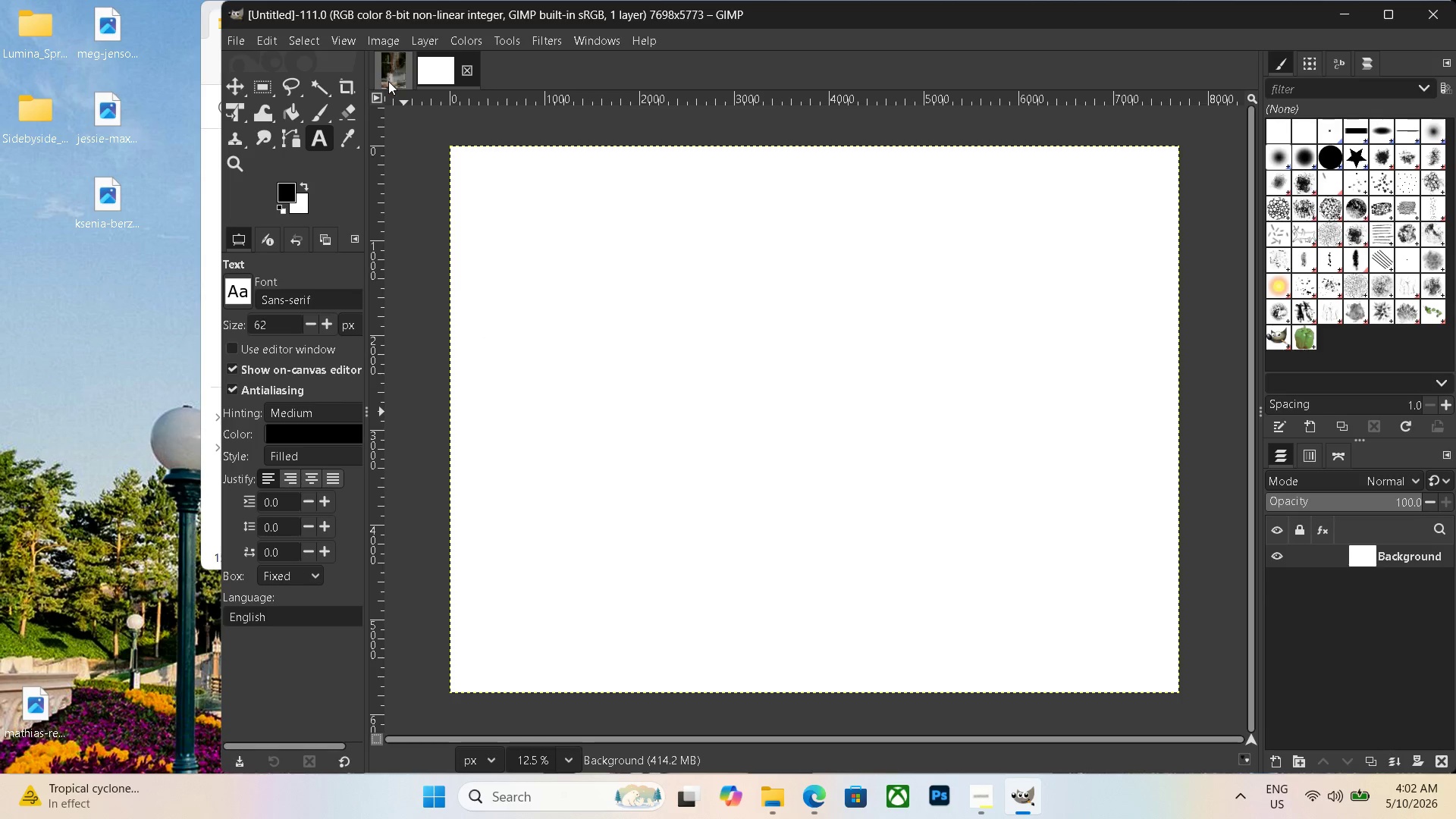 
wait(5.69)
 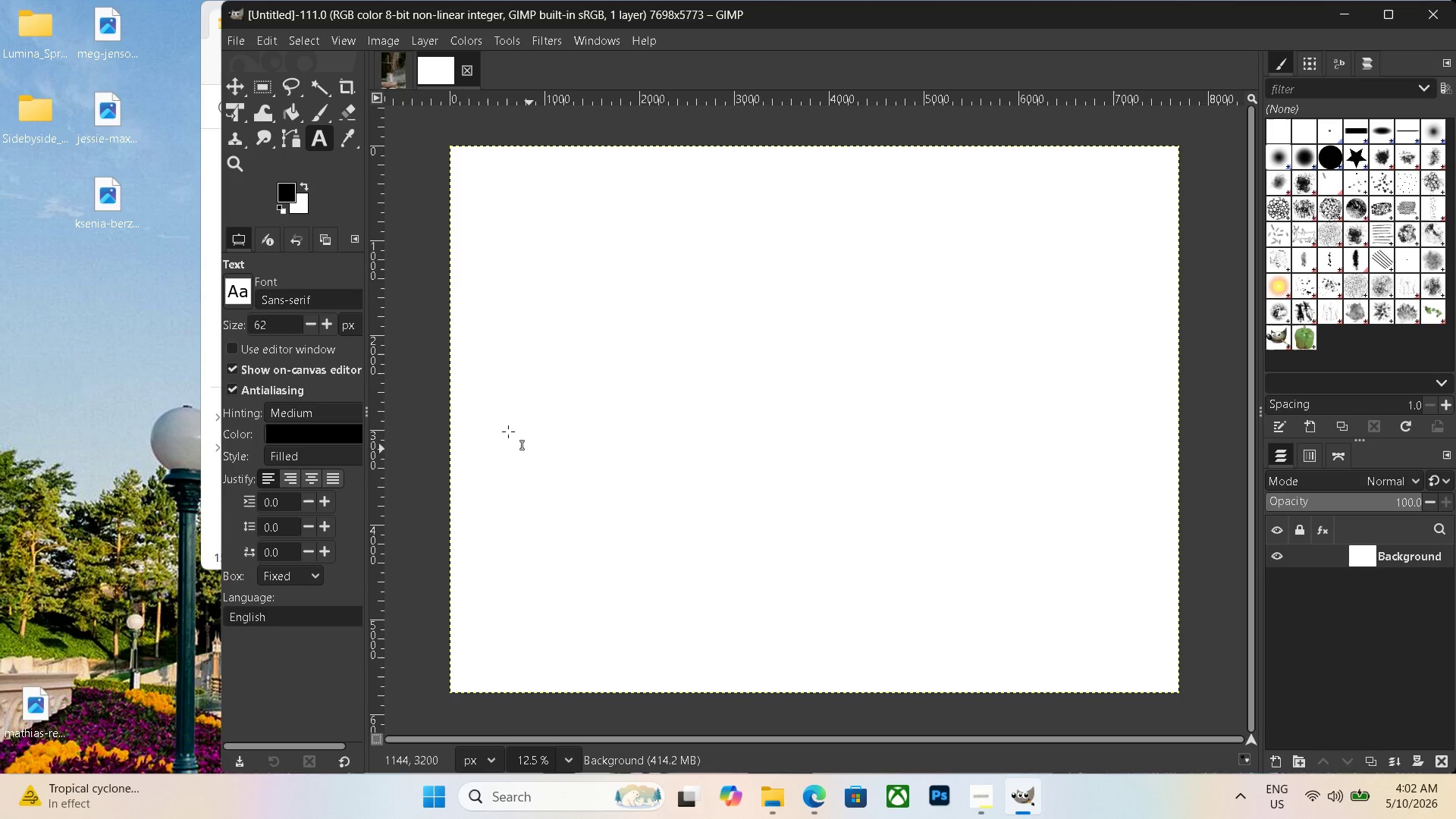 
double_click([42, 36])
 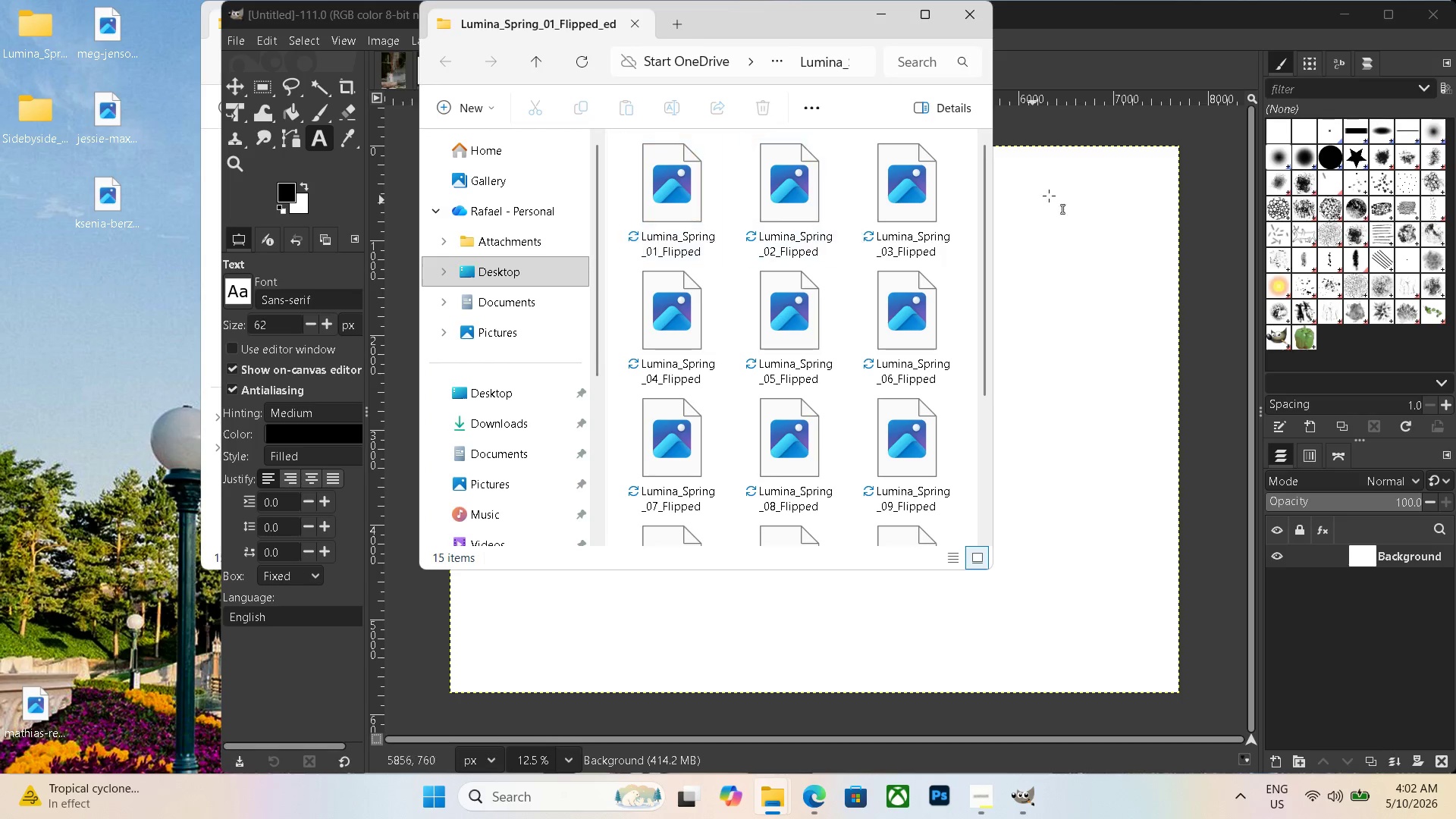 
scroll: coordinate [836, 367], scroll_direction: down, amount: 17.0
 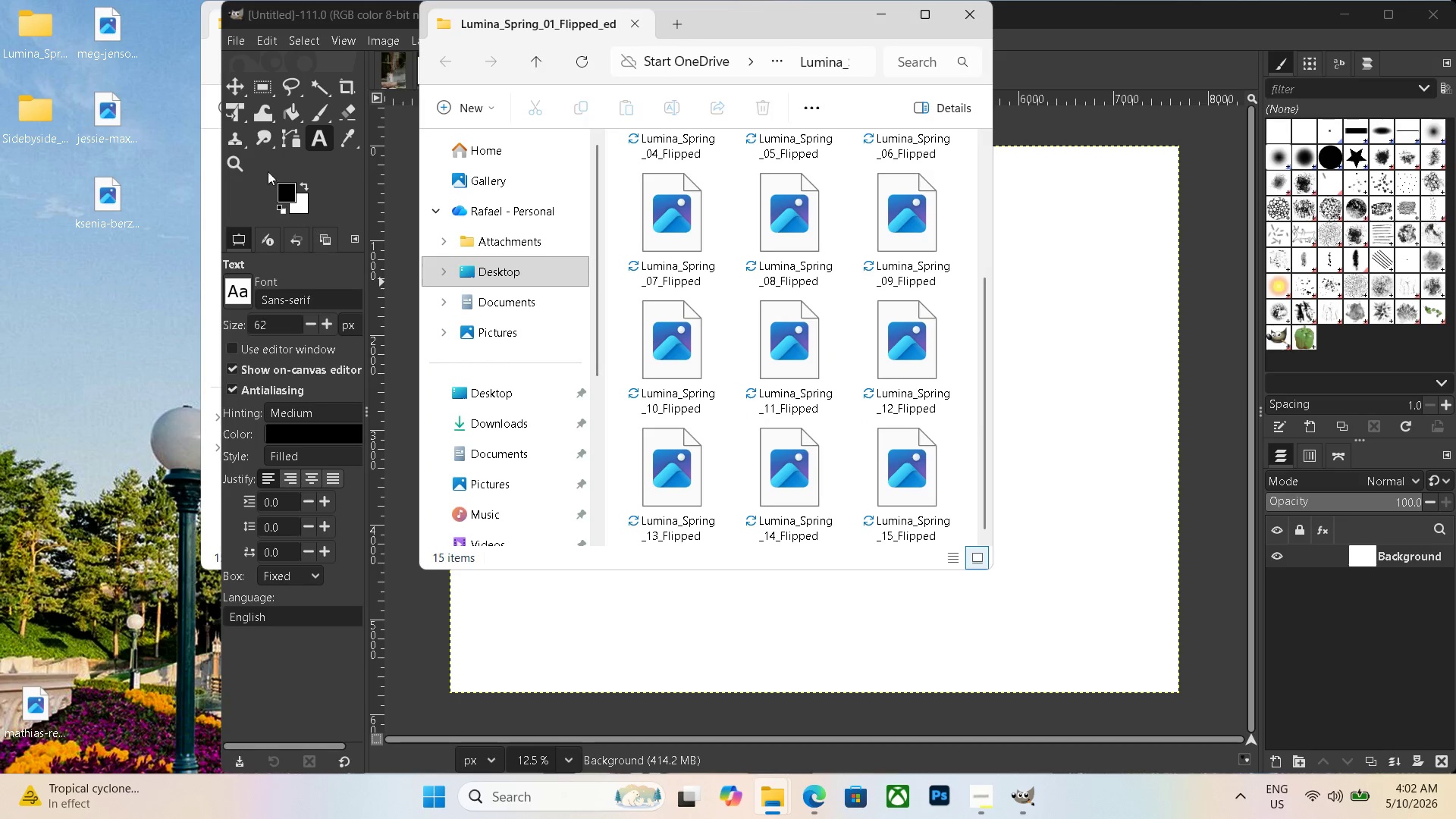 
double_click([43, 124])
 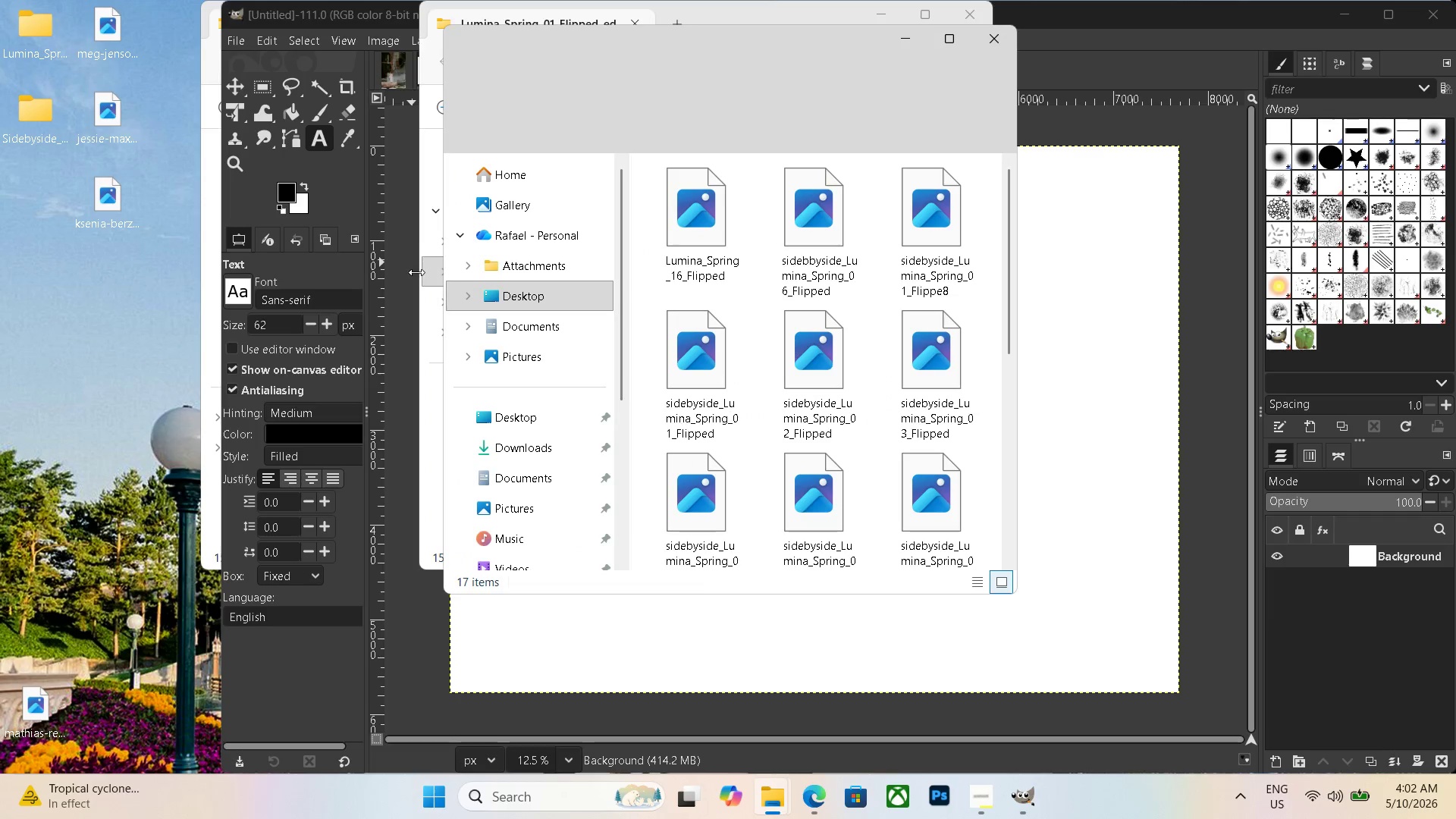 
scroll: coordinate [764, 361], scroll_direction: down, amount: 12.0
 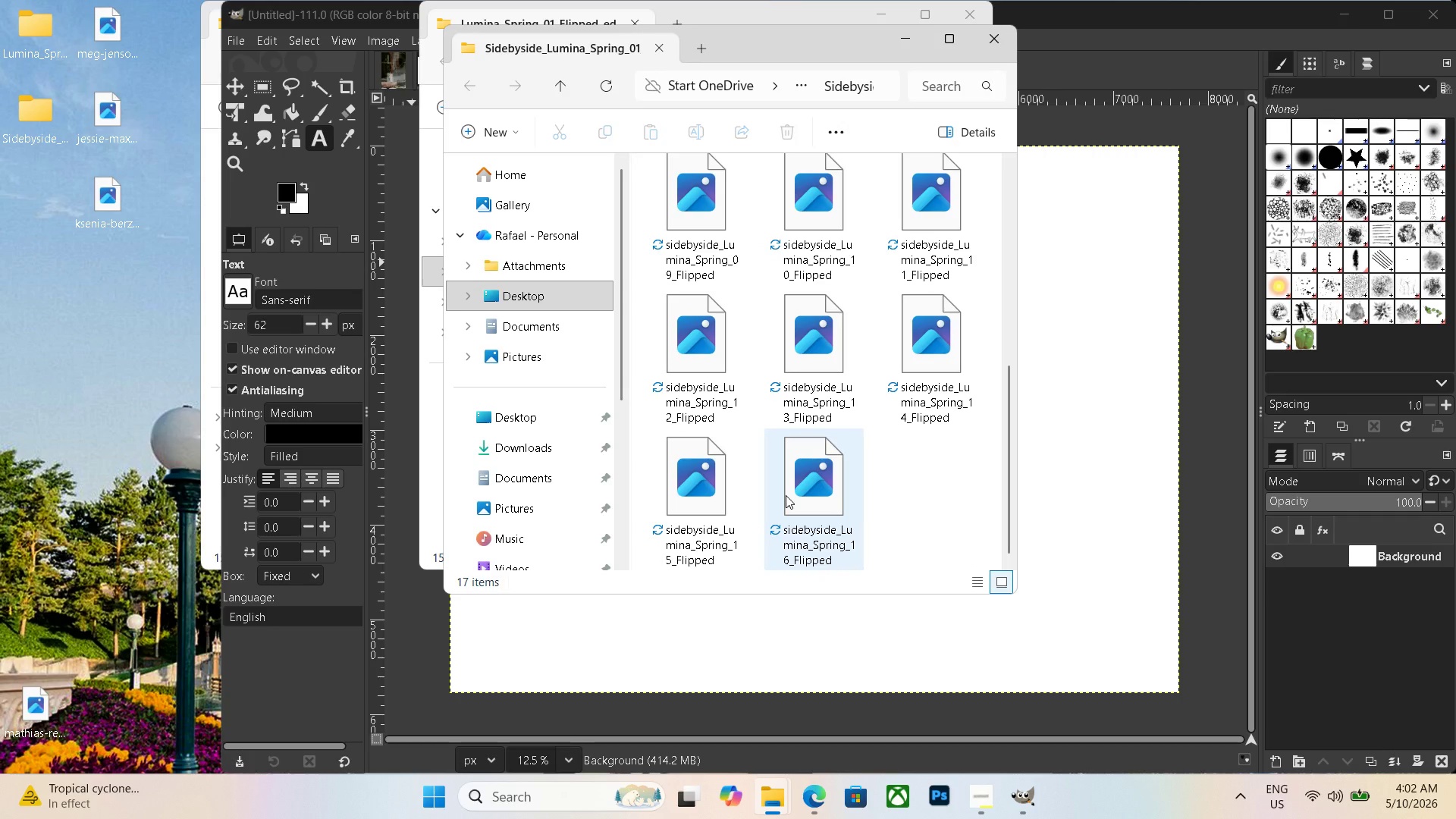 
wait(6.17)
 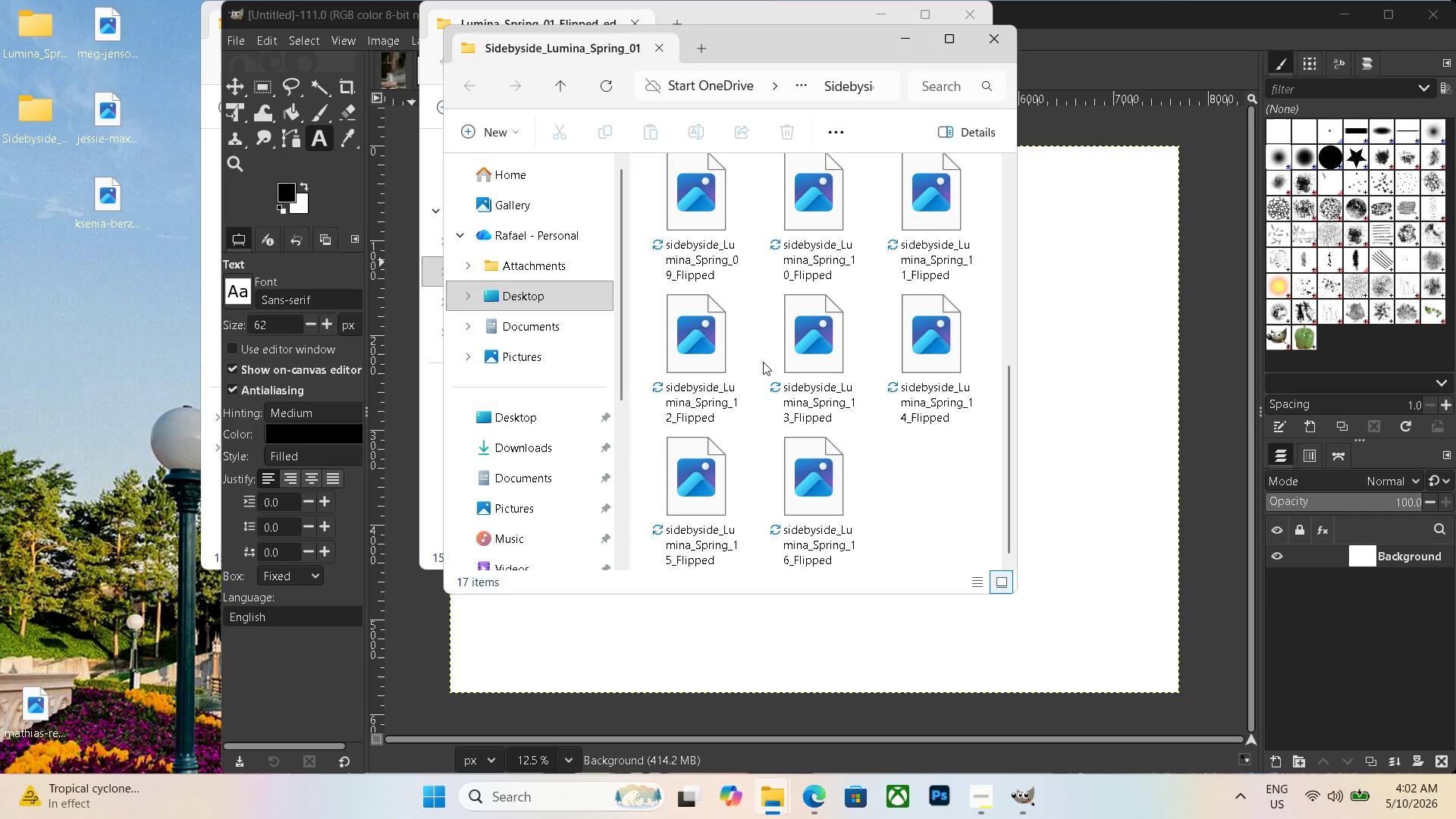 
double_click([819, 504])
 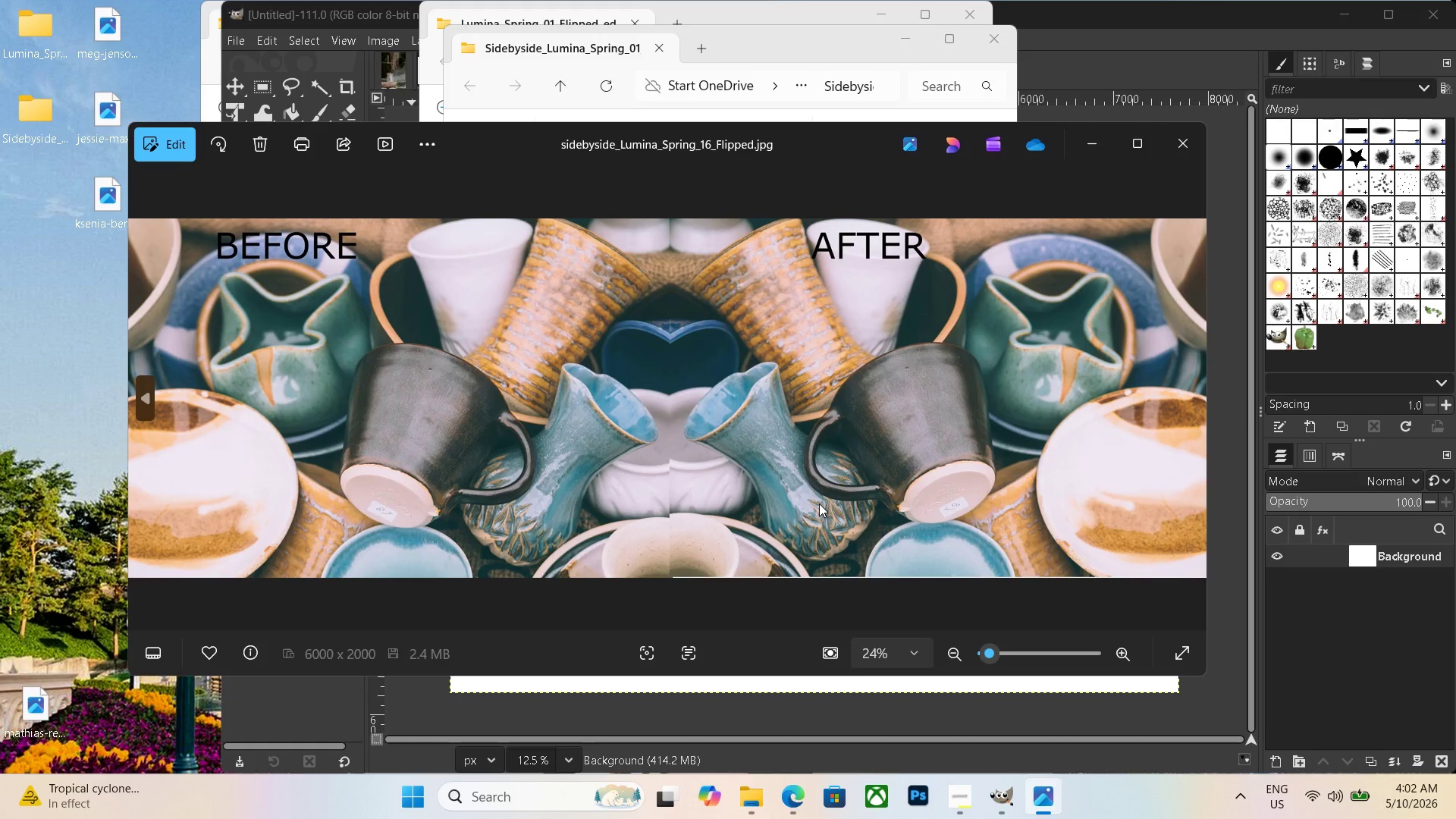 
key(Escape)
 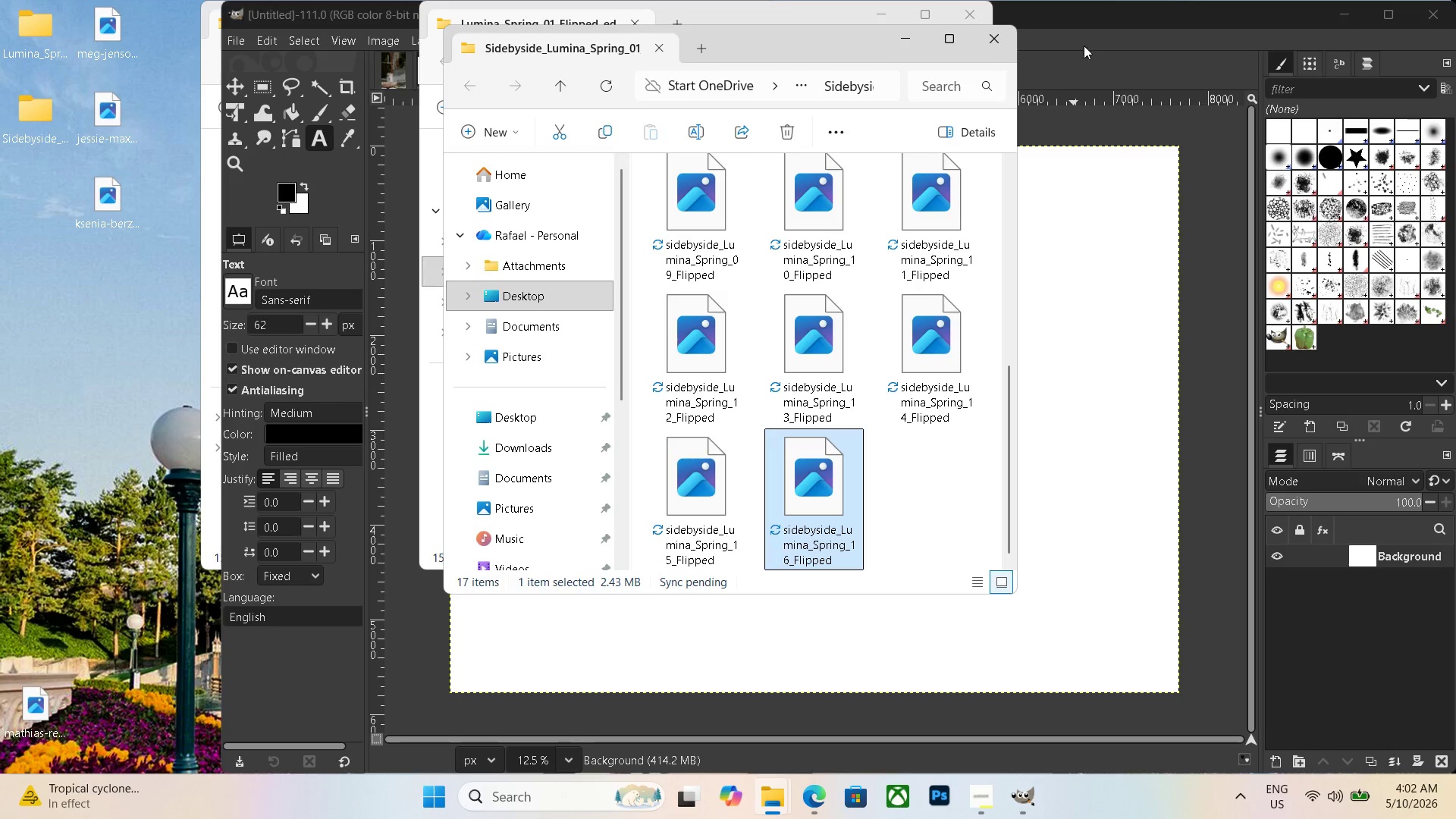 
left_click([1004, 39])
 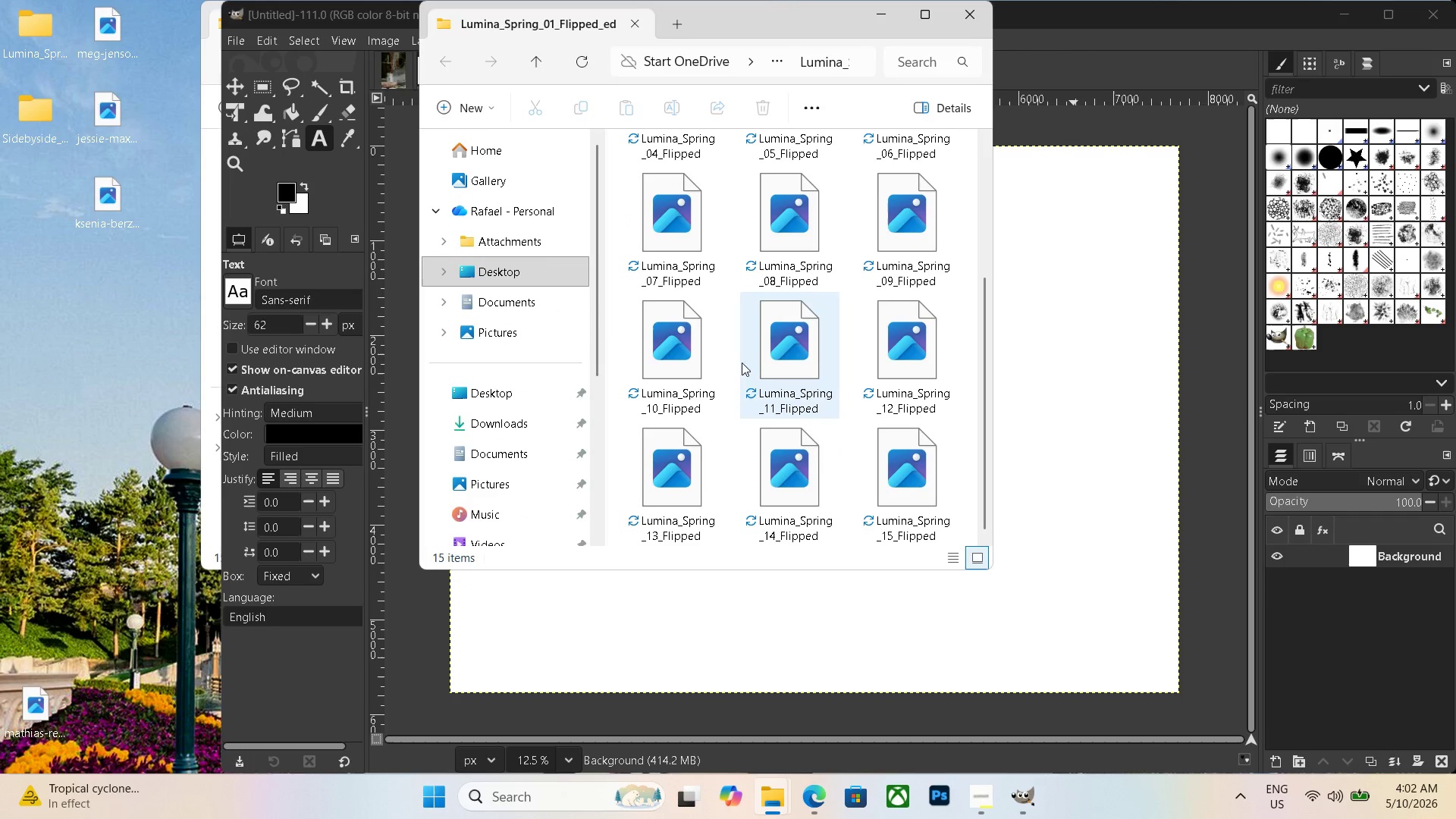 
scroll: coordinate [774, 397], scroll_direction: down, amount: 7.0
 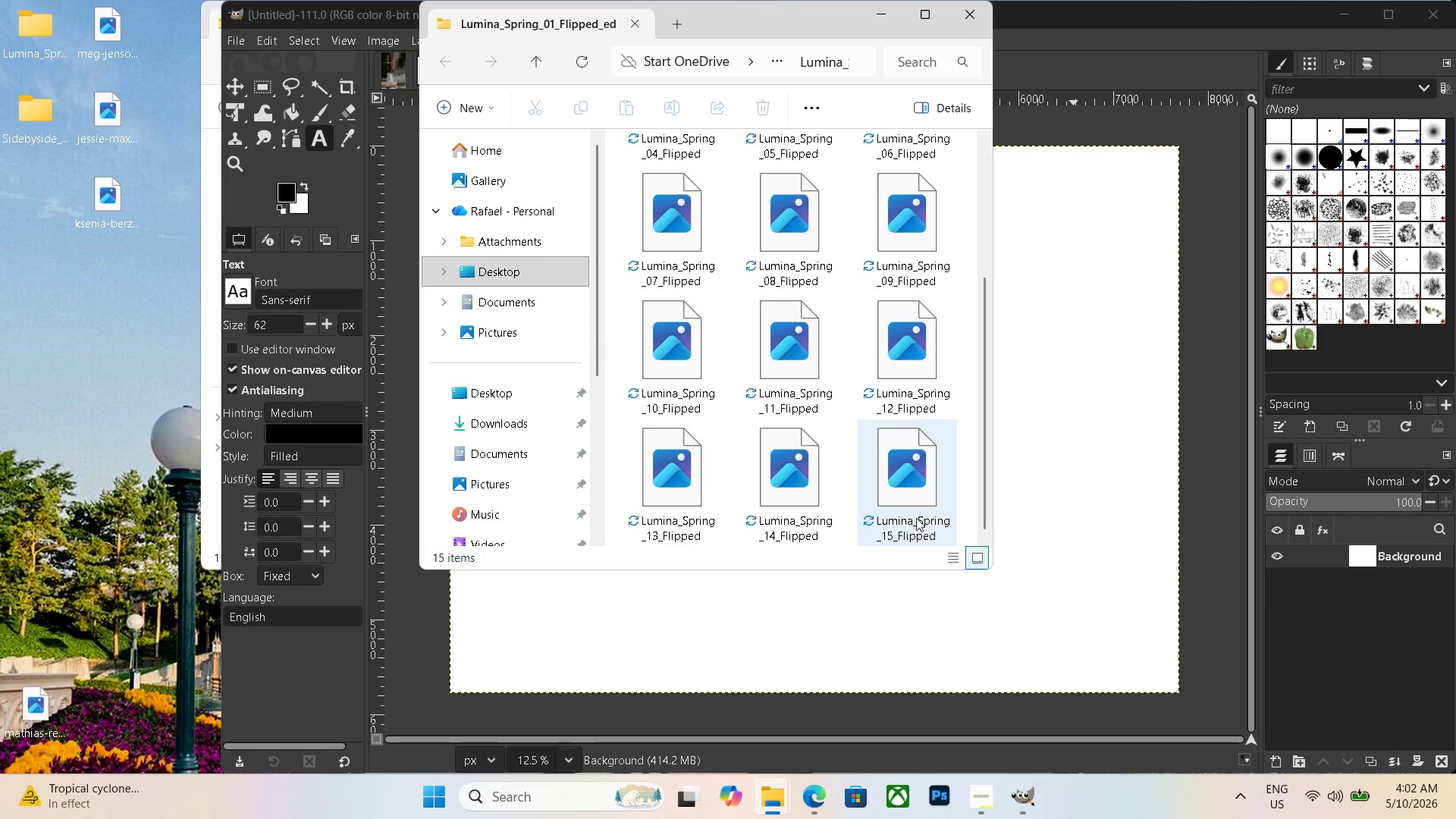 
double_click([917, 518])
 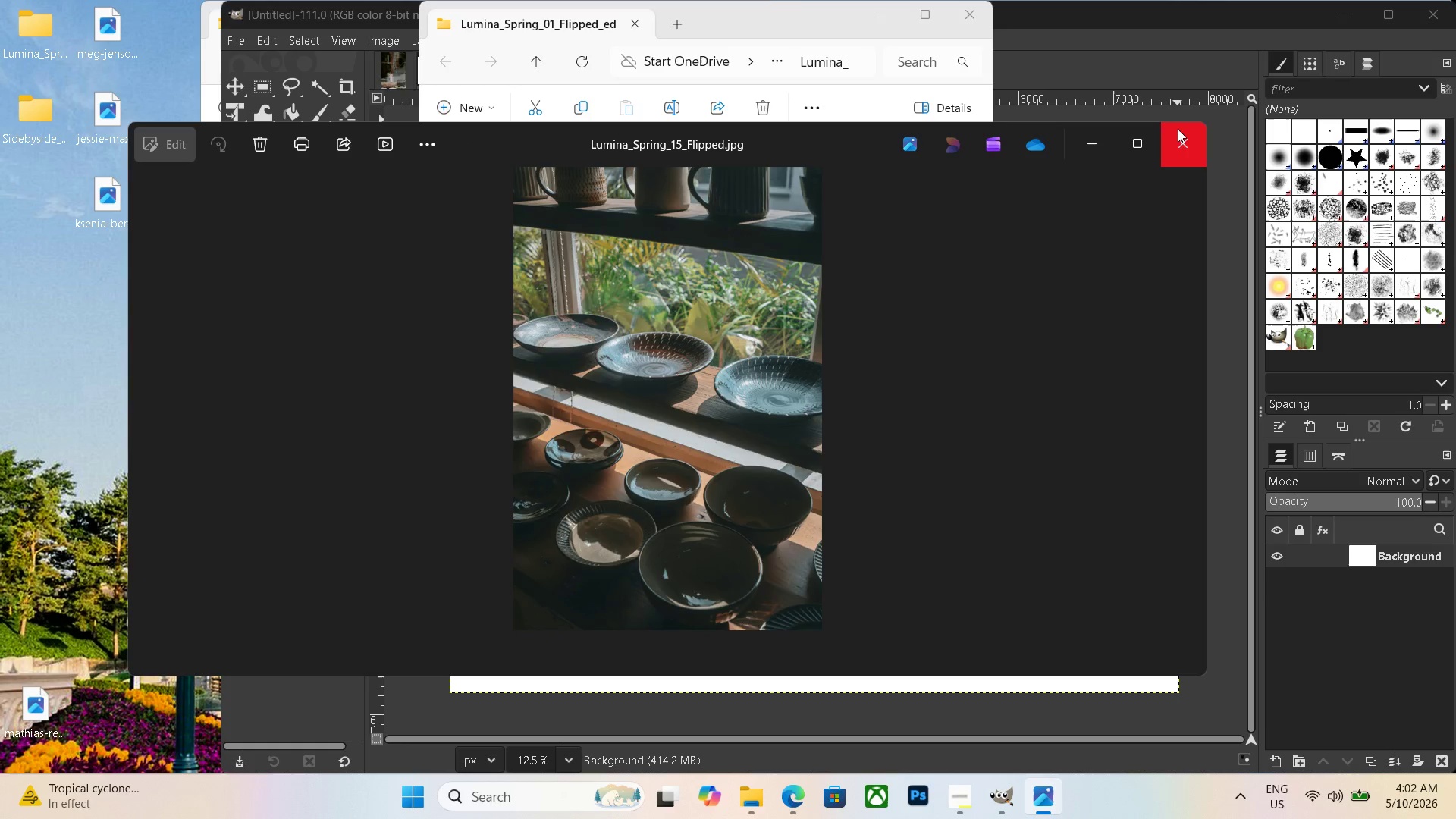 
left_click([1185, 141])
 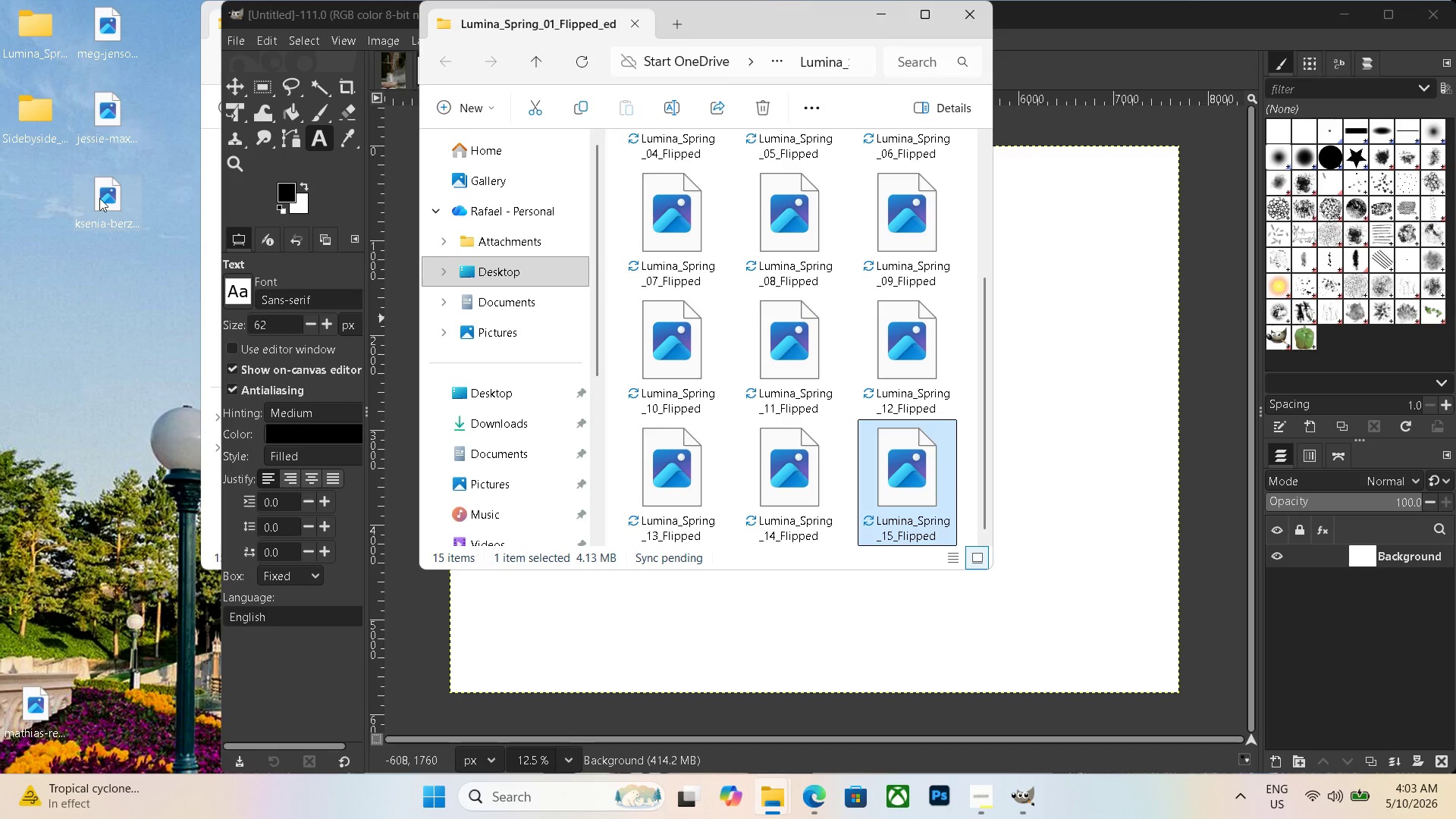 
wait(10.95)
 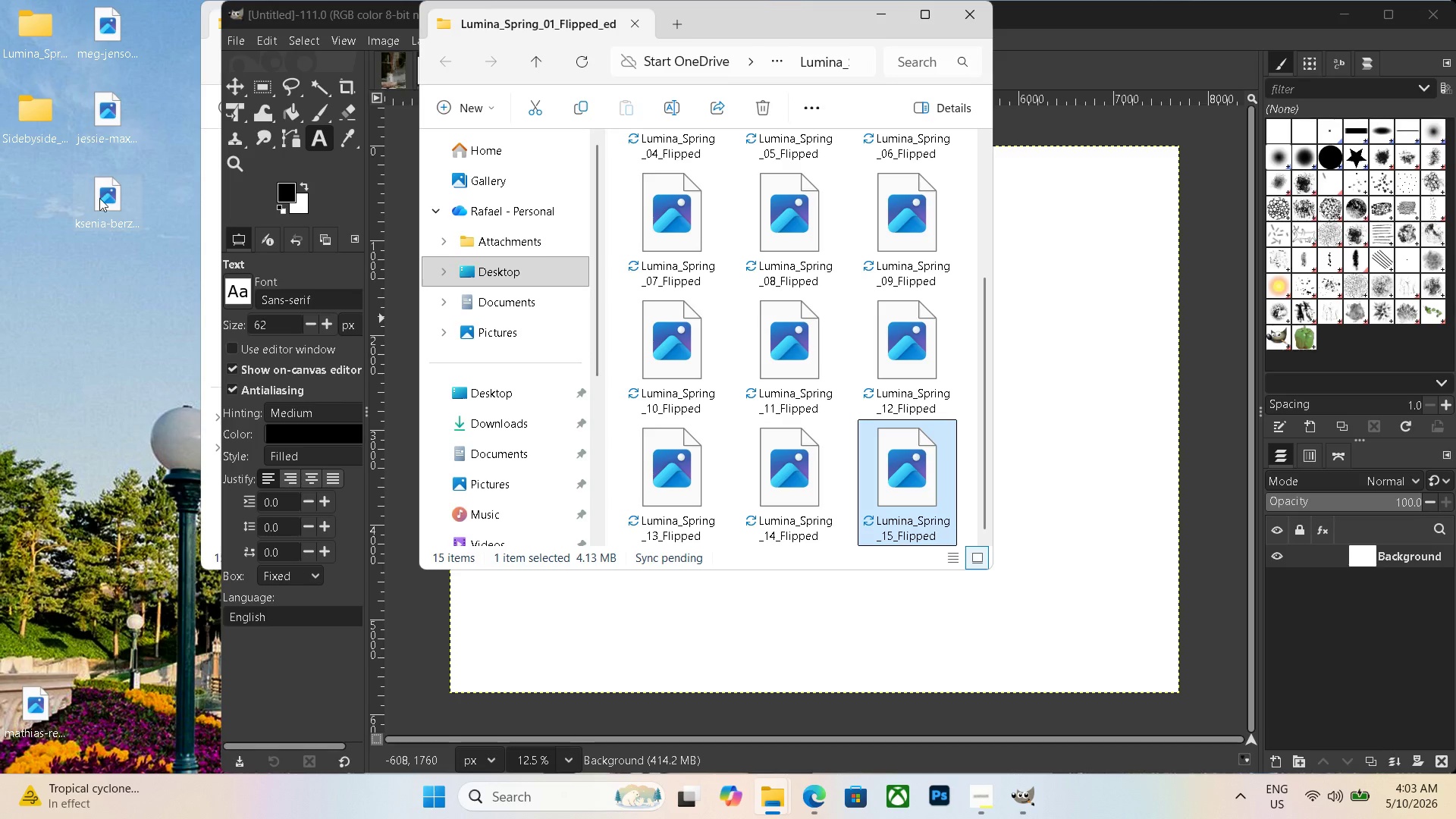 
left_click([82, 604])
 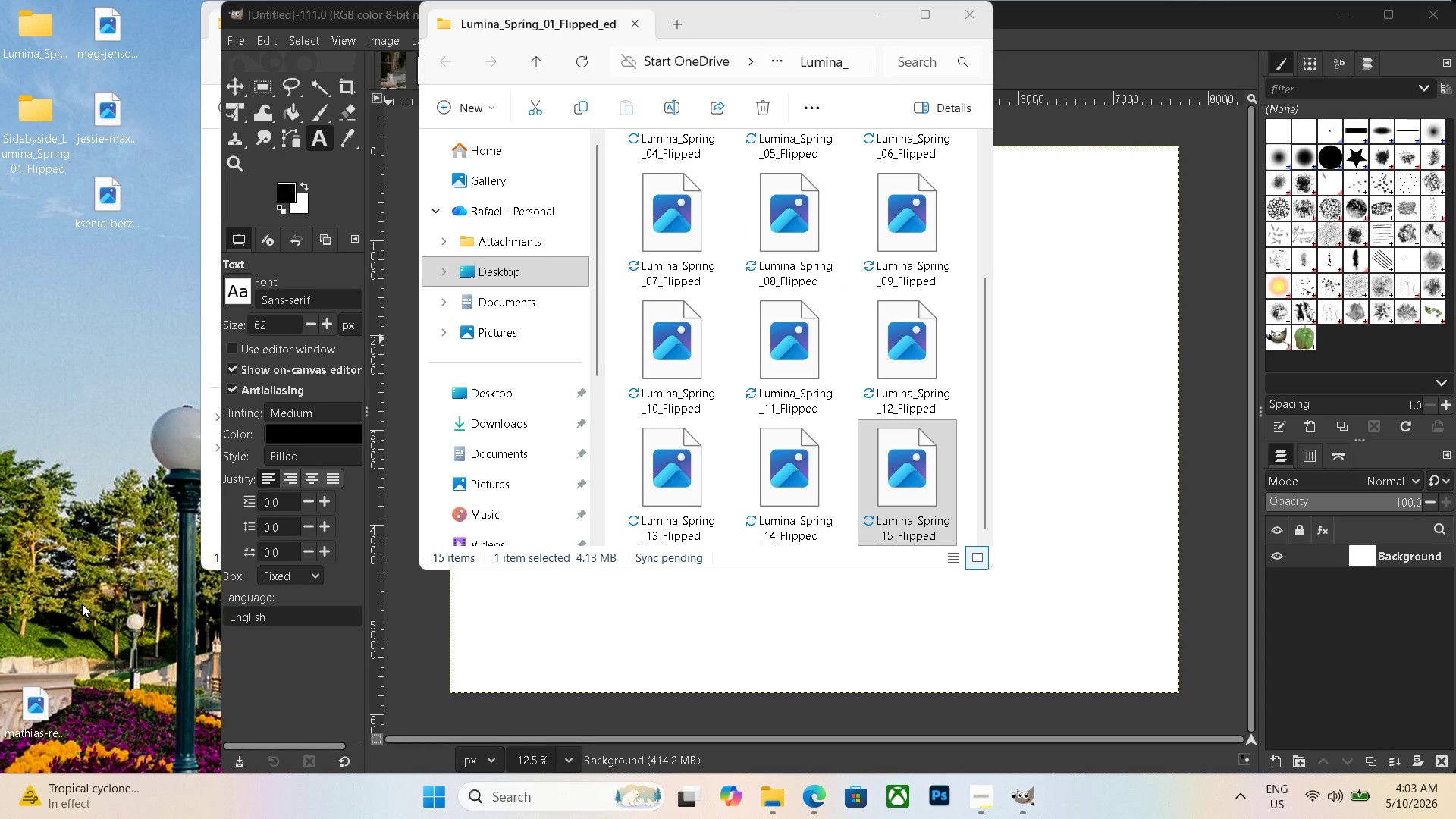 
hold_key(key=ControlLeft, duration=1.33)
 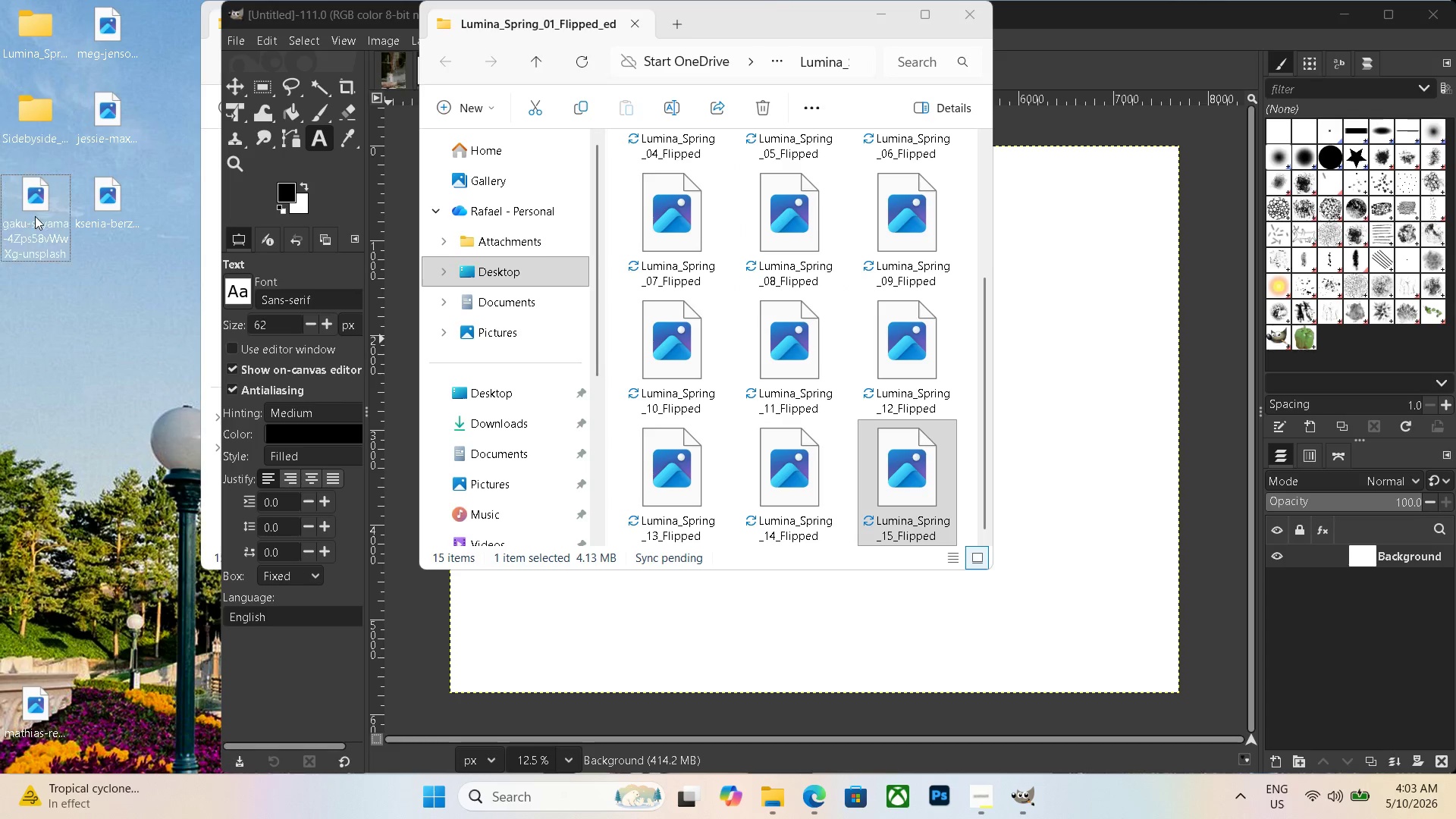 
hold_key(key=Z, duration=10.0)
 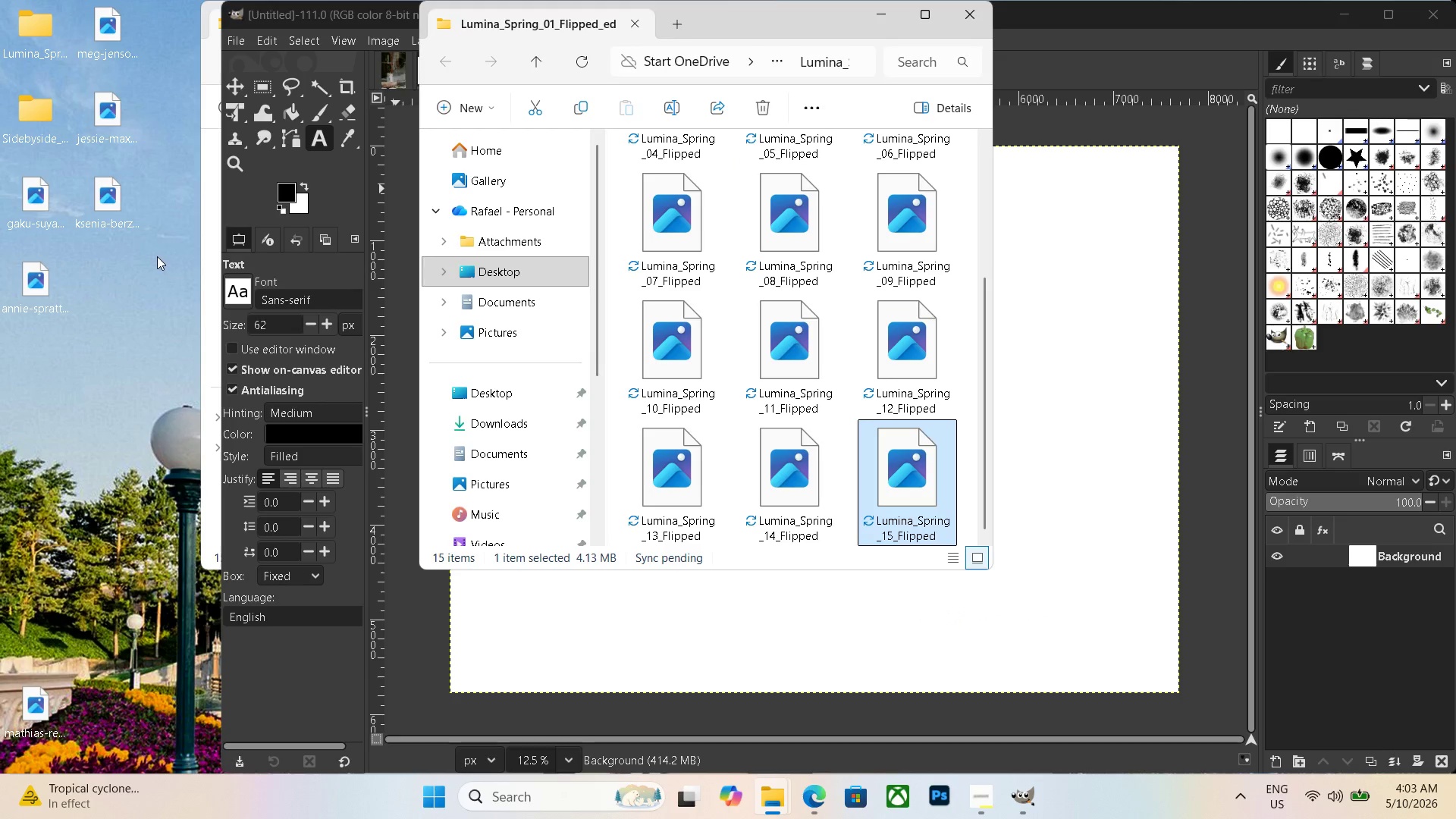 
left_click([35, 216])
 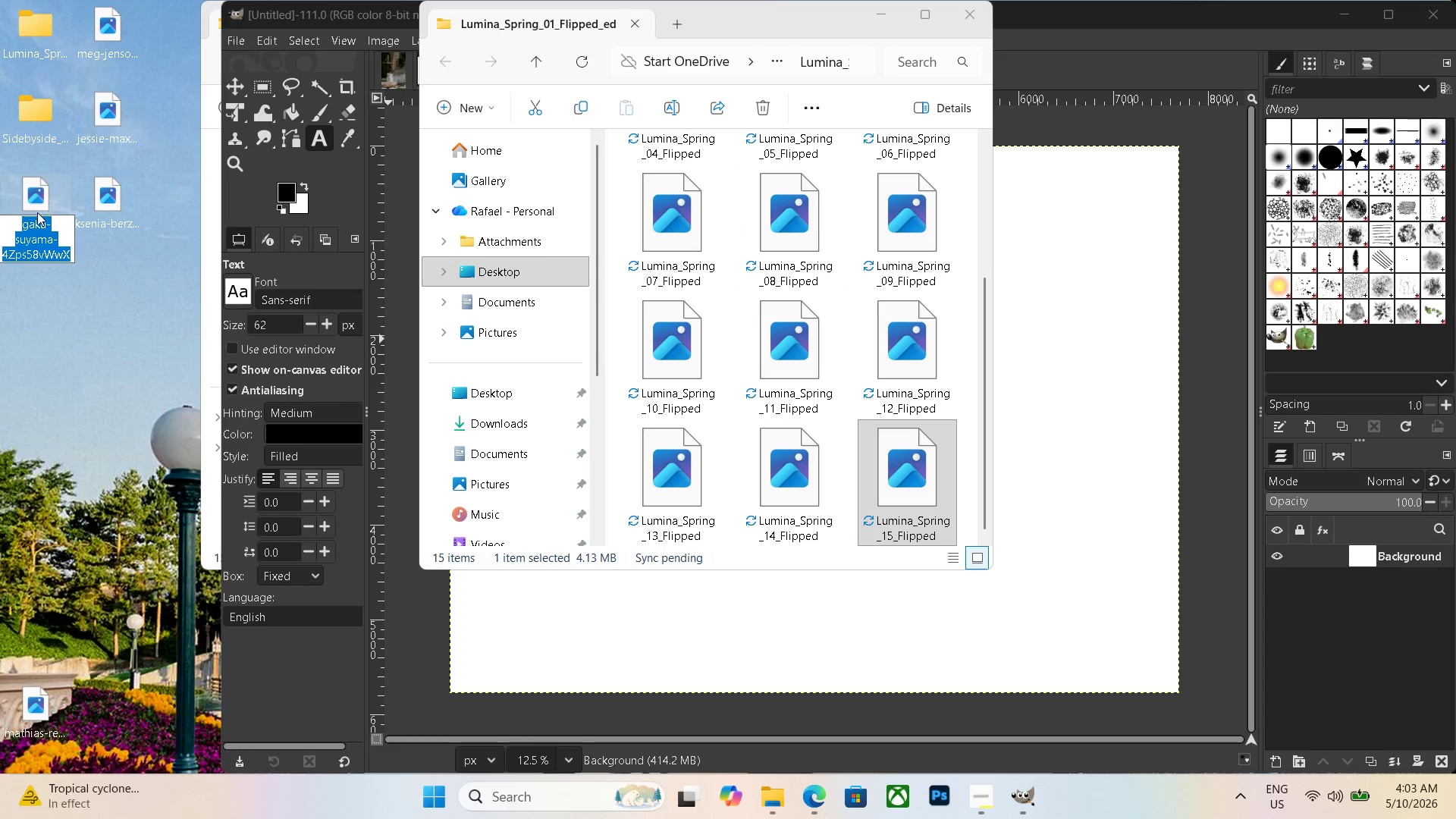 
double_click([37, 210])
 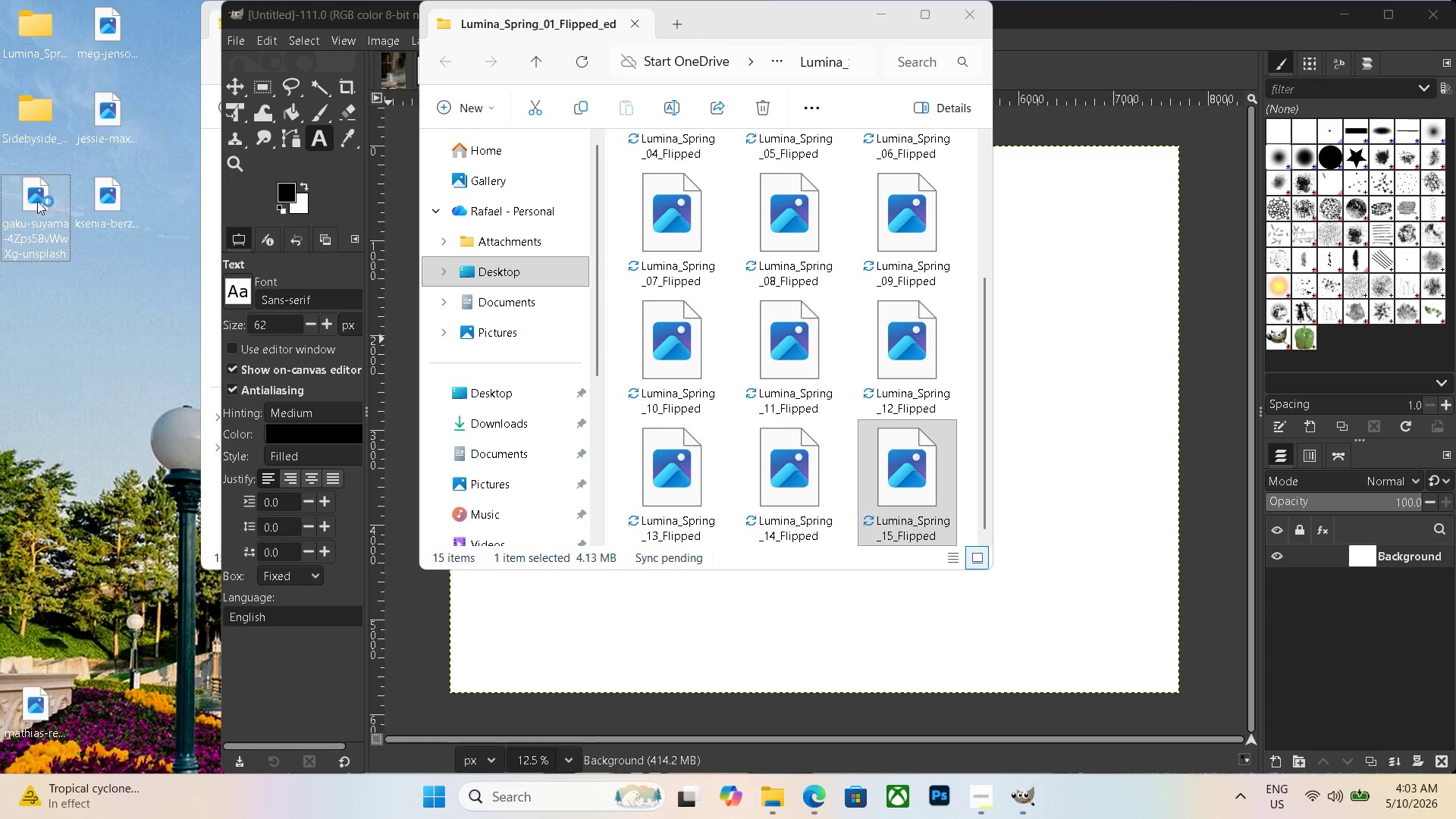 
double_click([37, 201])
 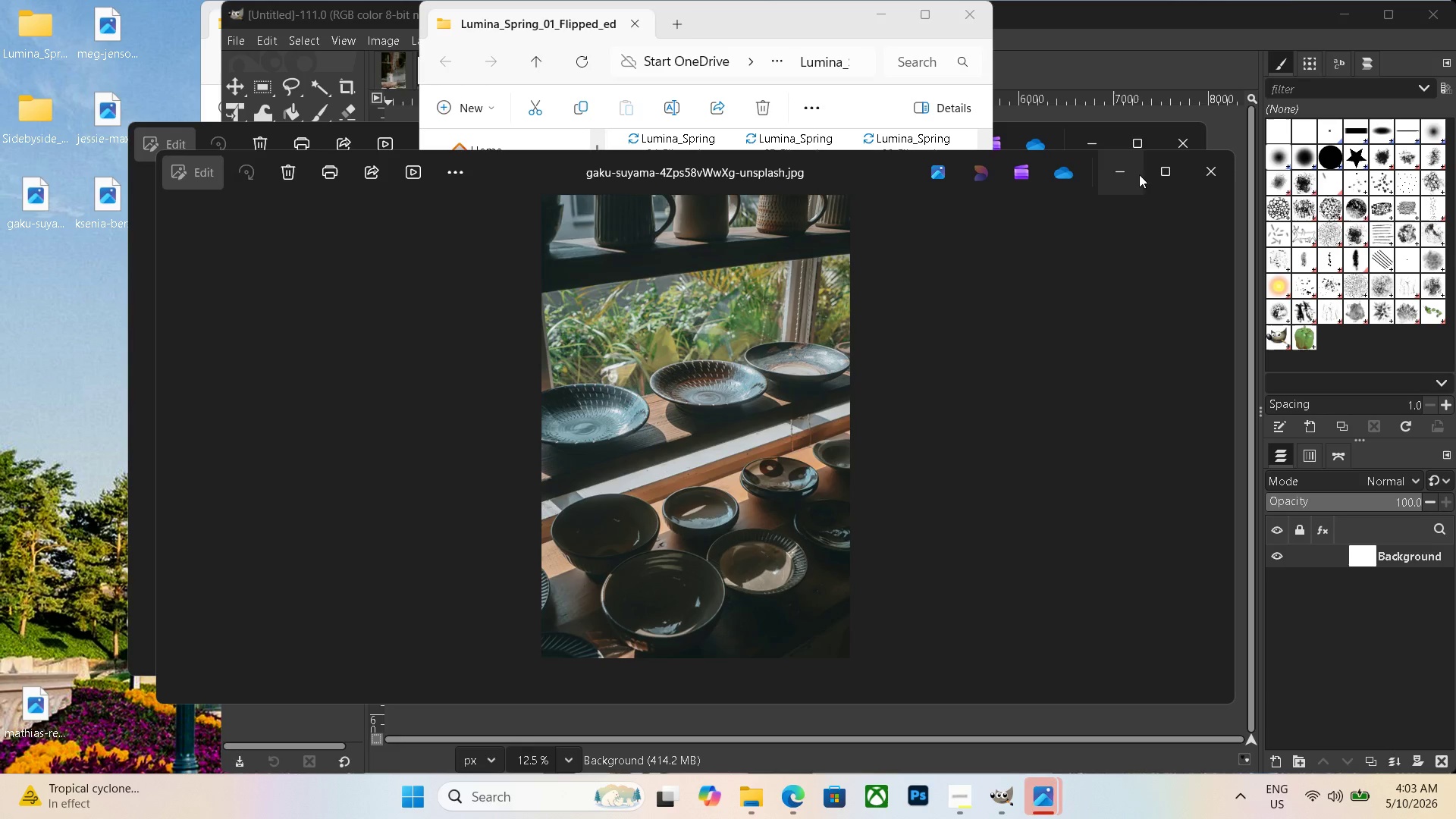 
left_click([1200, 168])
 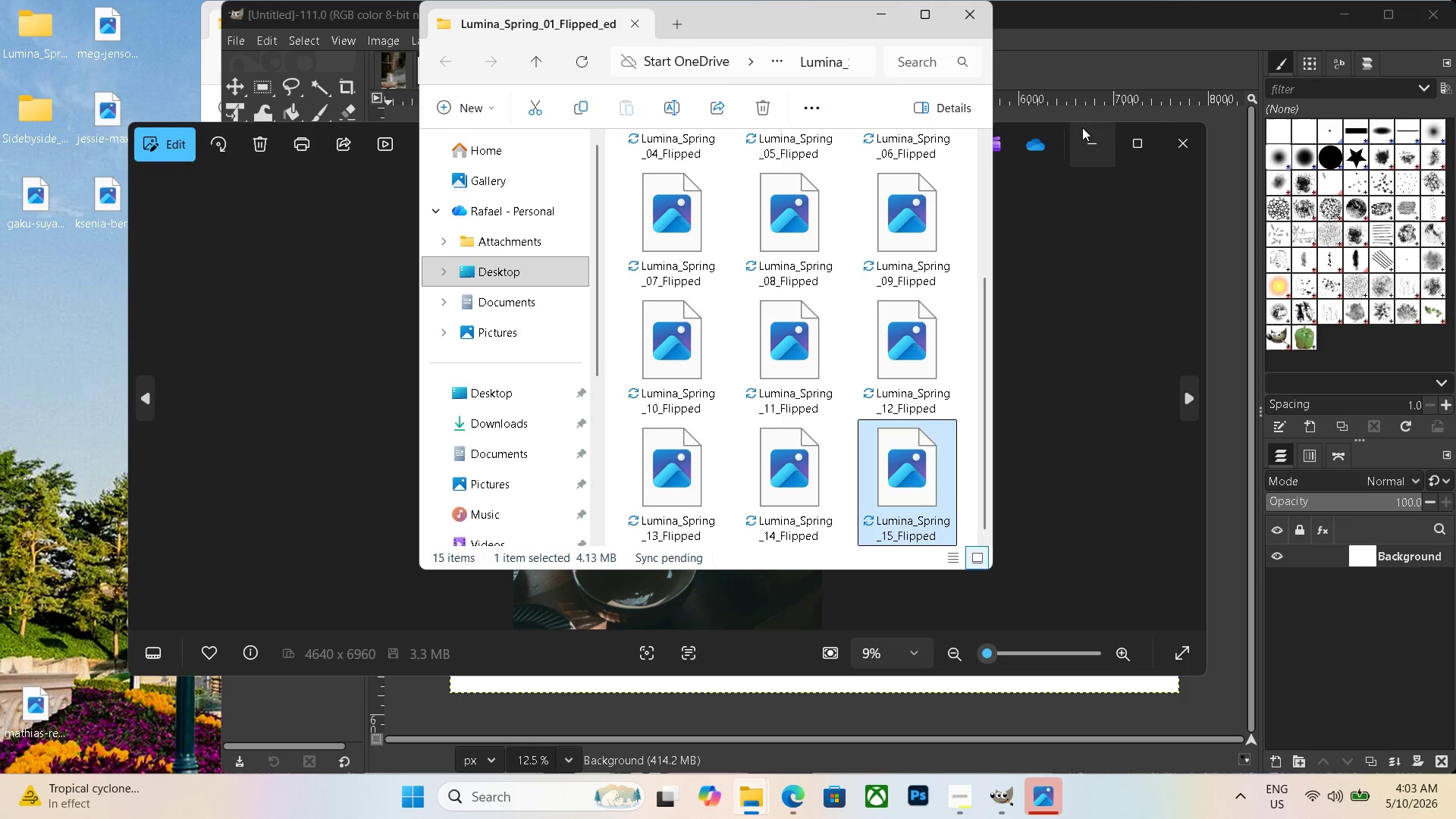 
left_click([1182, 134])
 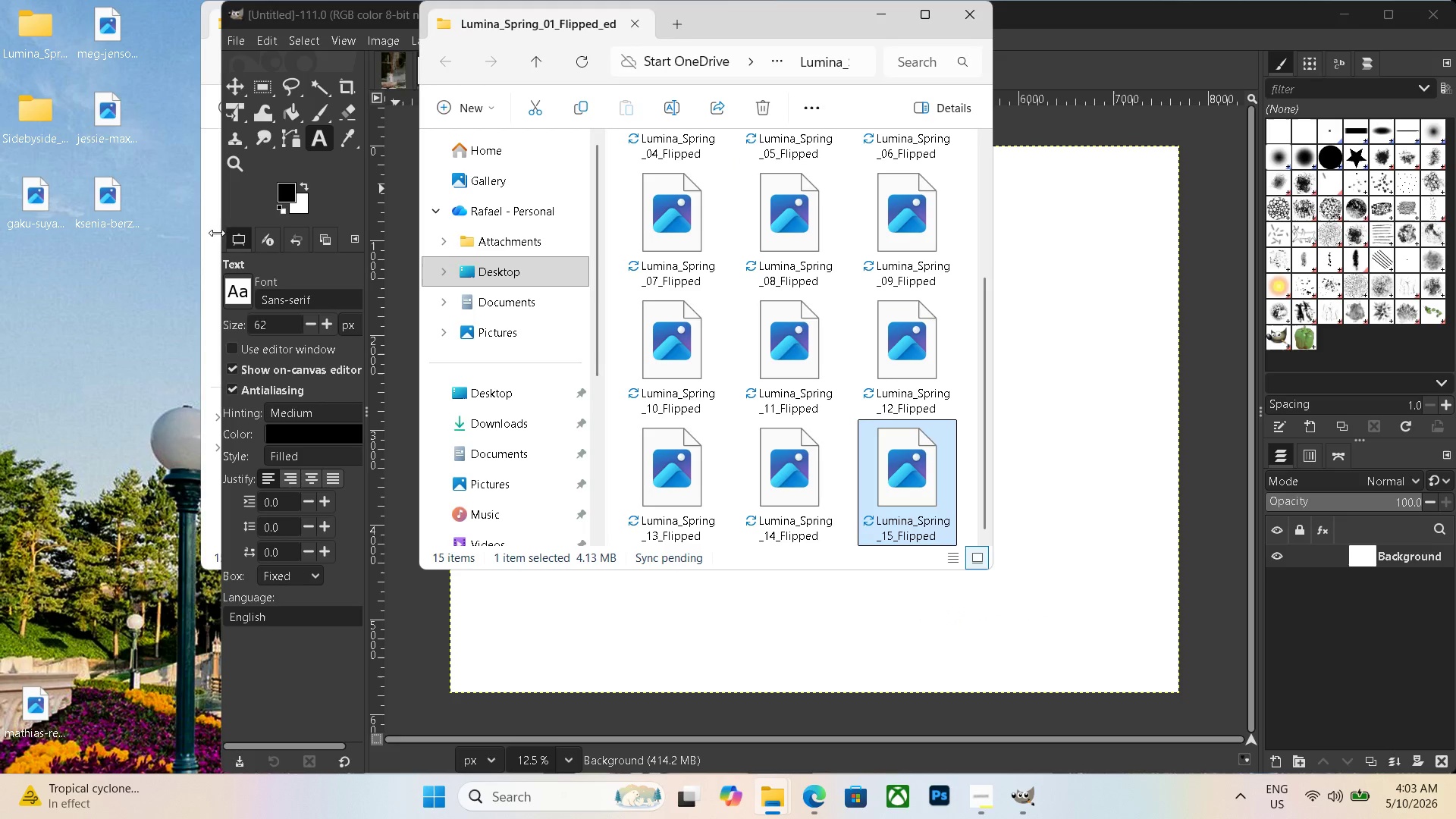 
hold_key(key=ControlLeft, duration=1.81)
 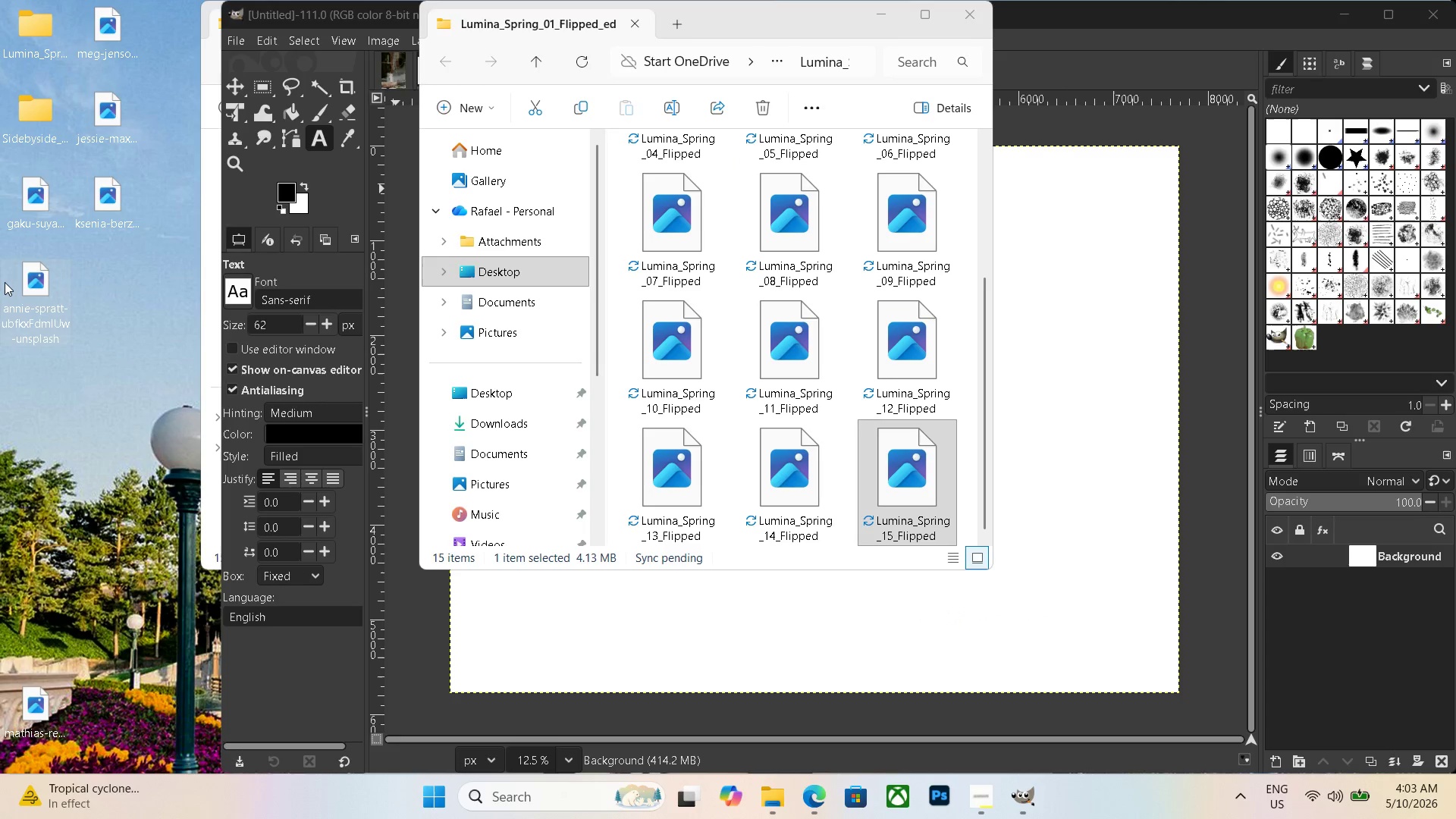 
double_click([5, 282])
 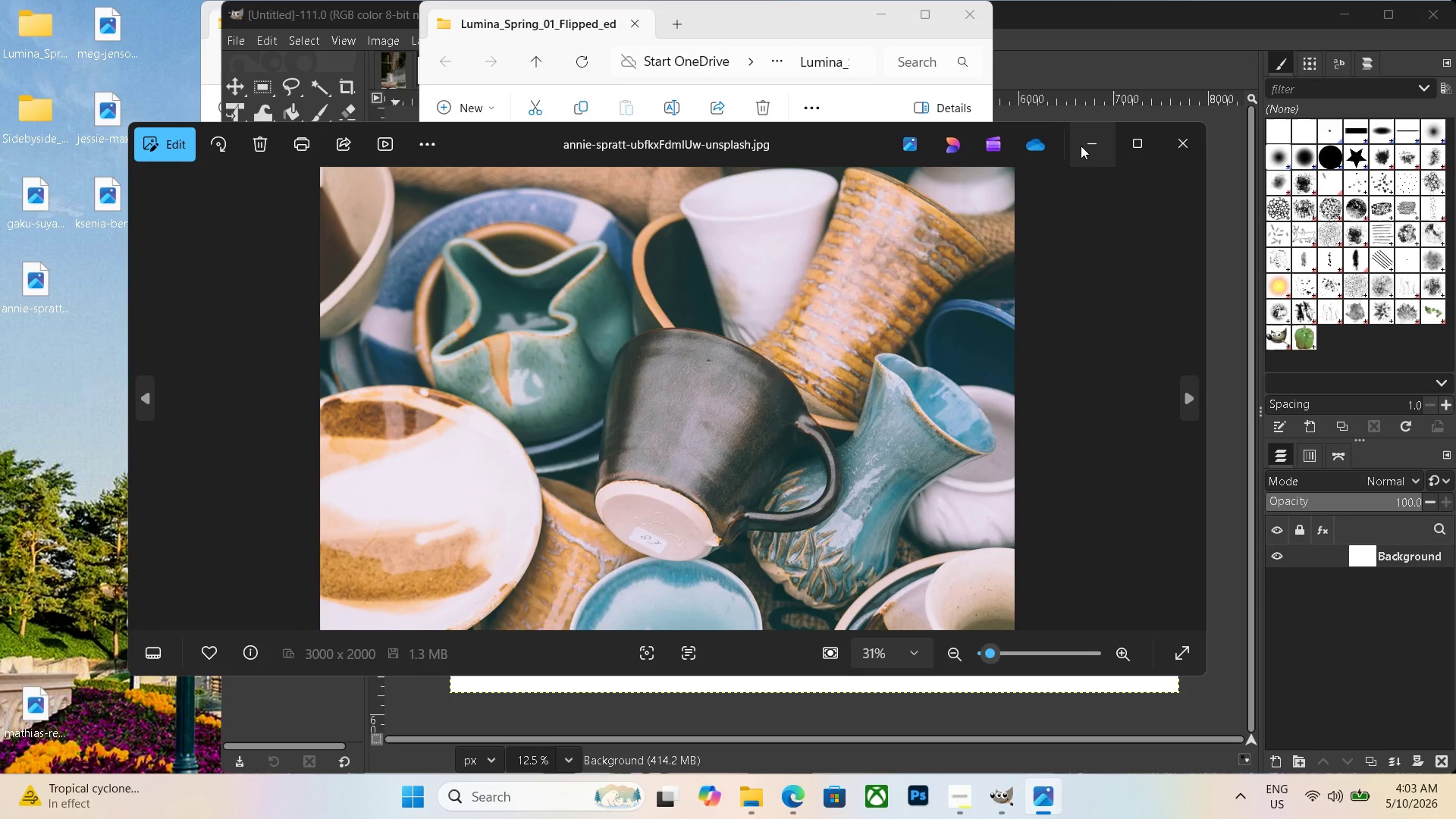 
left_click([1179, 140])
 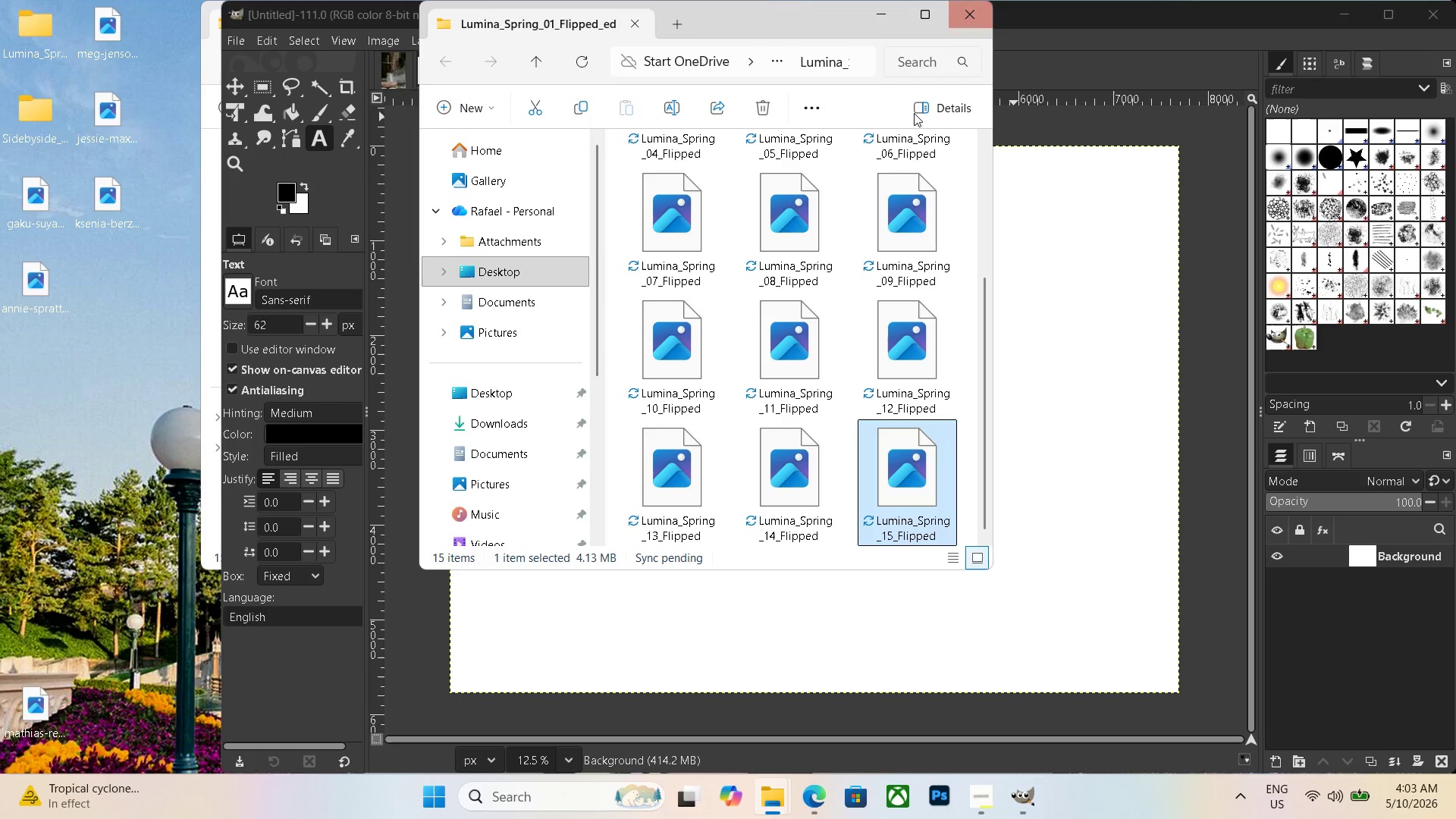 
double_click([906, 479])
 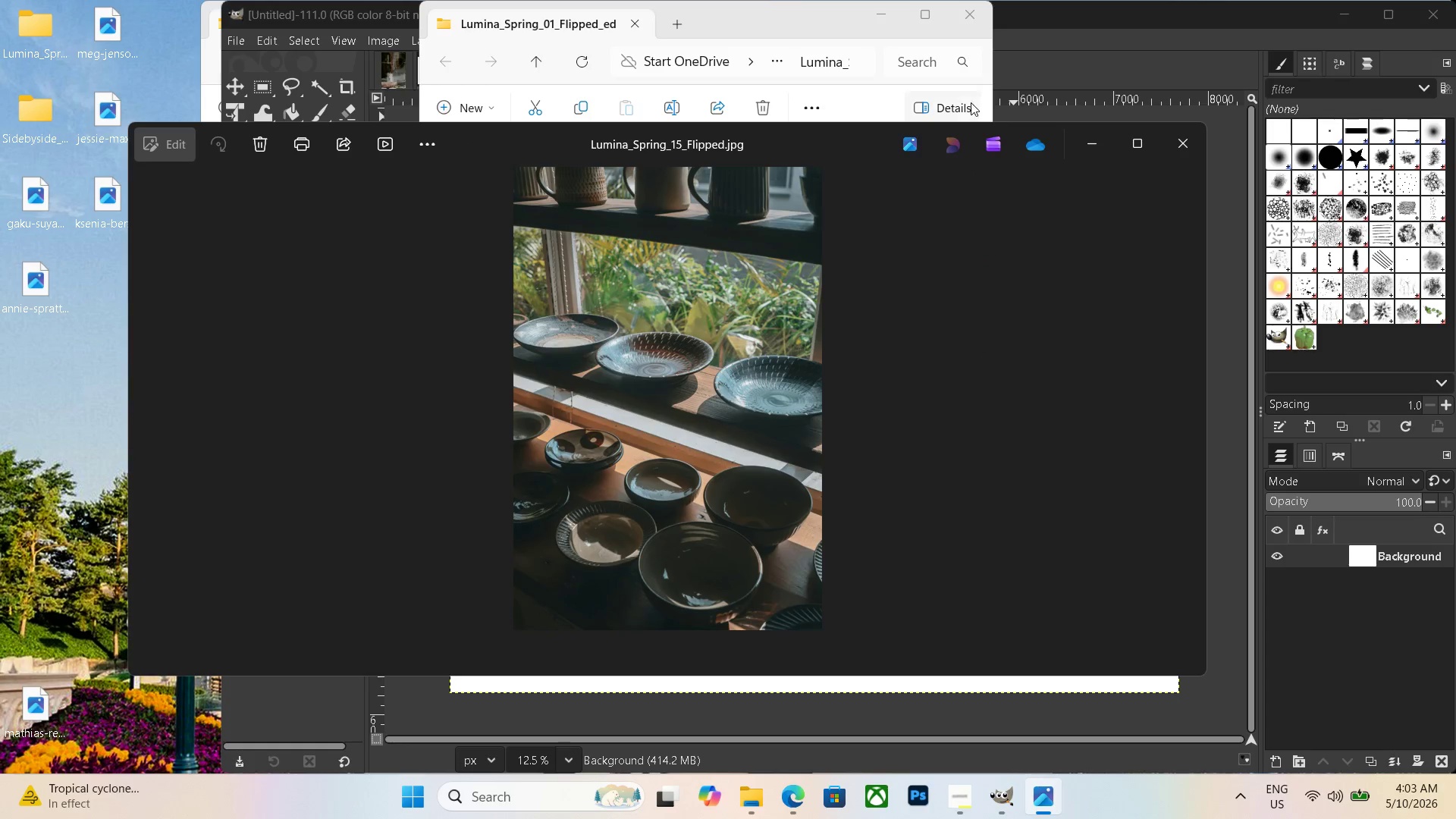 
scroll: coordinate [893, 469], scroll_direction: down, amount: 2.0
 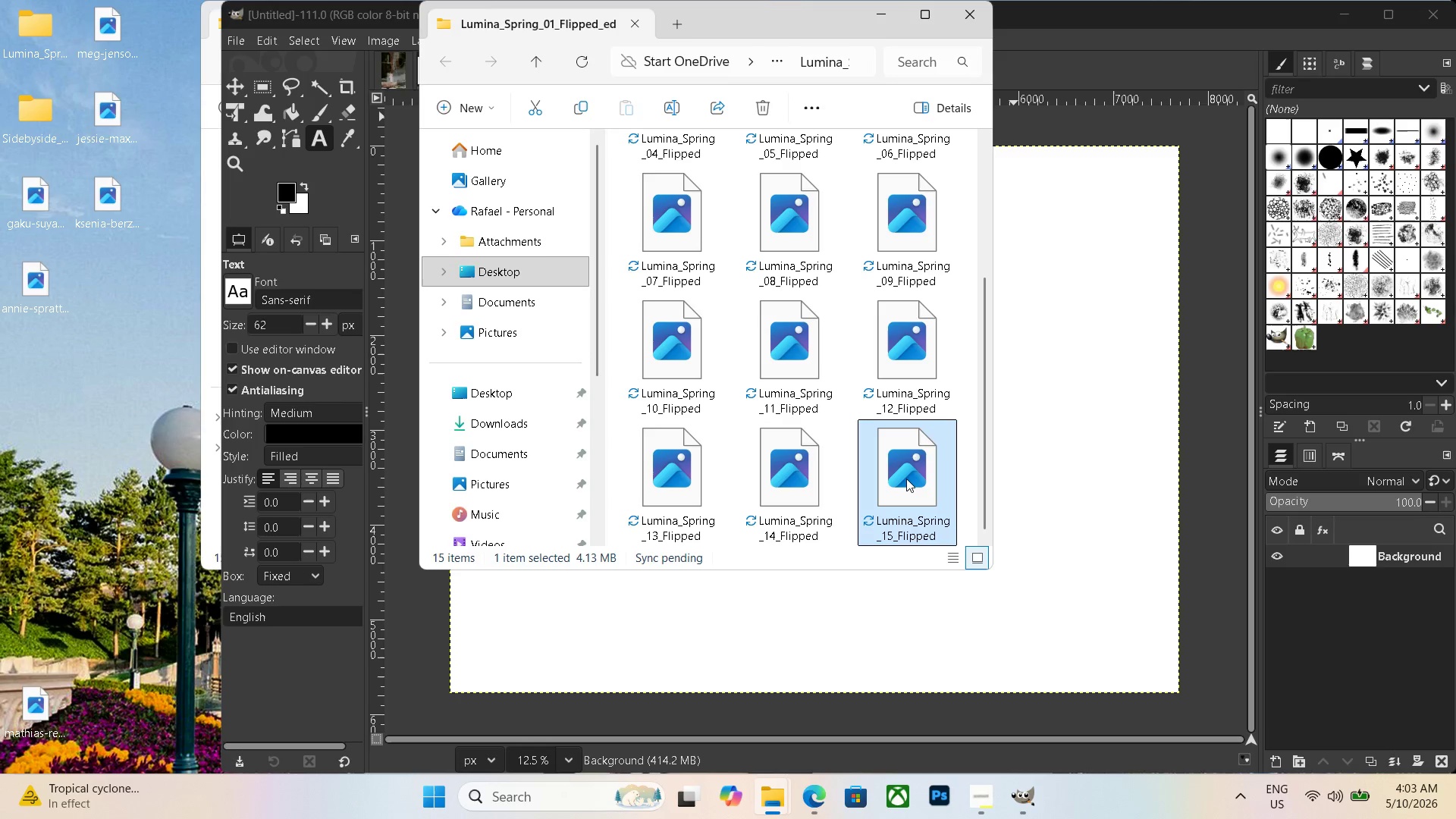 
key(Escape)
 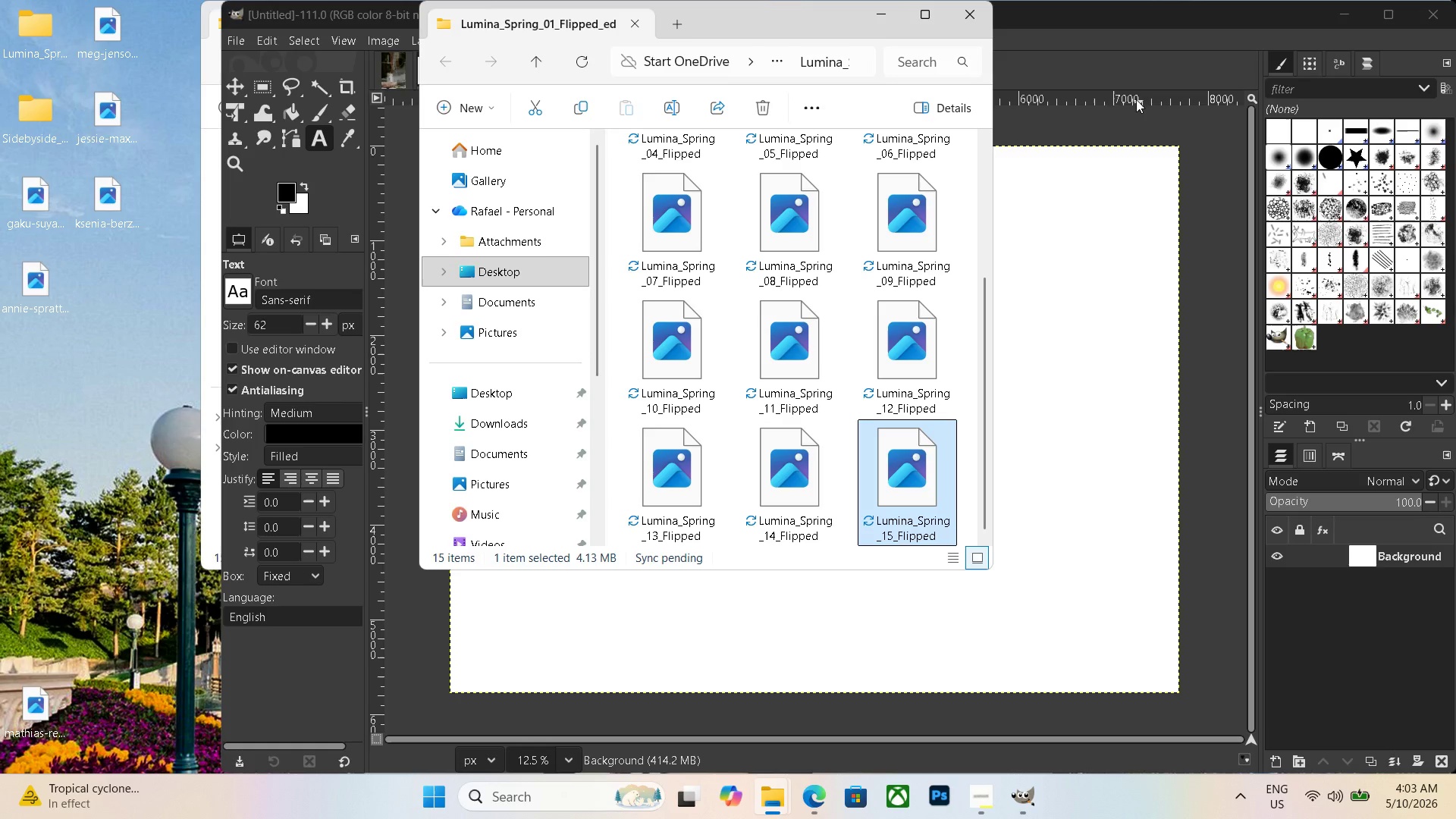 
key(Escape)
 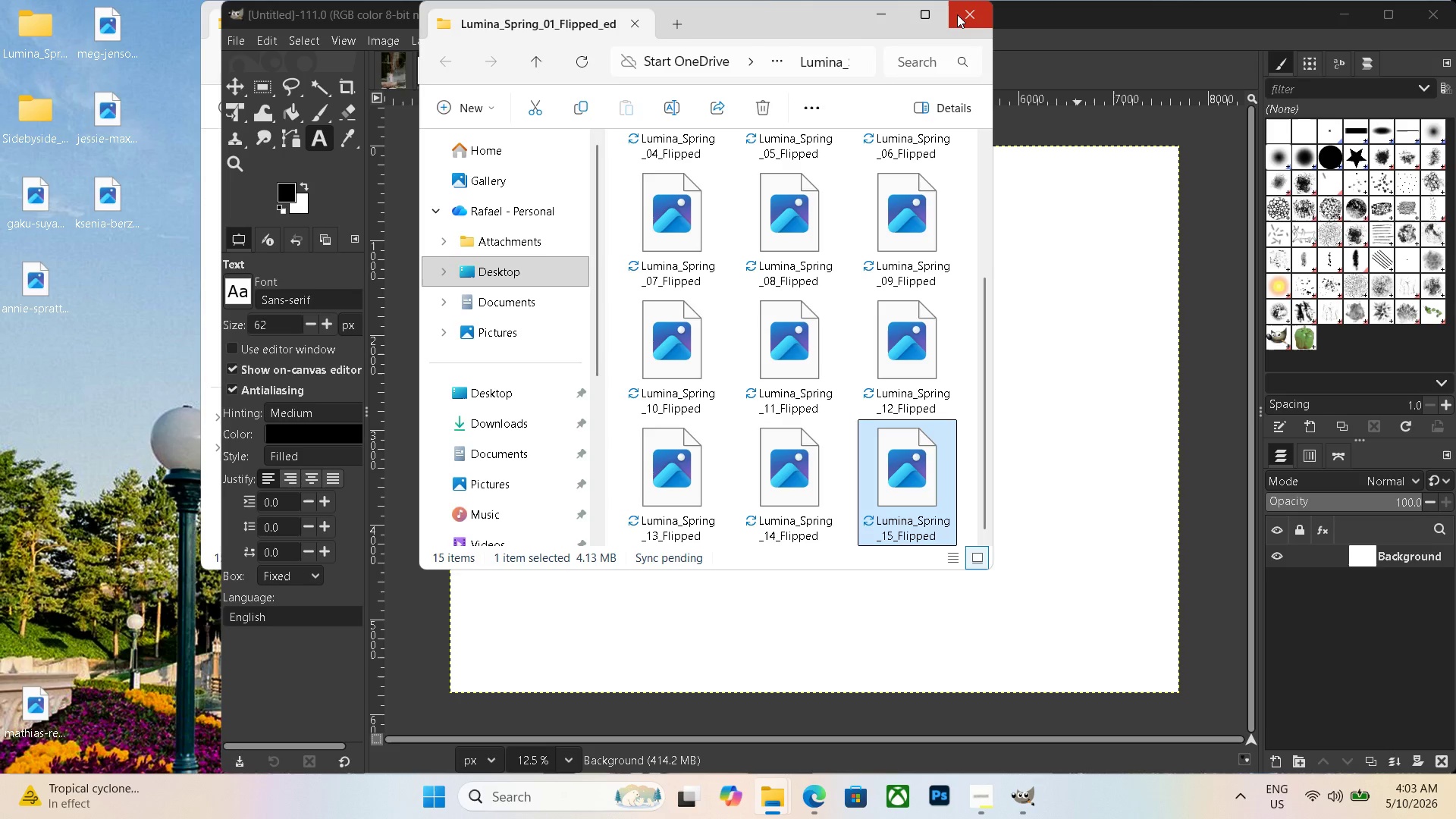 
left_click([977, 14])
 